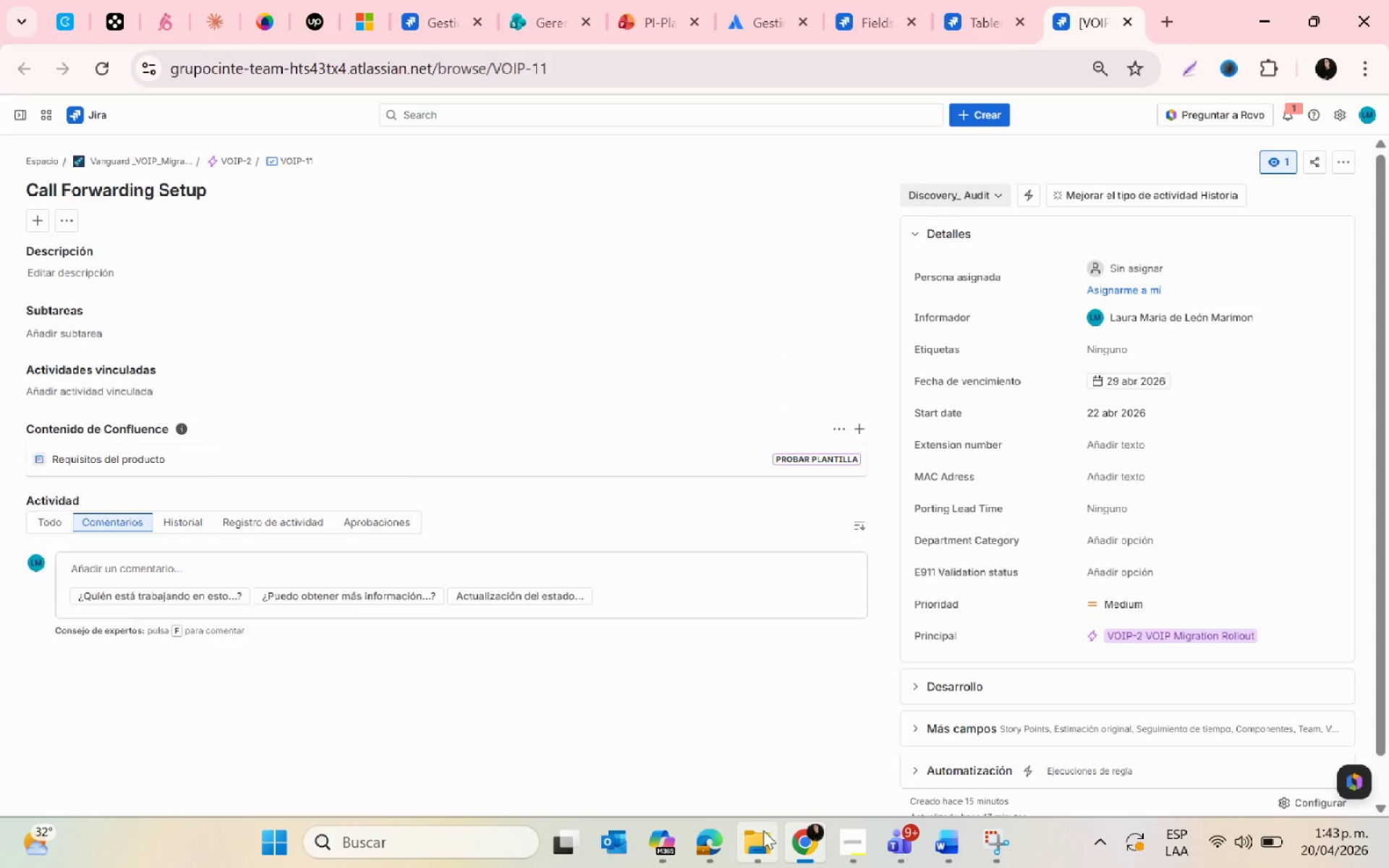 
left_click([760, 843])
 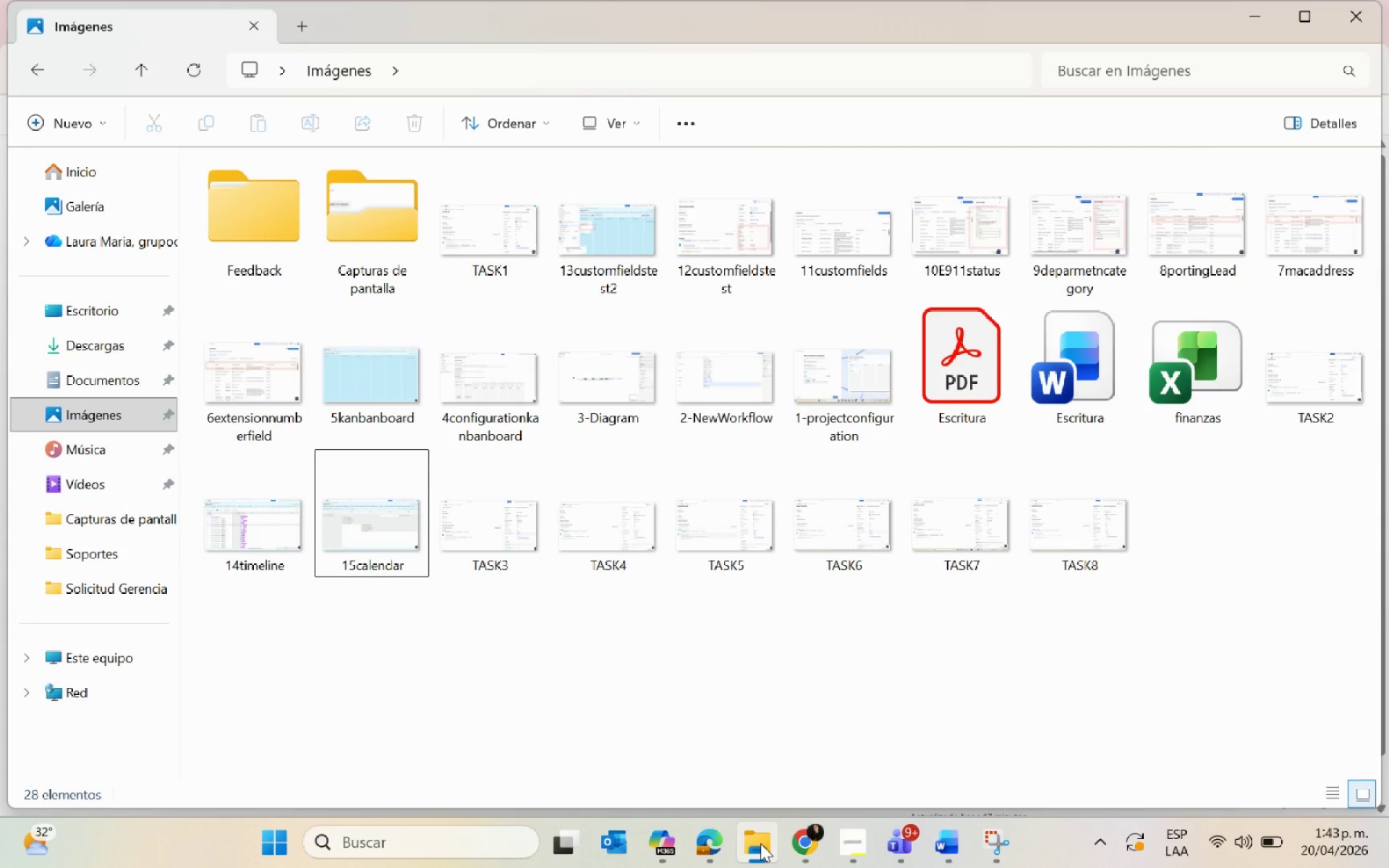 
left_click([760, 843])
 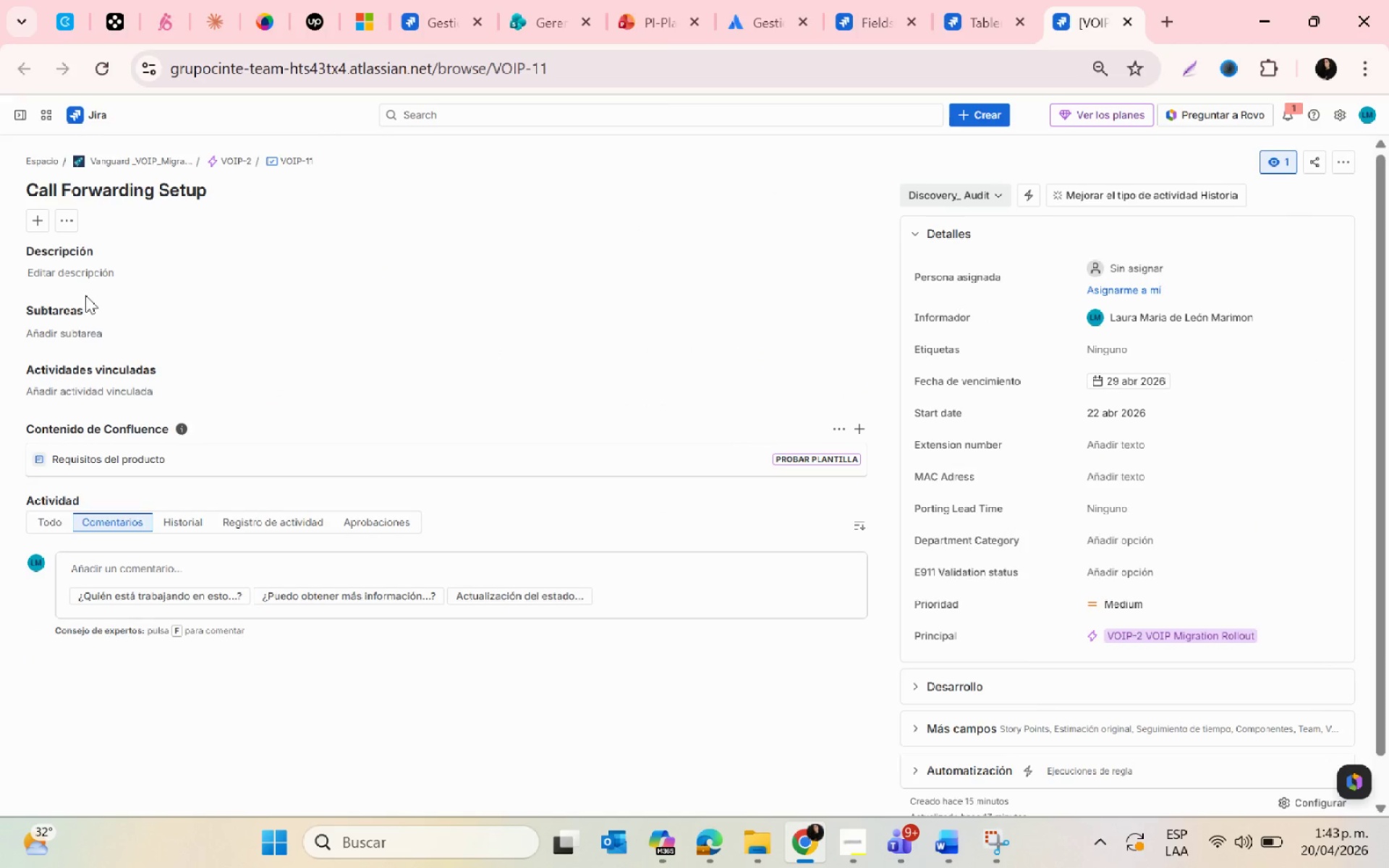 
left_click([51, 279])
 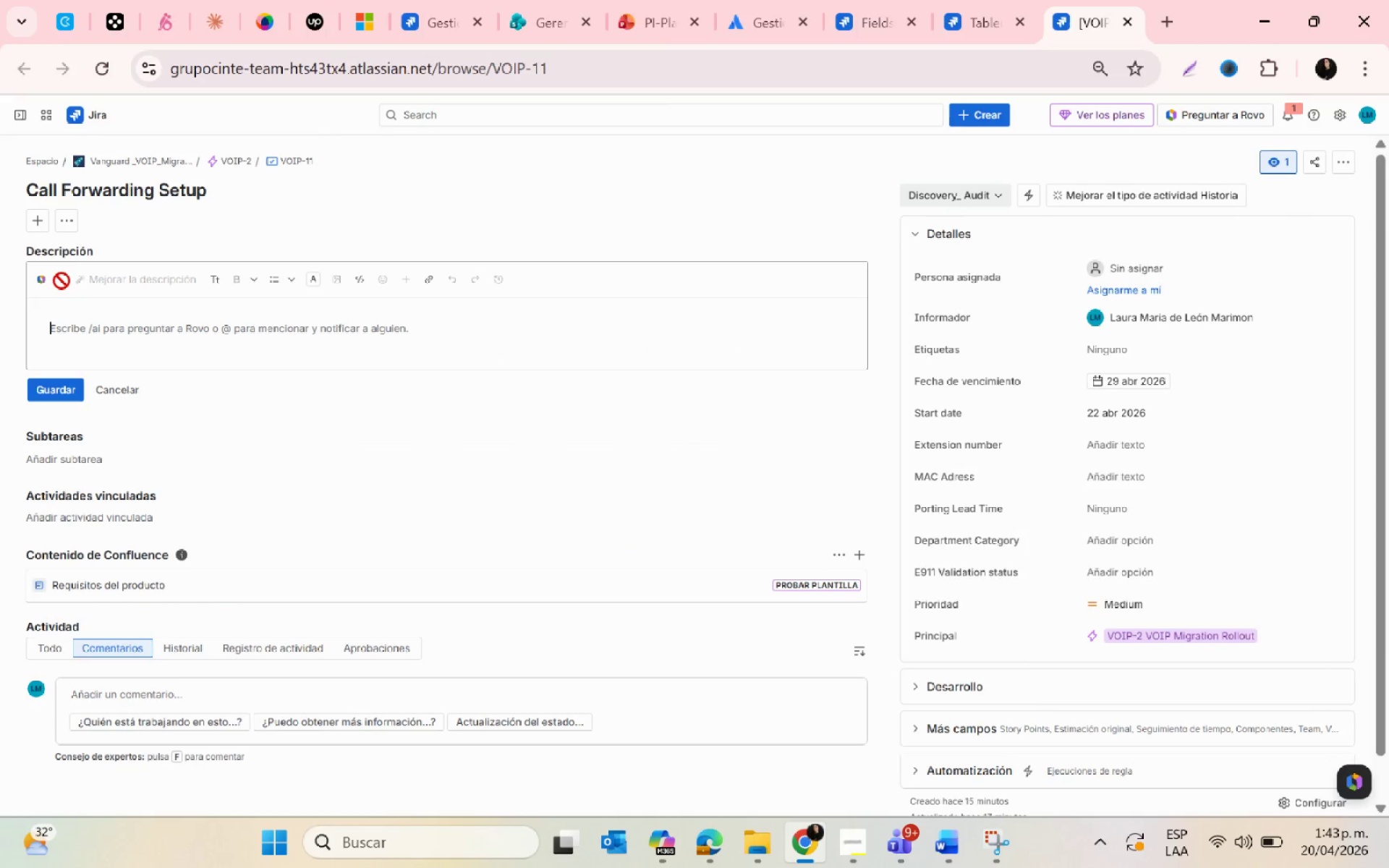 
left_click([61, 280])
 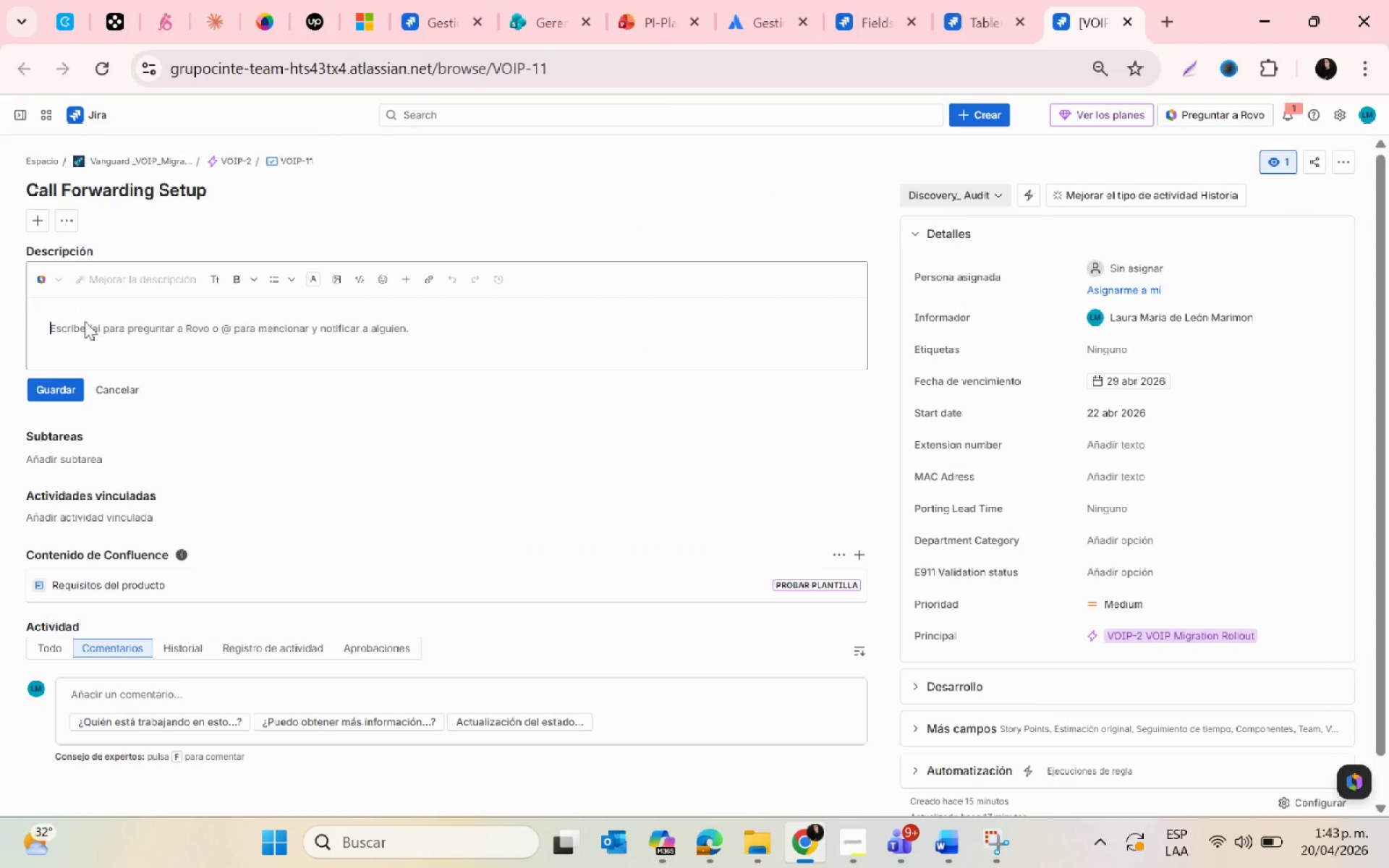 
left_click([86, 323])
 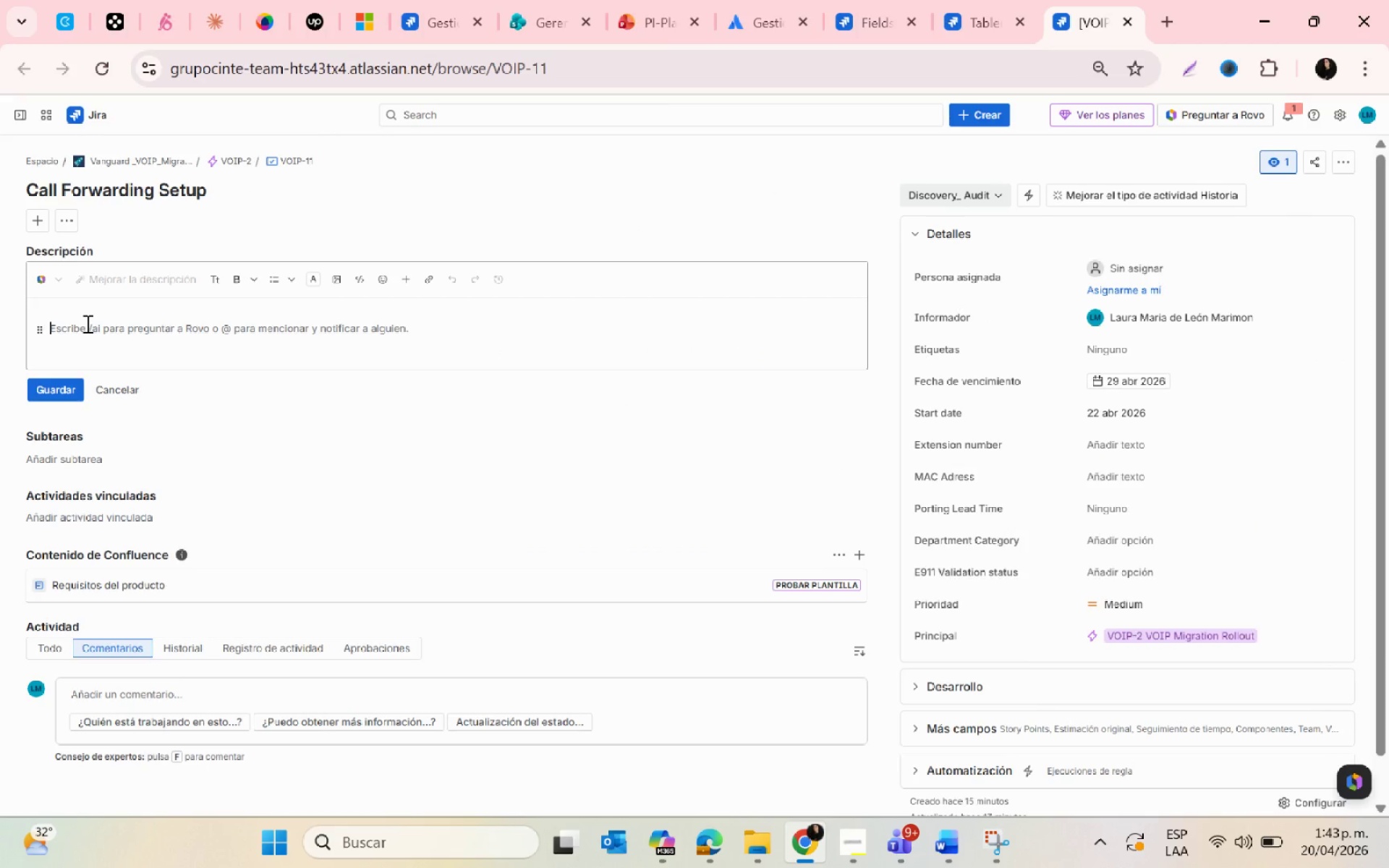 
type(setup routing)
 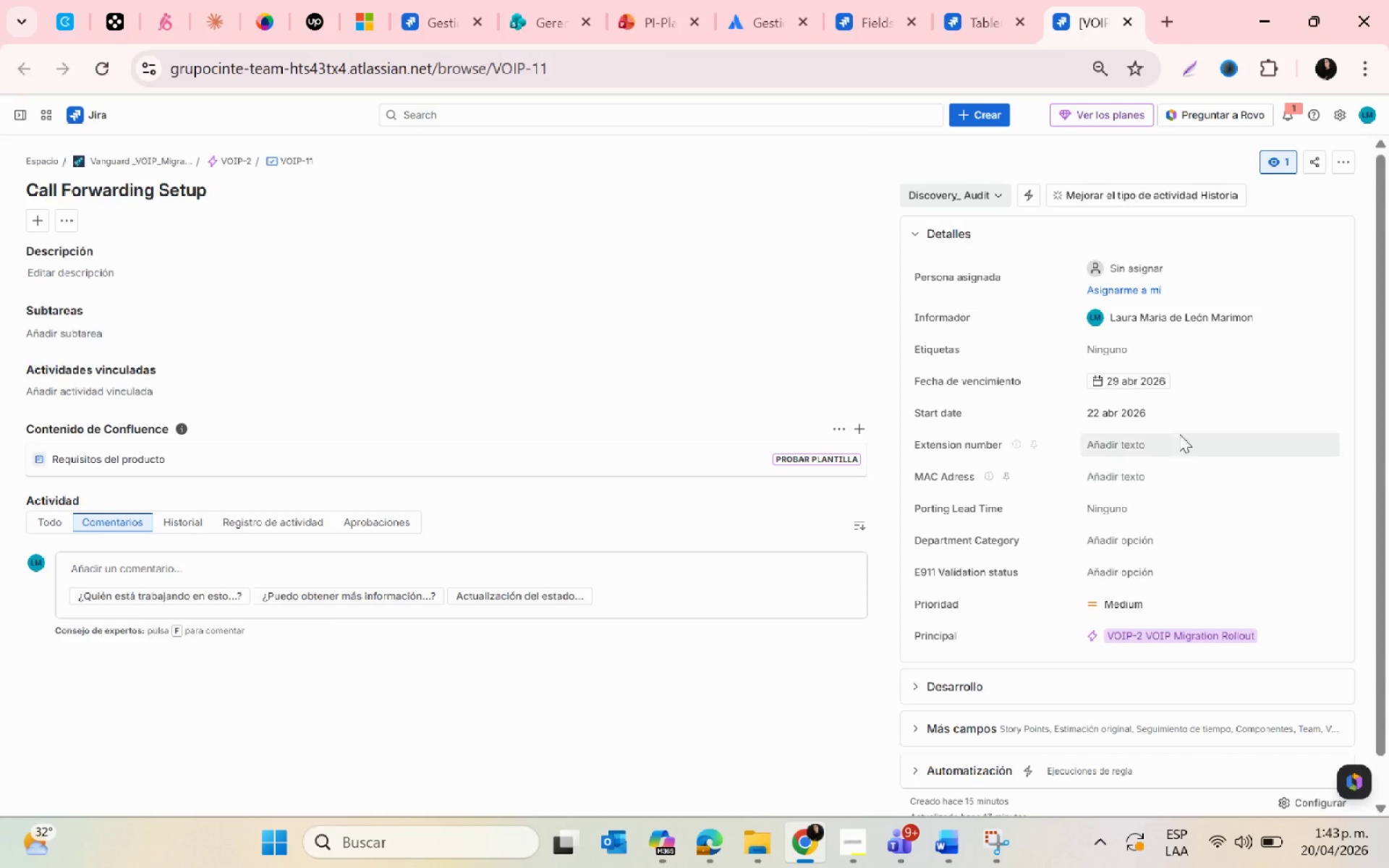 
left_click([1131, 446])
 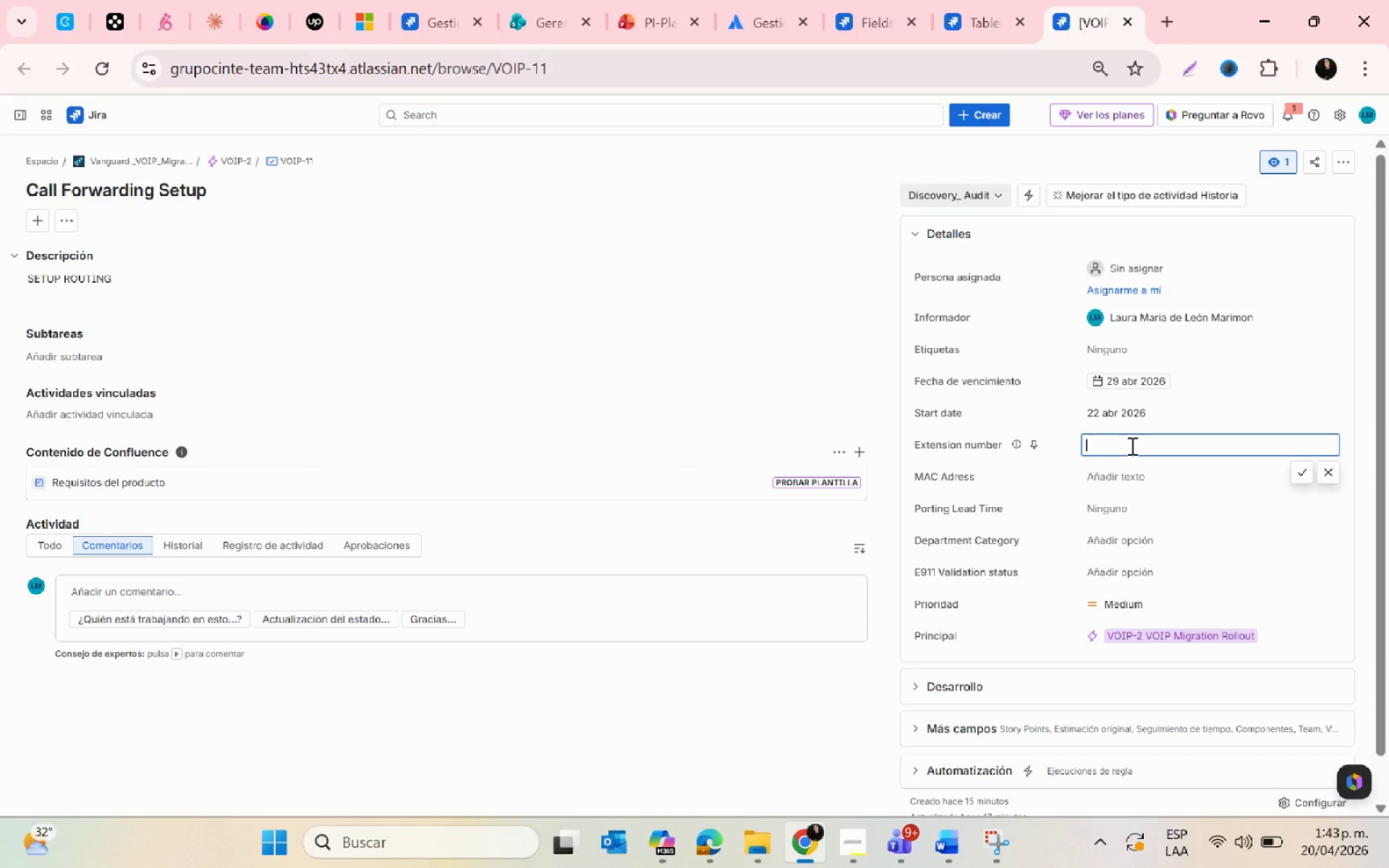 
type(2301)
 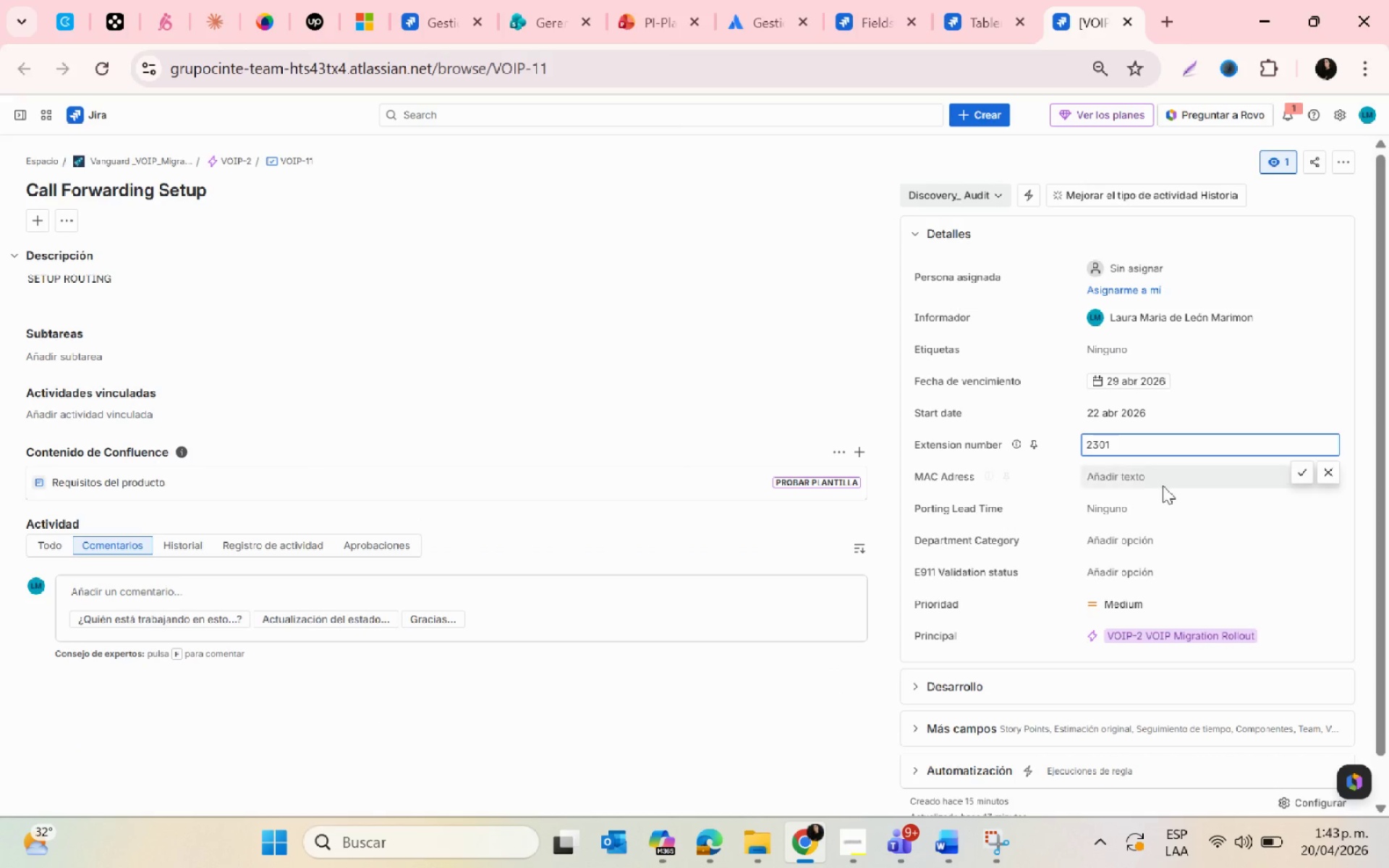 
left_click([1151, 482])
 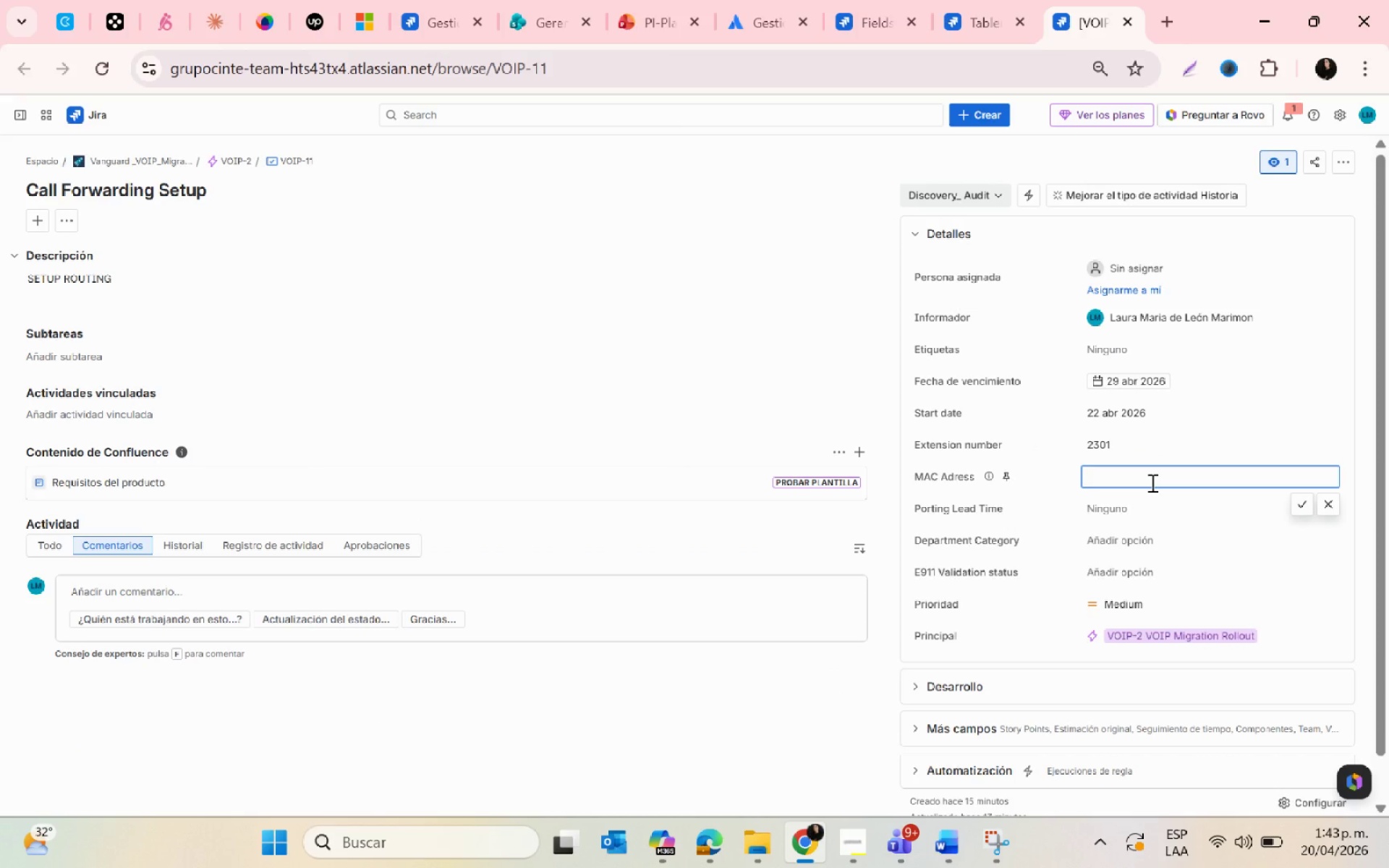 
type(a9b9)
 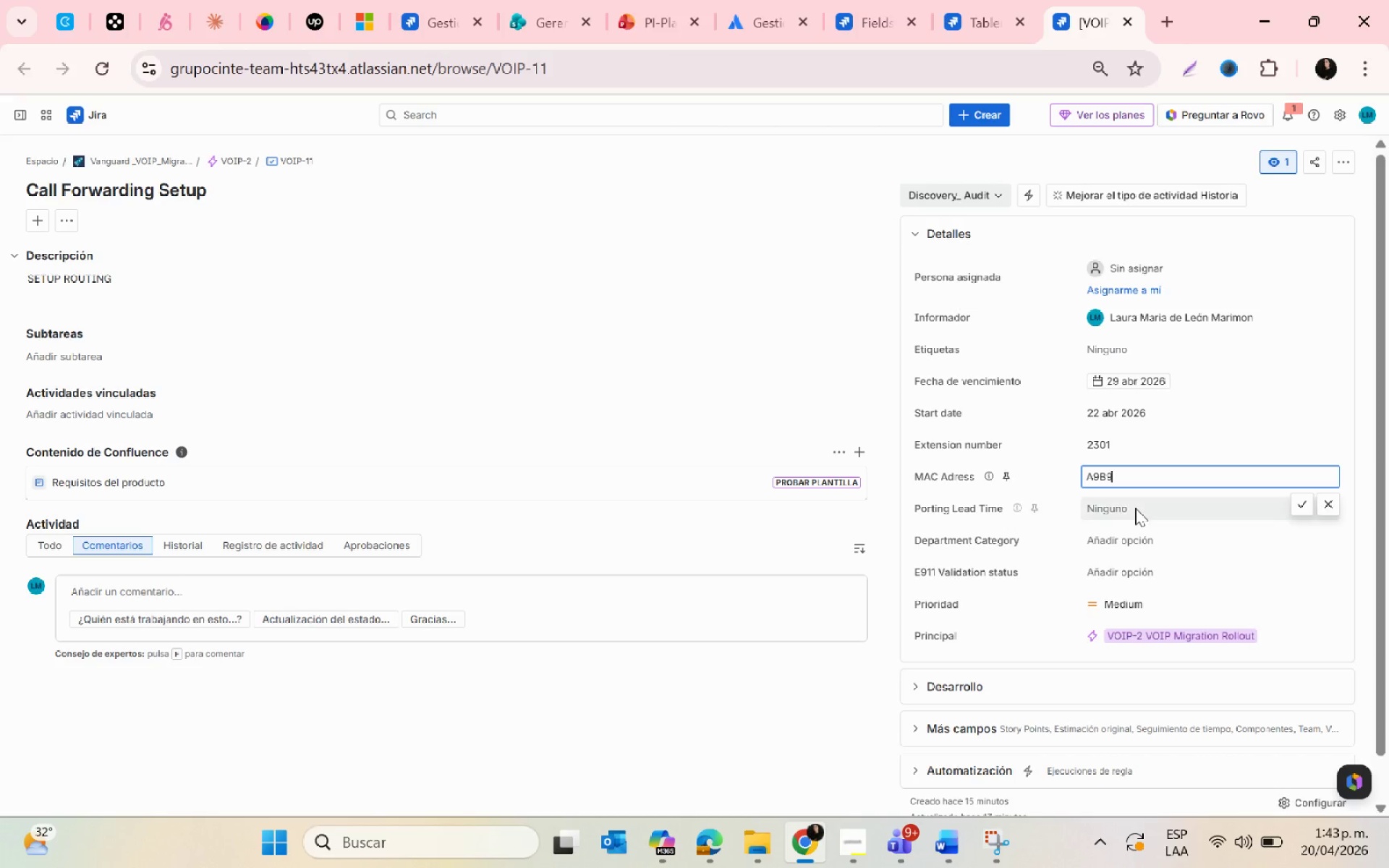 
left_click([1135, 508])
 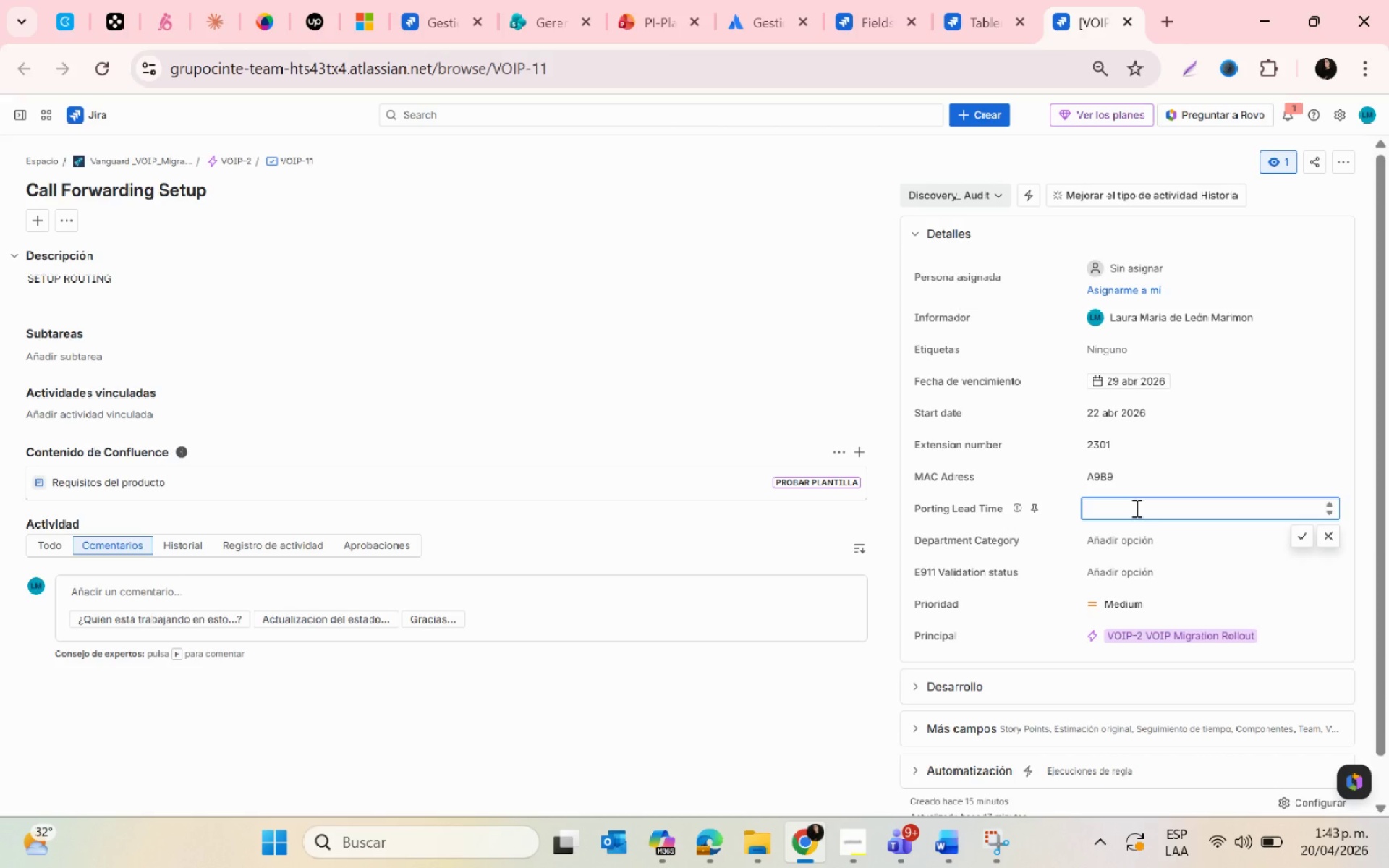 
key(3)
 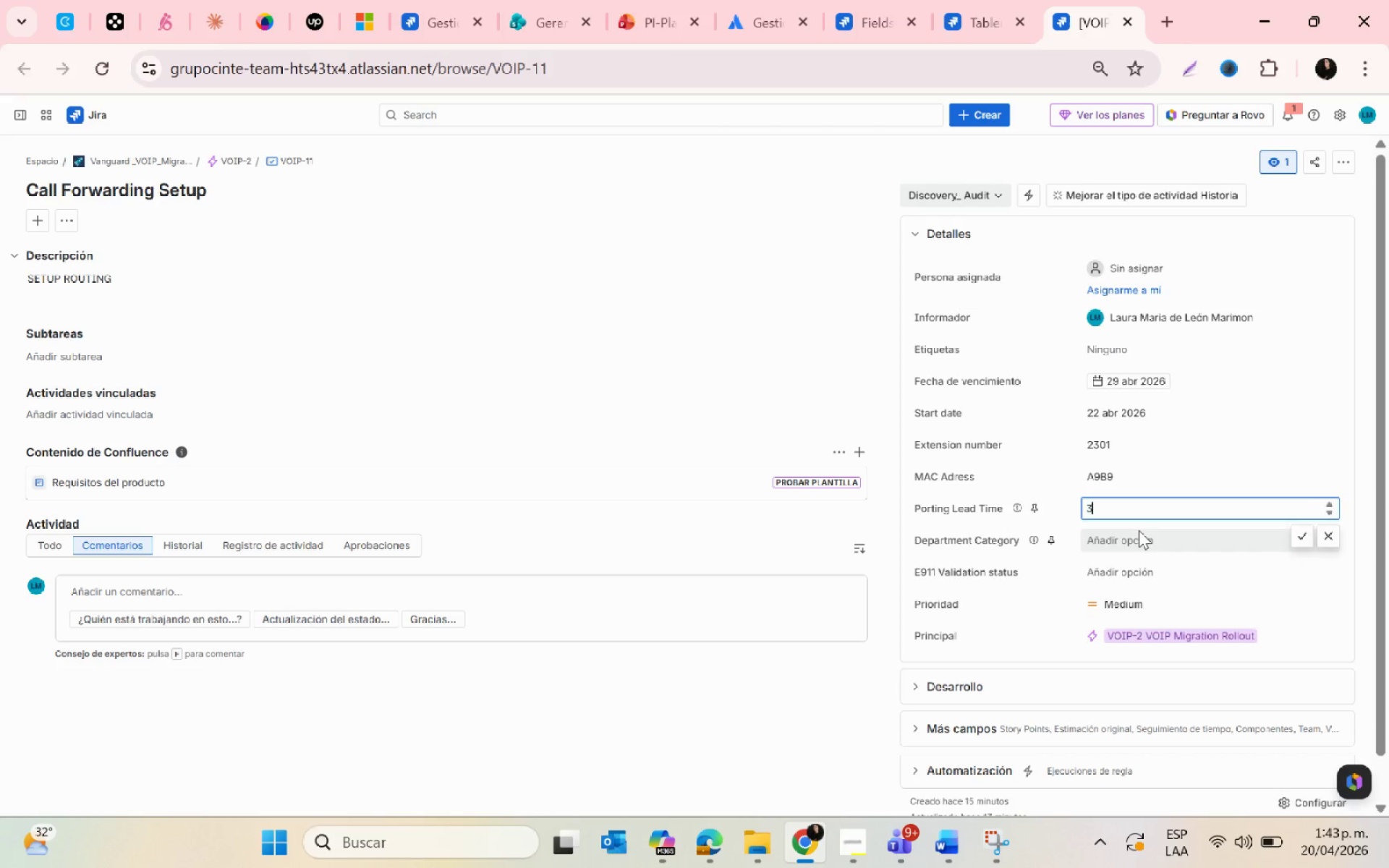 
left_click([1139, 530])
 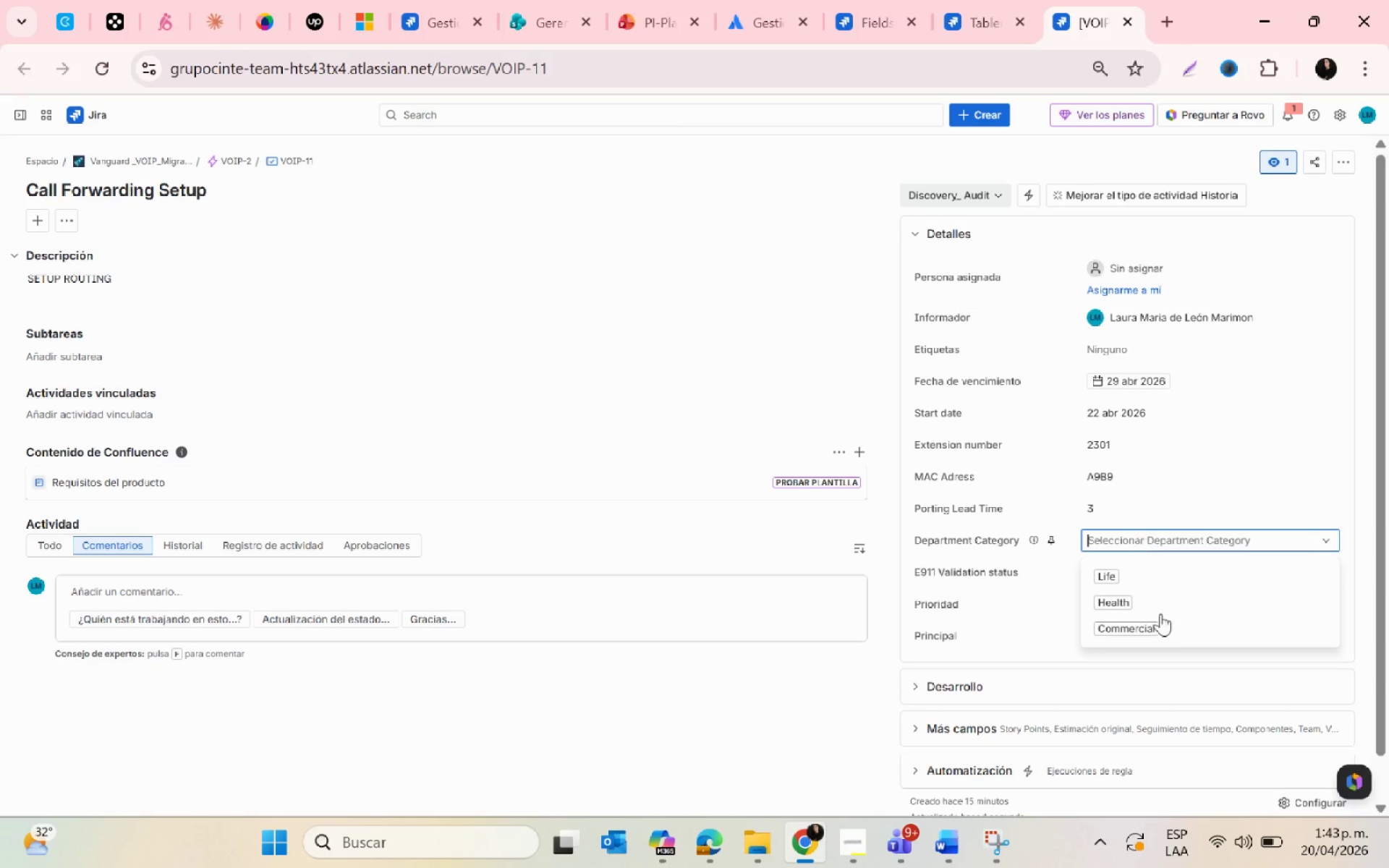 
left_click([1131, 629])
 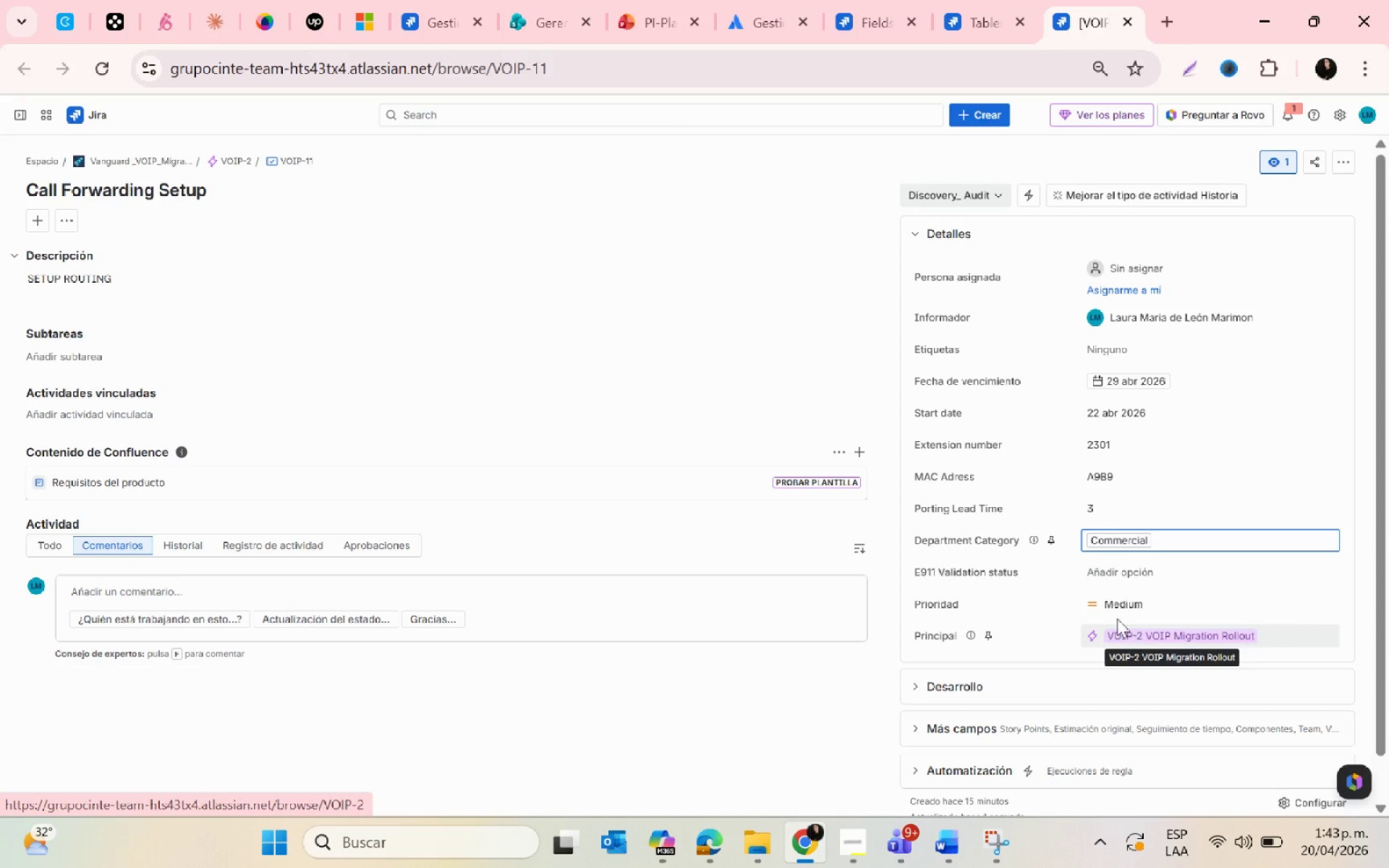 
left_click([1115, 576])
 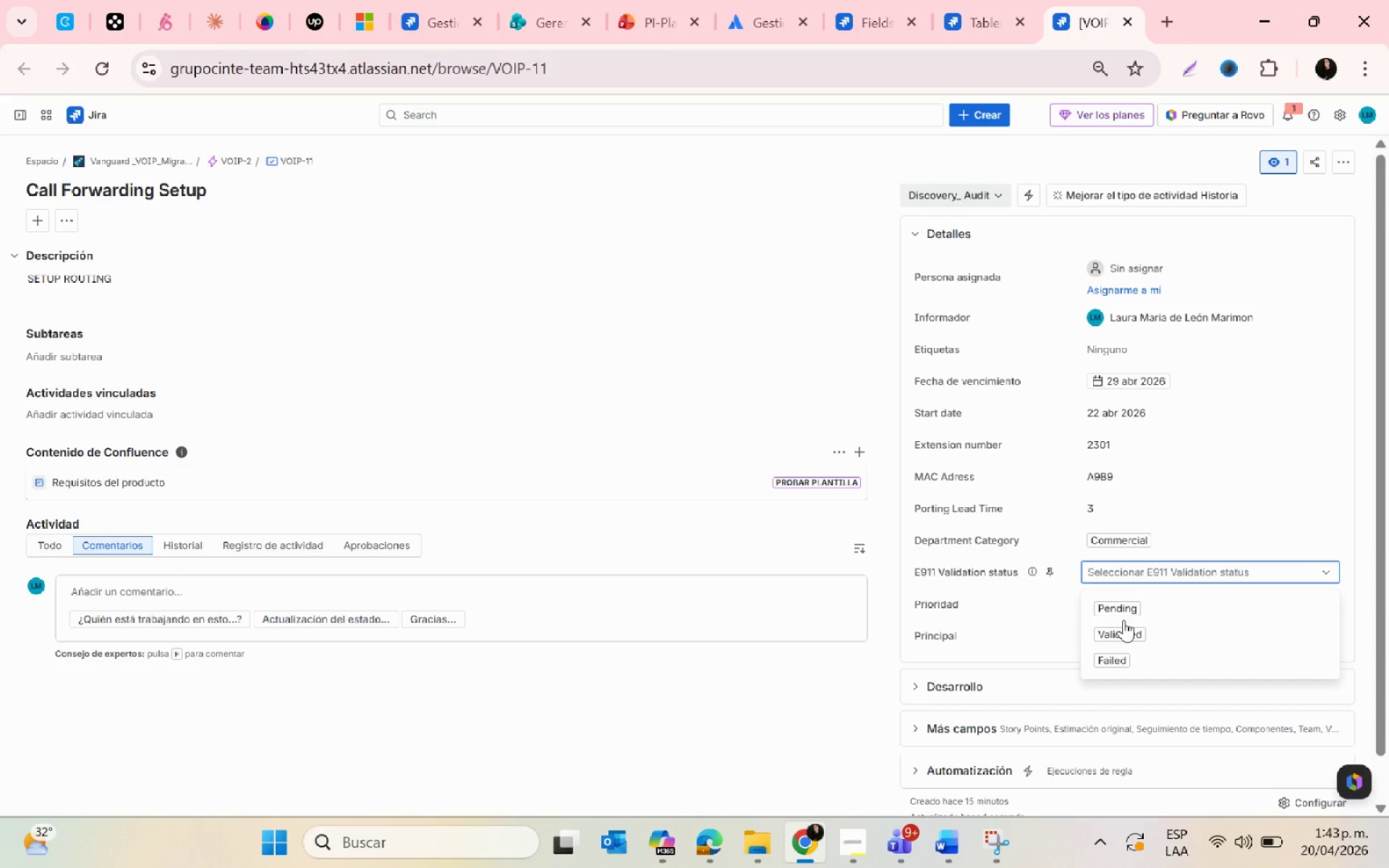 
left_click([1123, 607])
 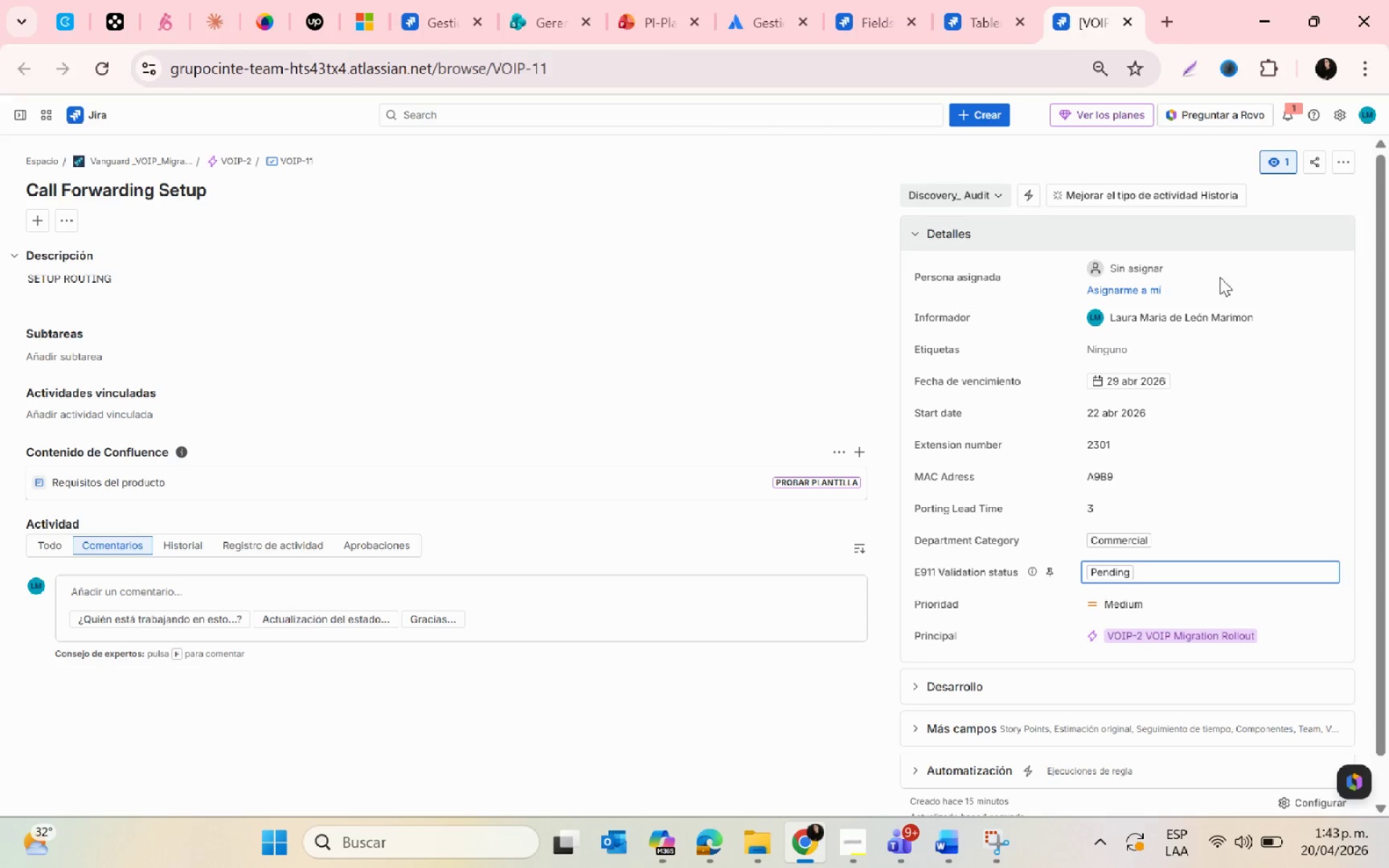 
key(PrintScreen)
 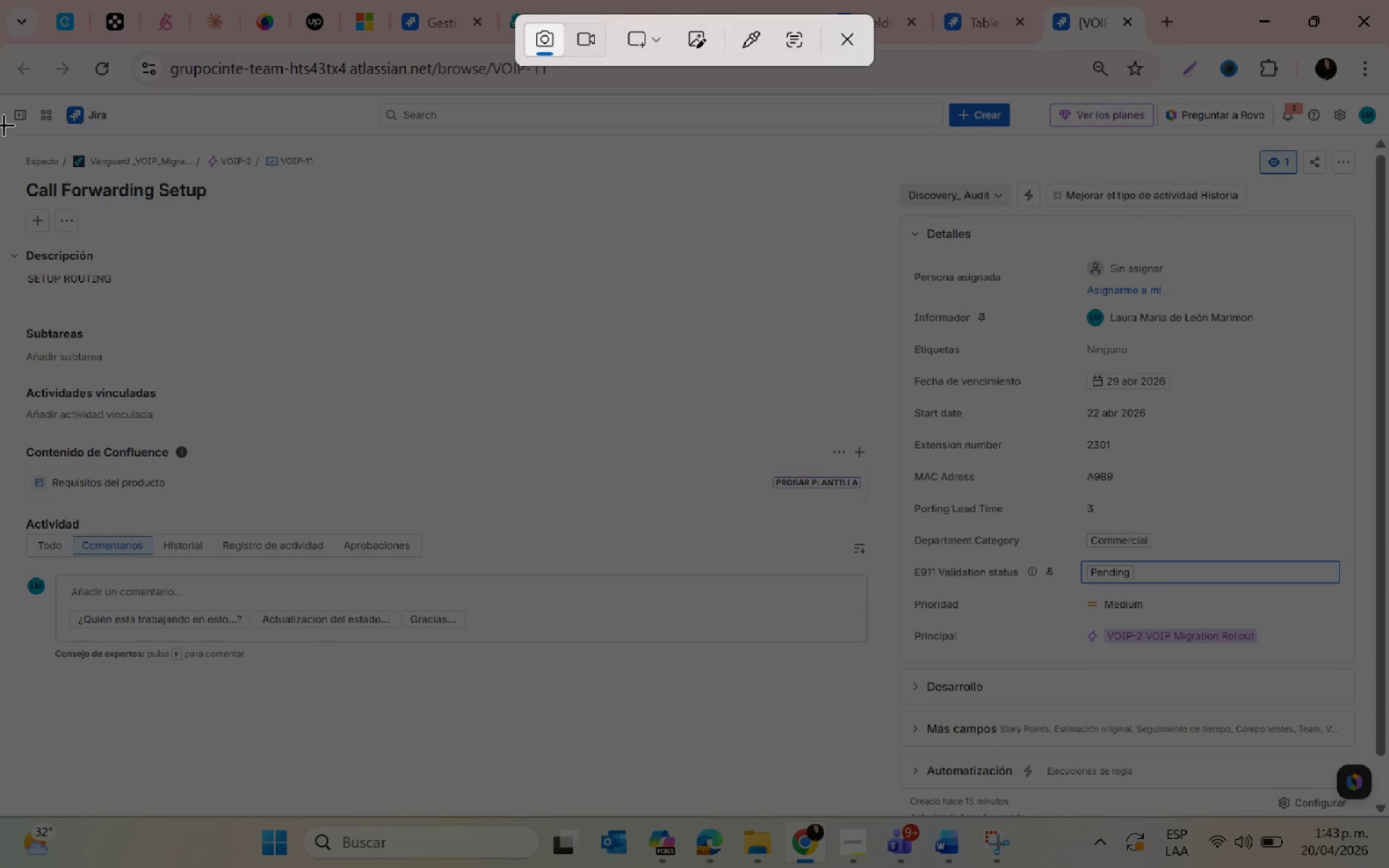 
left_click_drag(start_coordinate=[1, 98], to_coordinate=[1388, 836])
 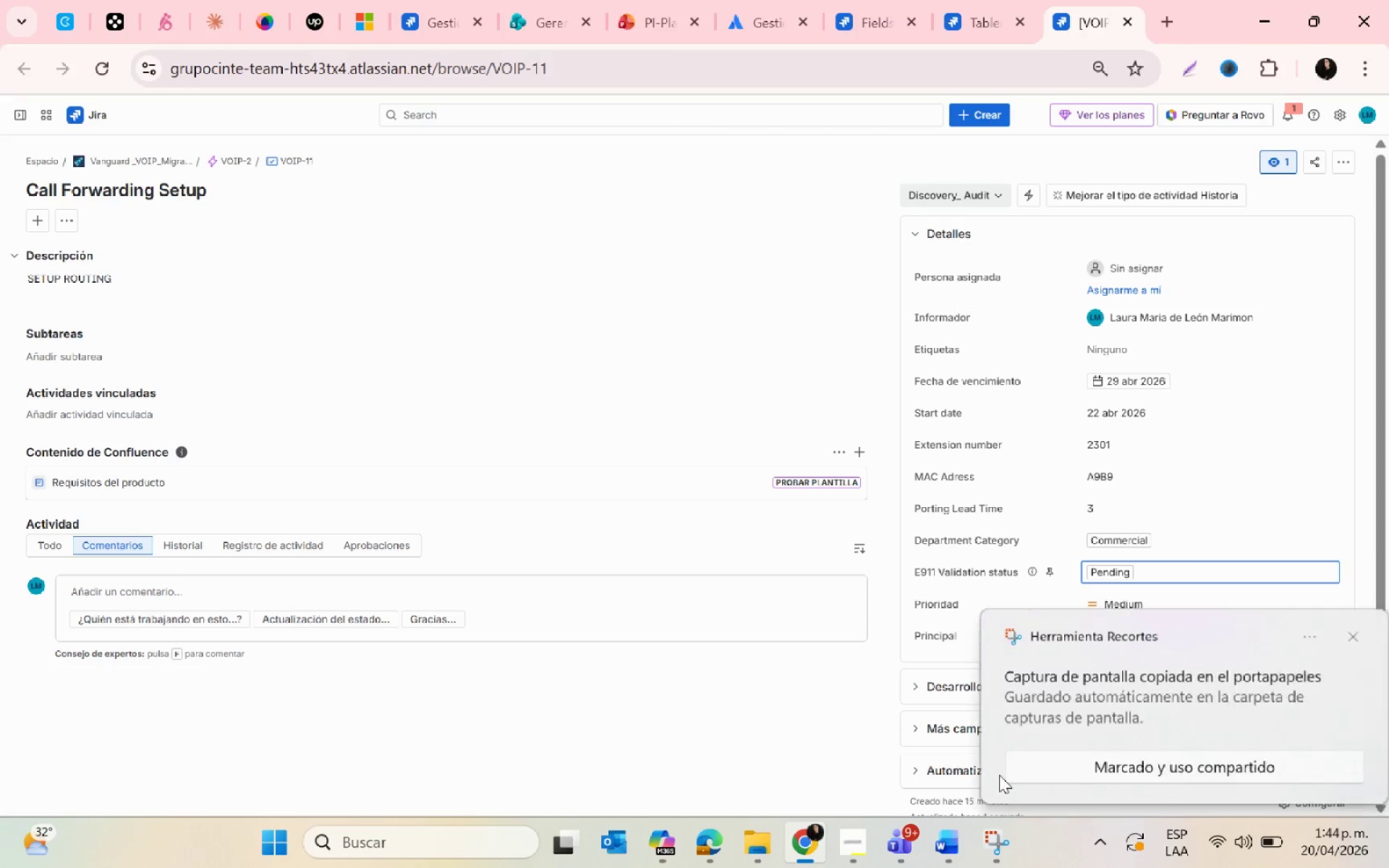 
left_click([1052, 710])
 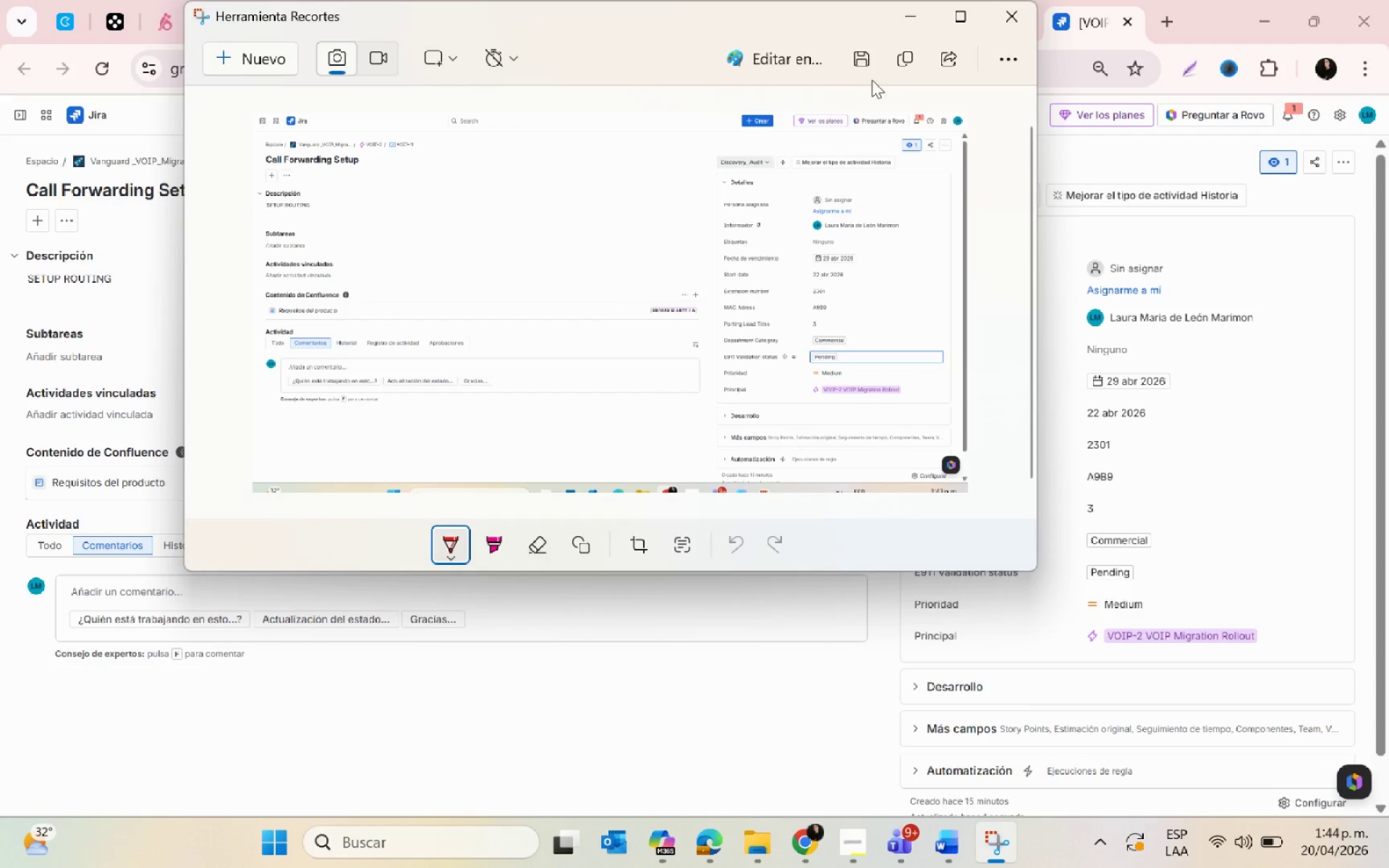 
left_click([854, 57])
 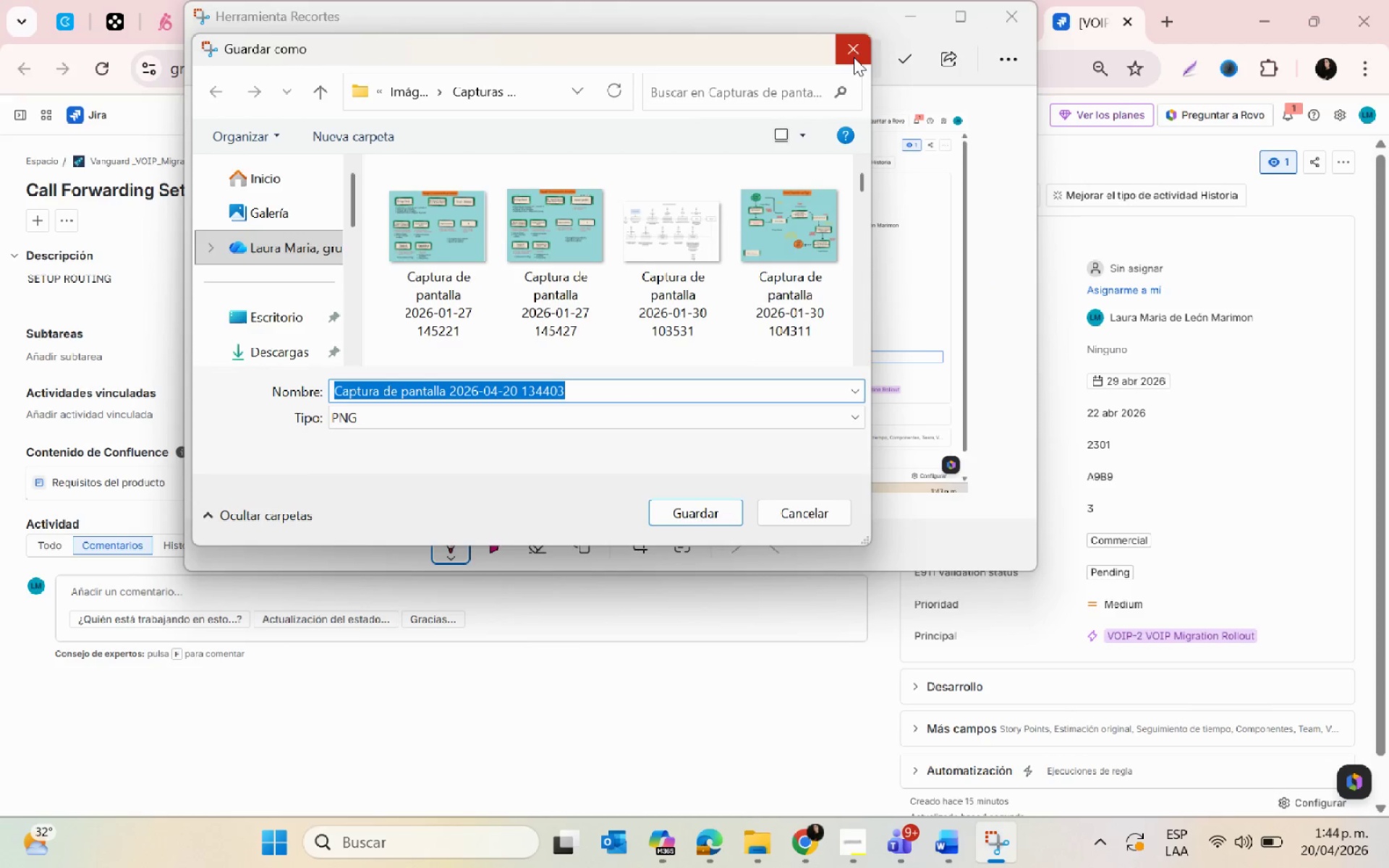 
scroll: coordinate [345, 335], scroll_direction: down, amount: 1.0
 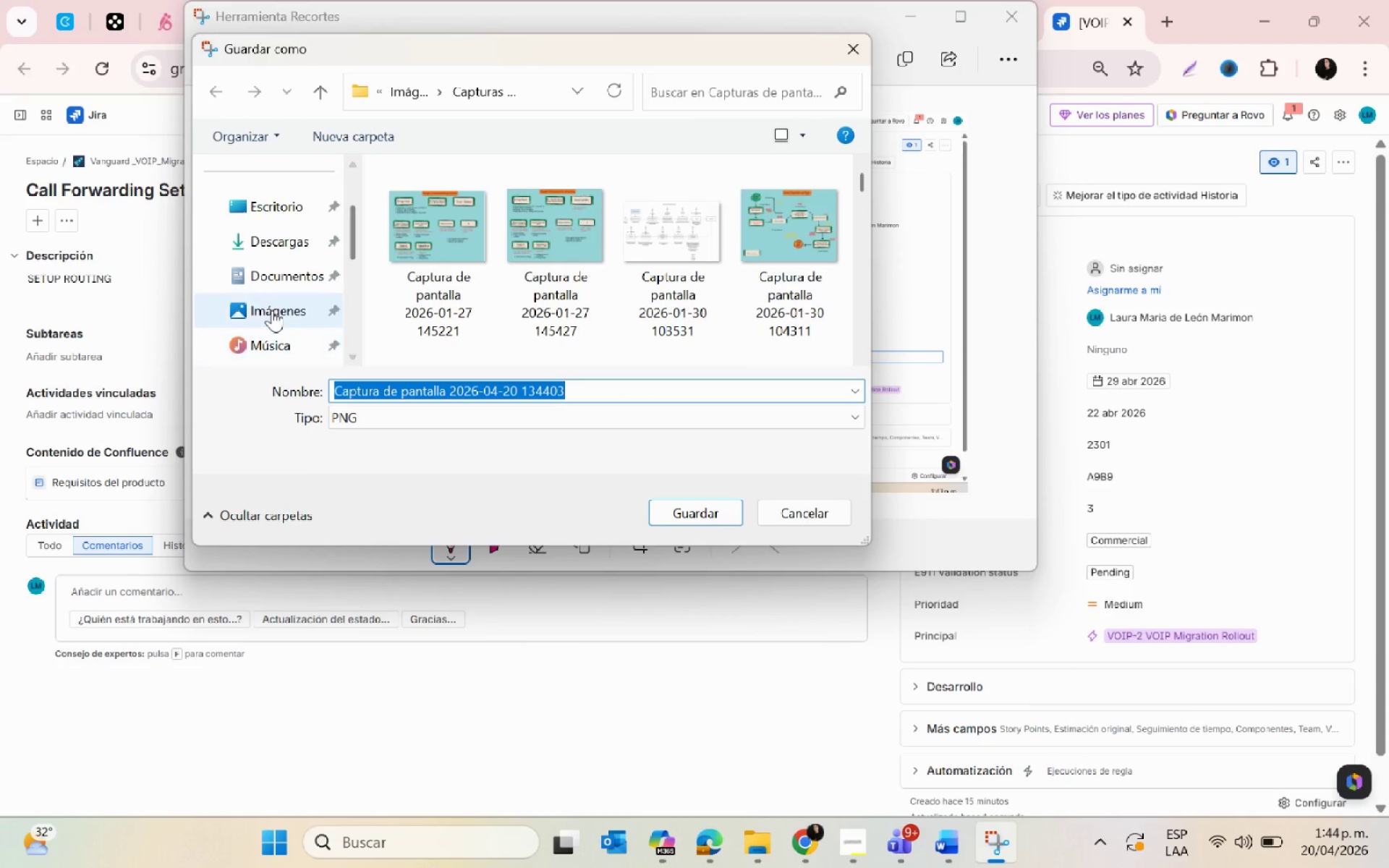 
left_click([272, 310])
 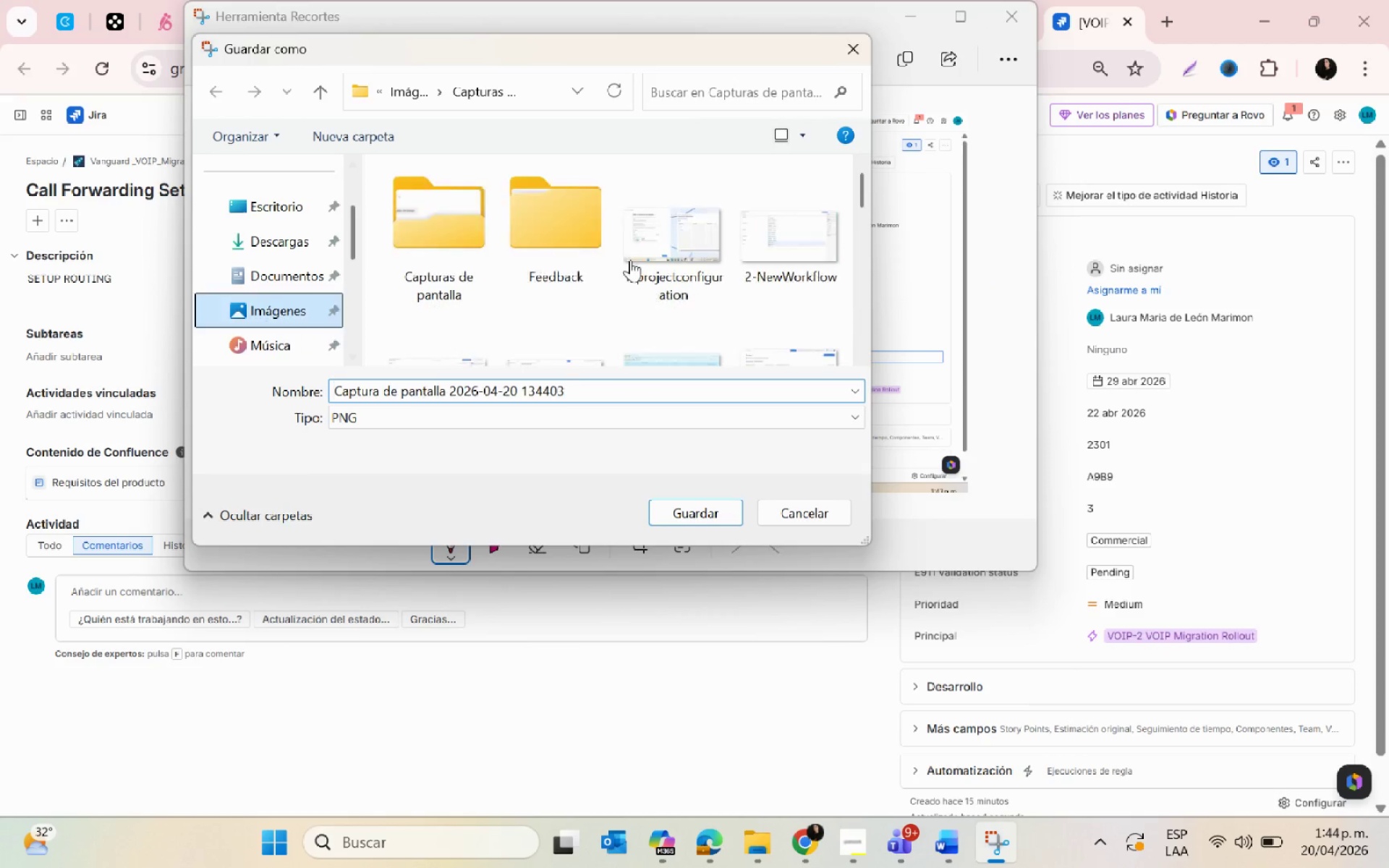 
scroll: coordinate [650, 328], scroll_direction: down, amount: 11.0
 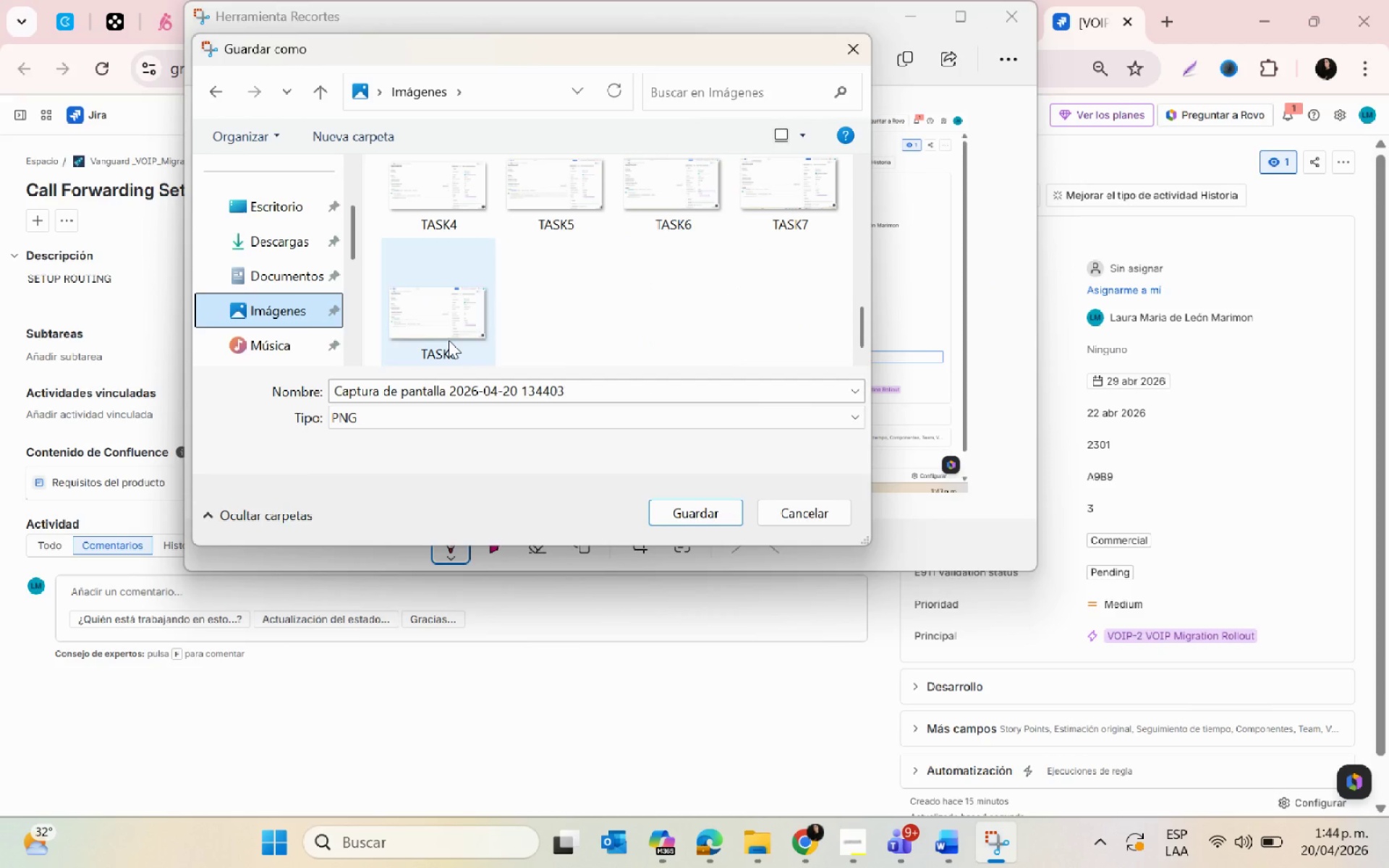 
left_click([449, 340])
 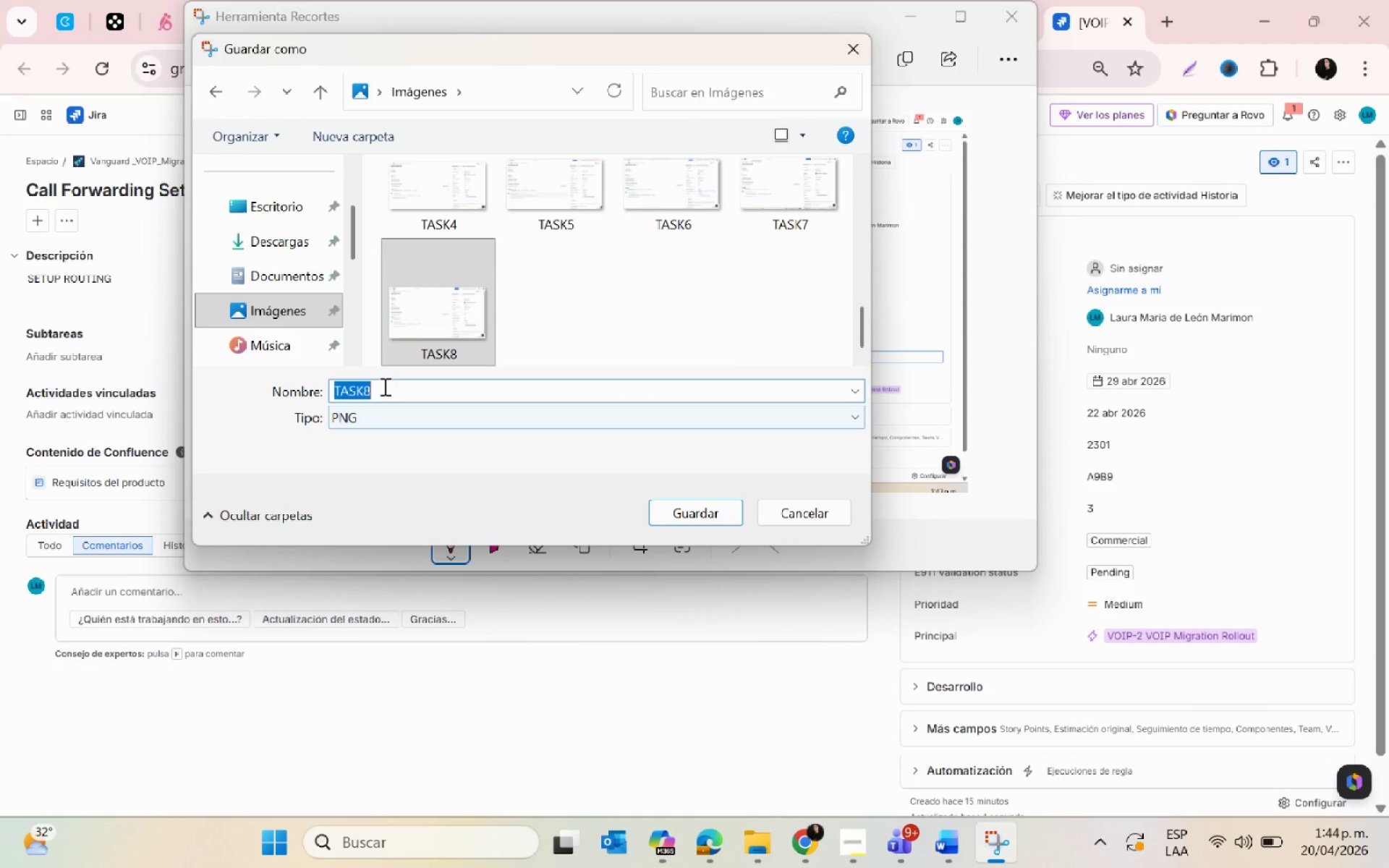 
double_click([378, 389])
 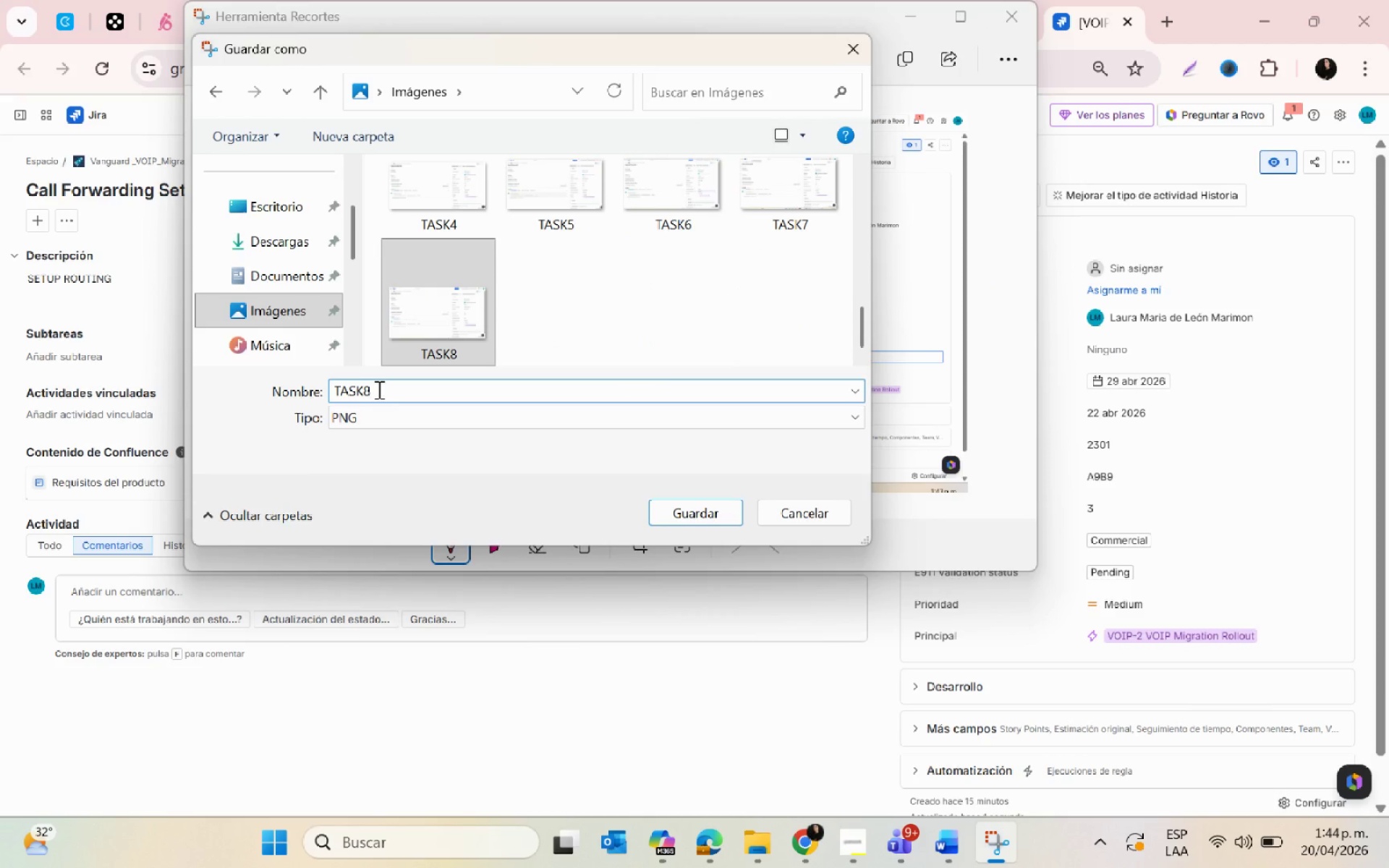 
key(Backspace)
 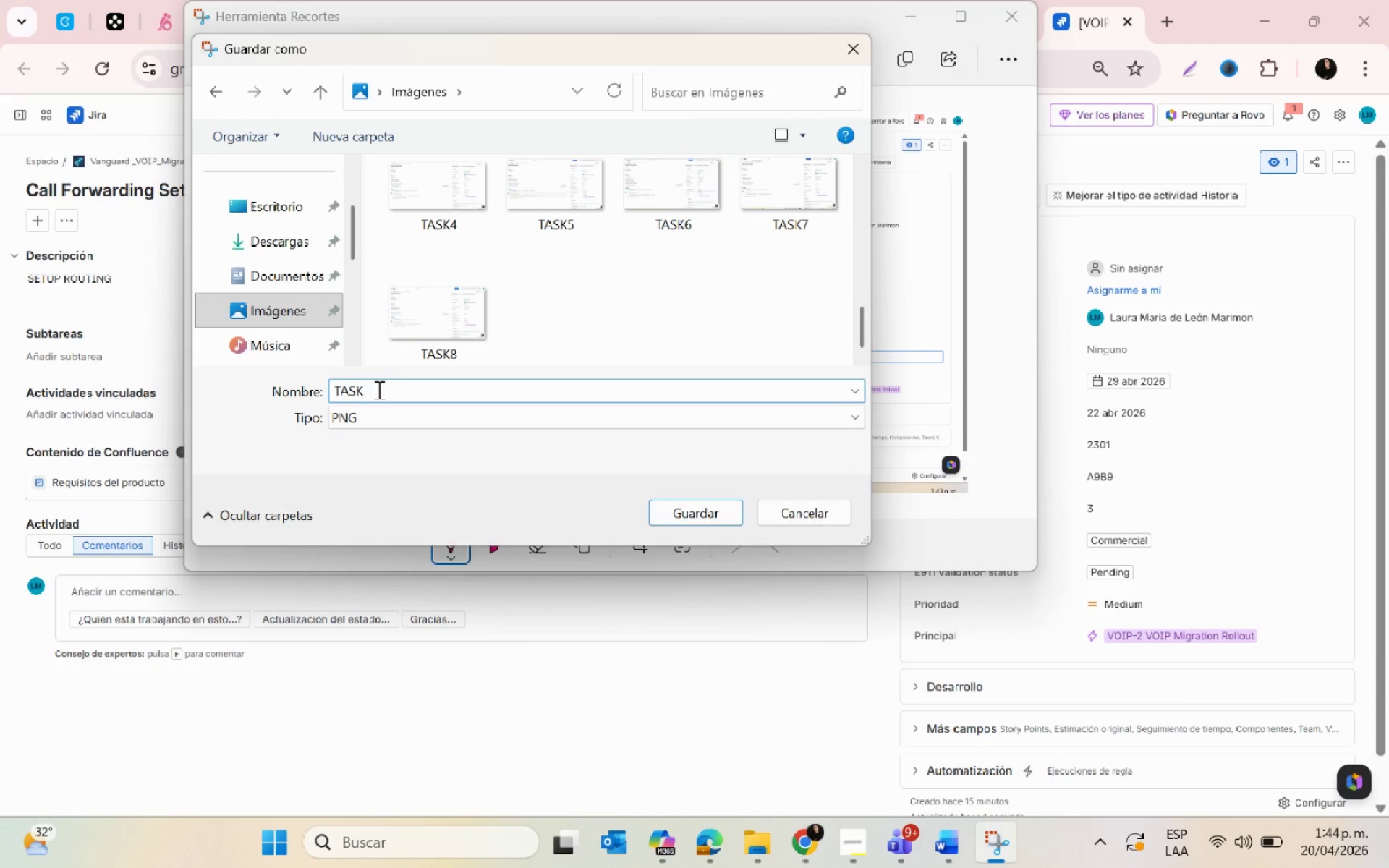 
key(9)
 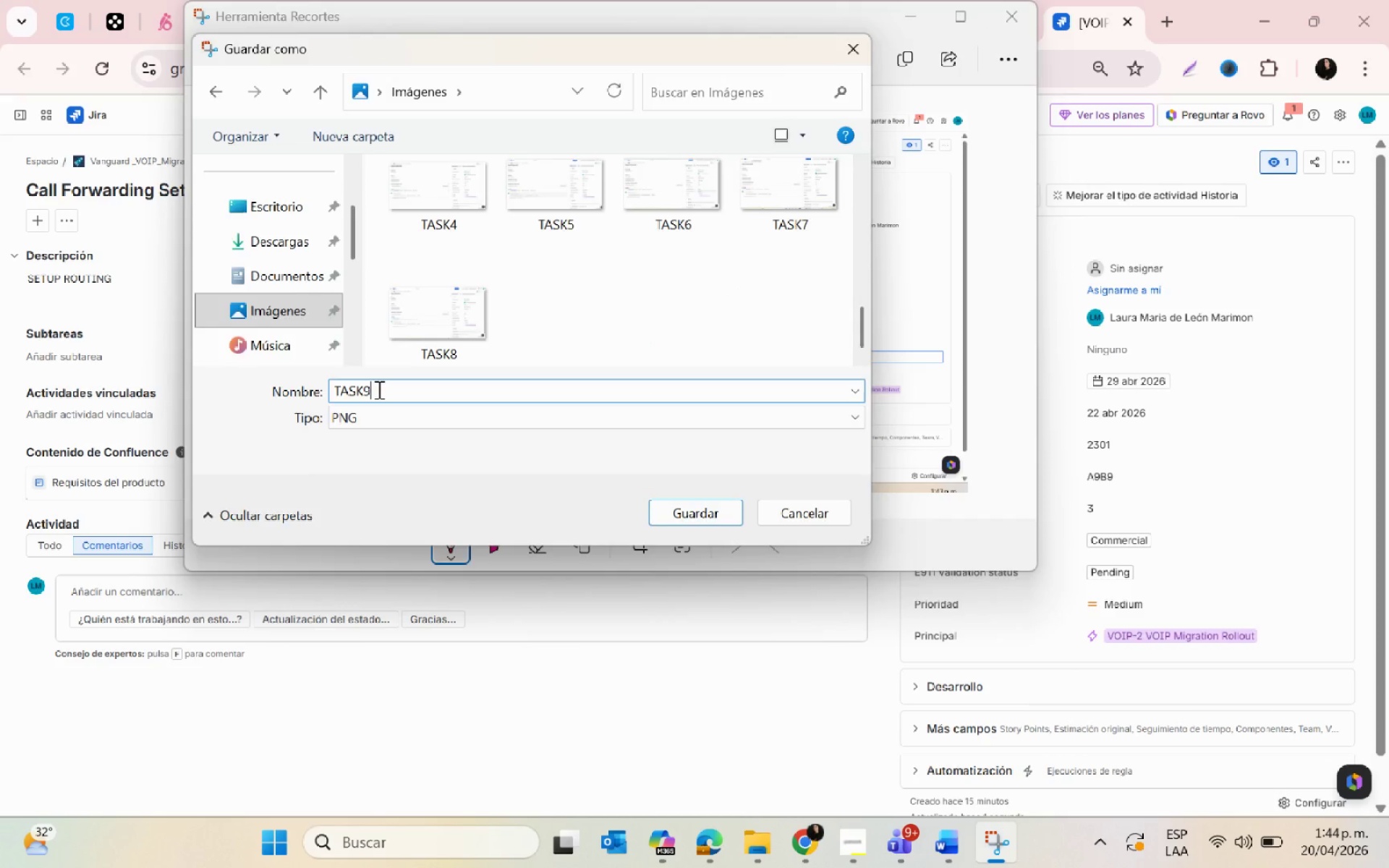 
key(Enter)
 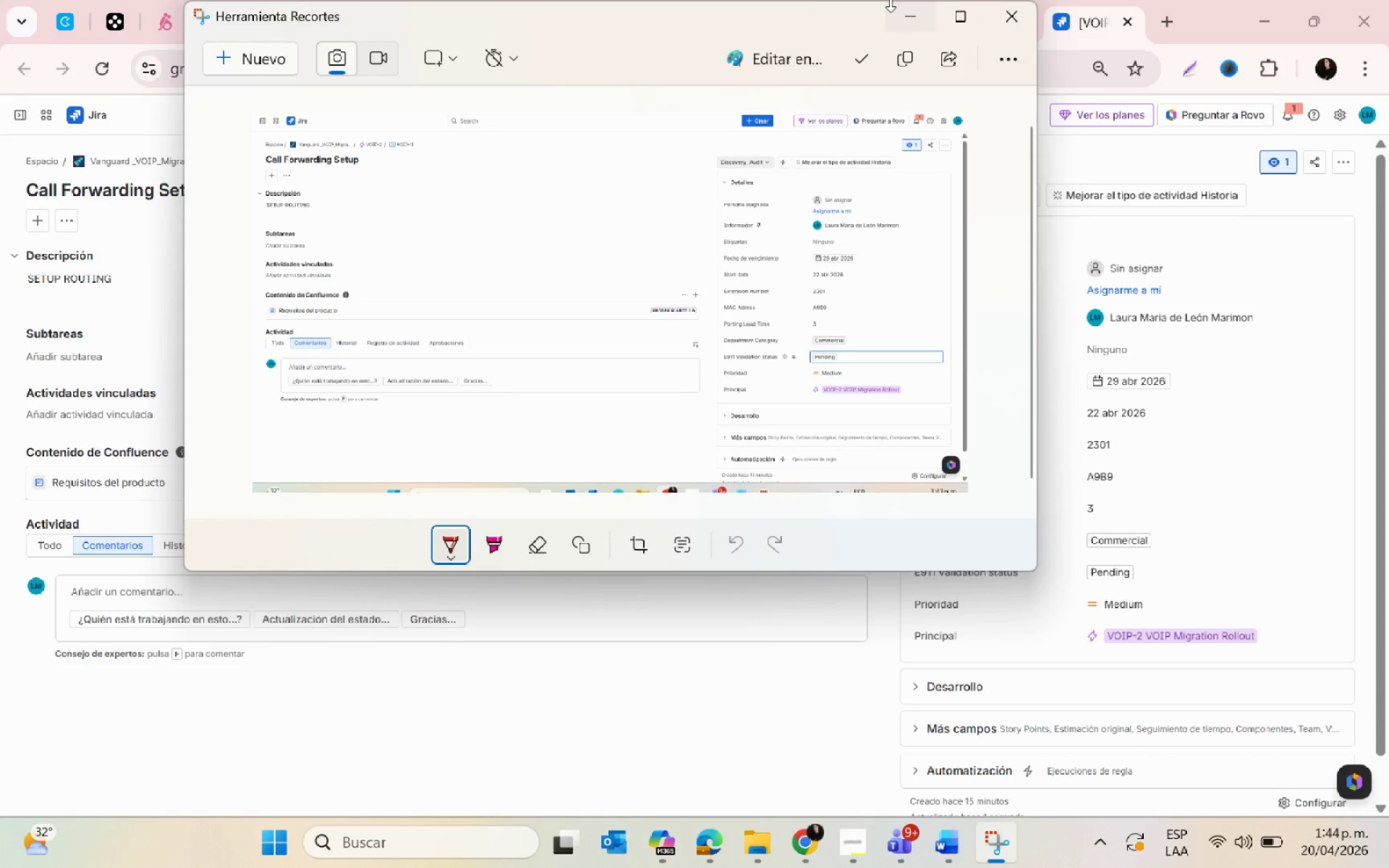 
left_click([896, 11])
 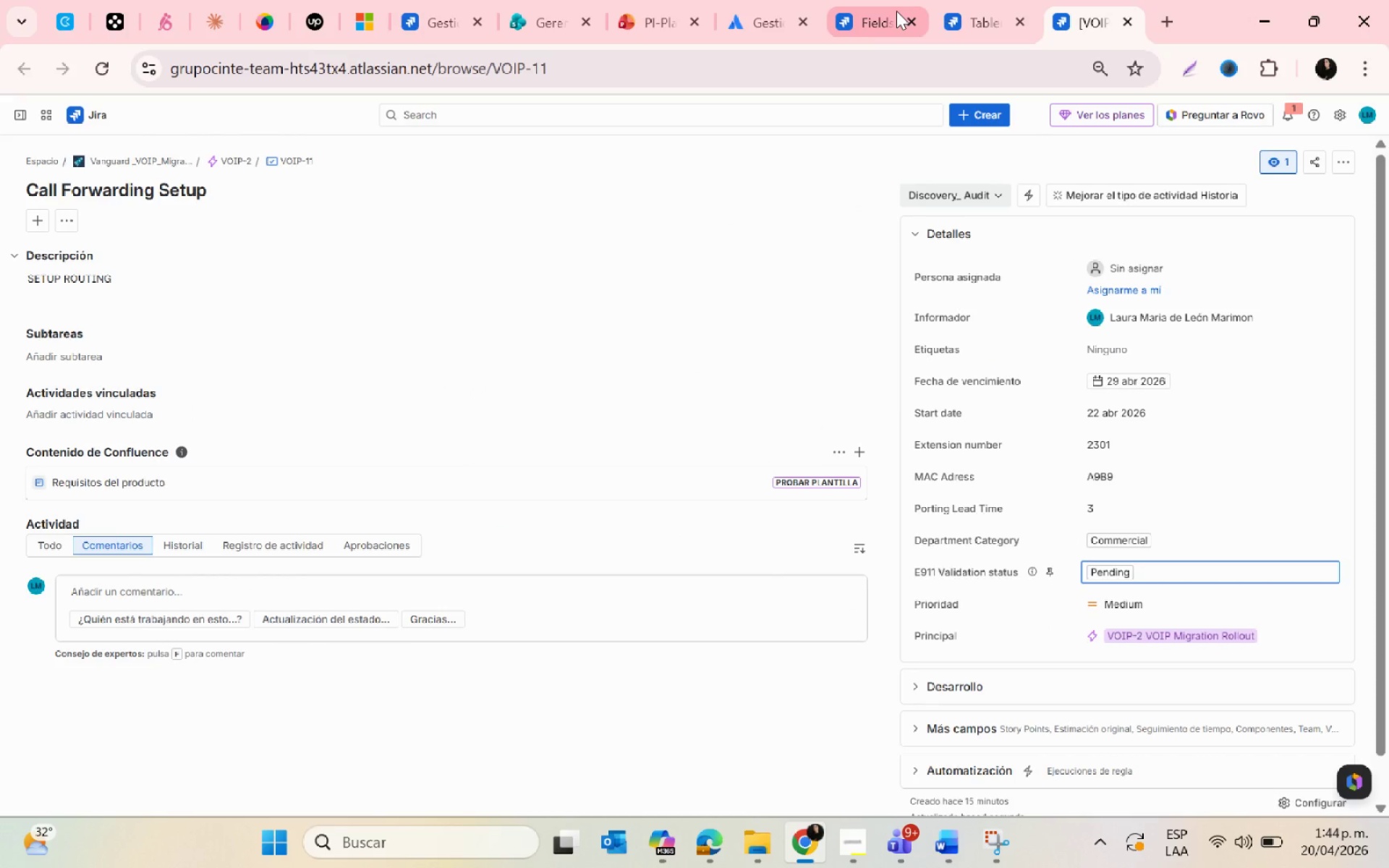 
wait(17.3)
 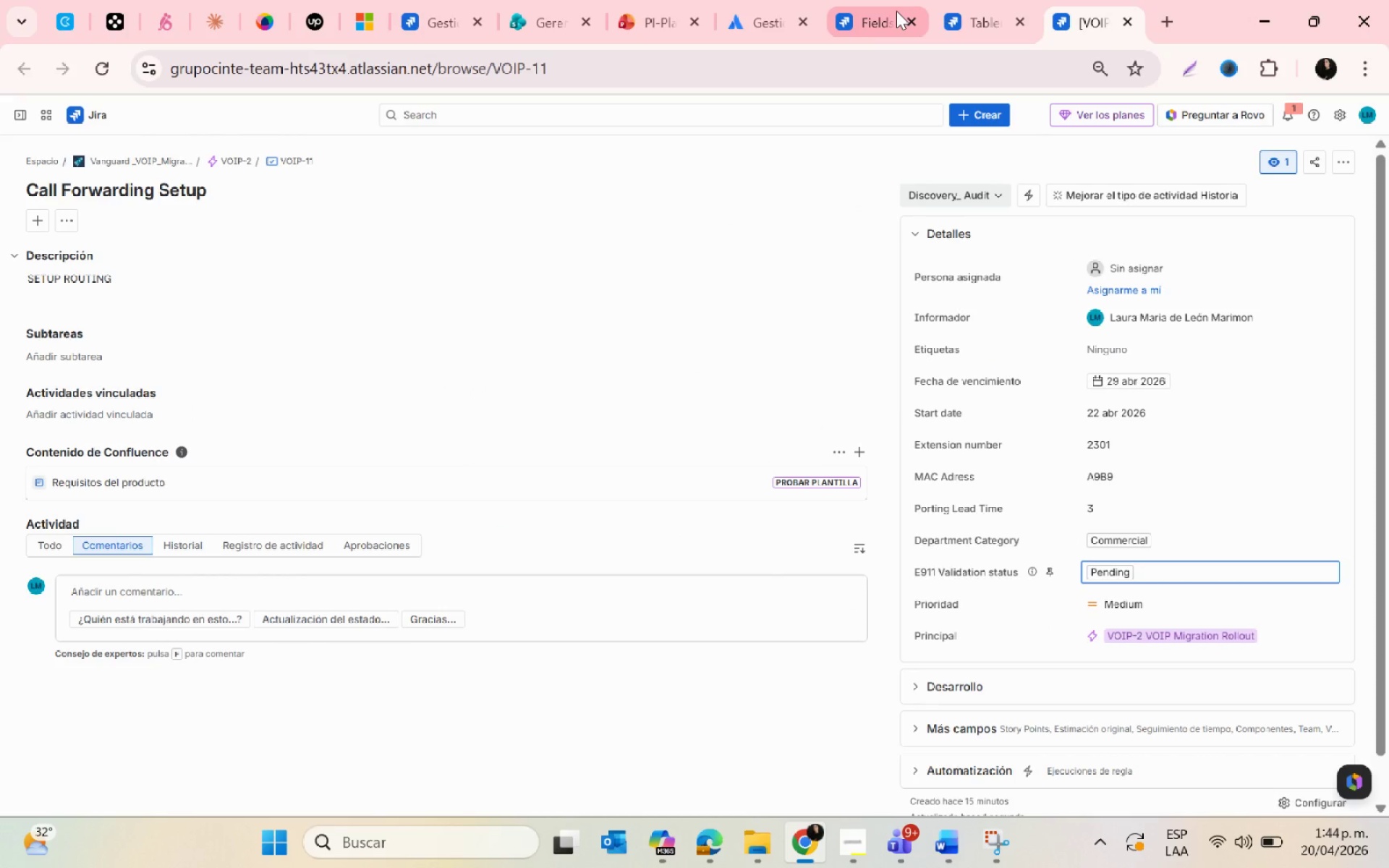 
left_click([1133, 23])
 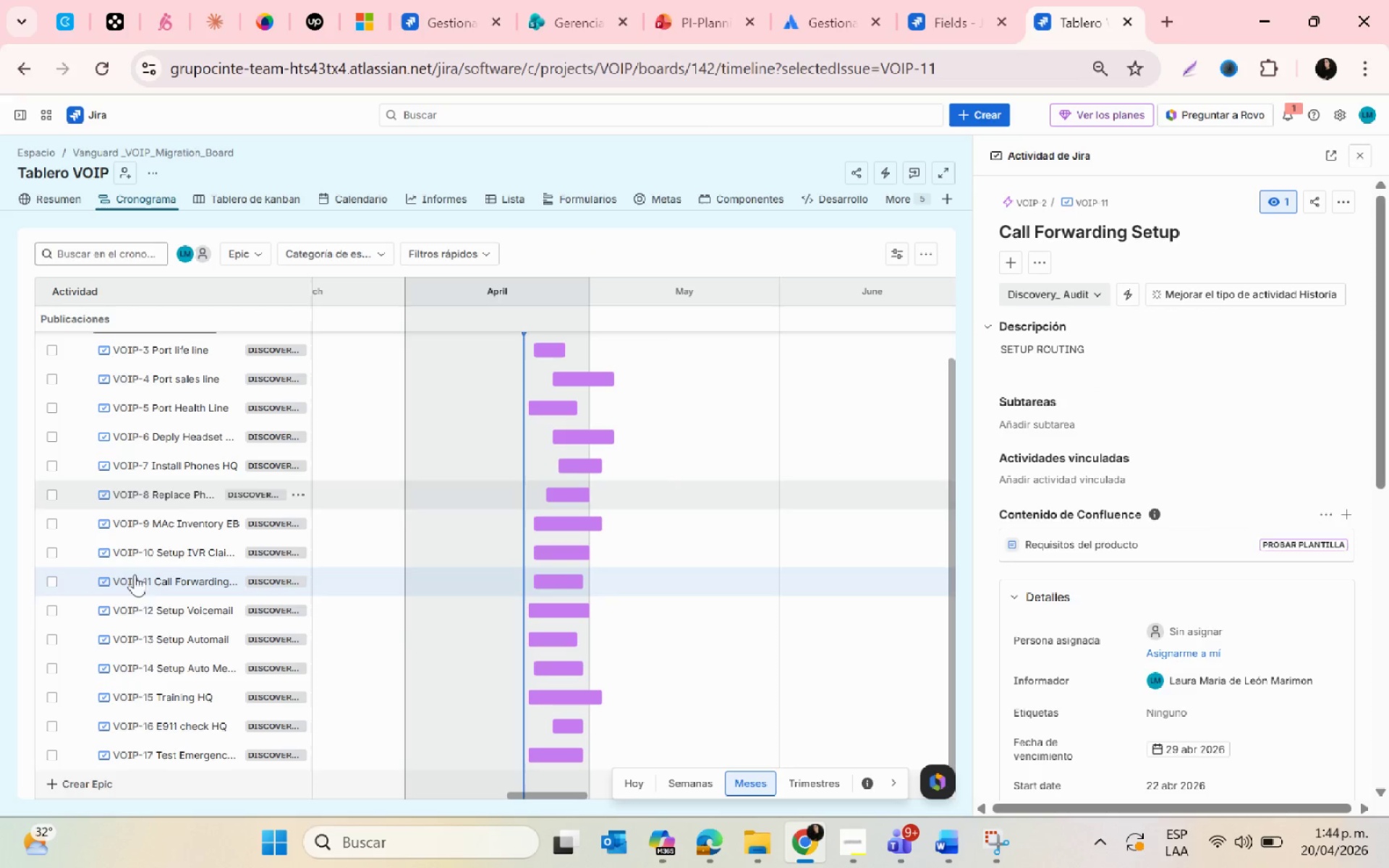 
left_click([172, 610])
 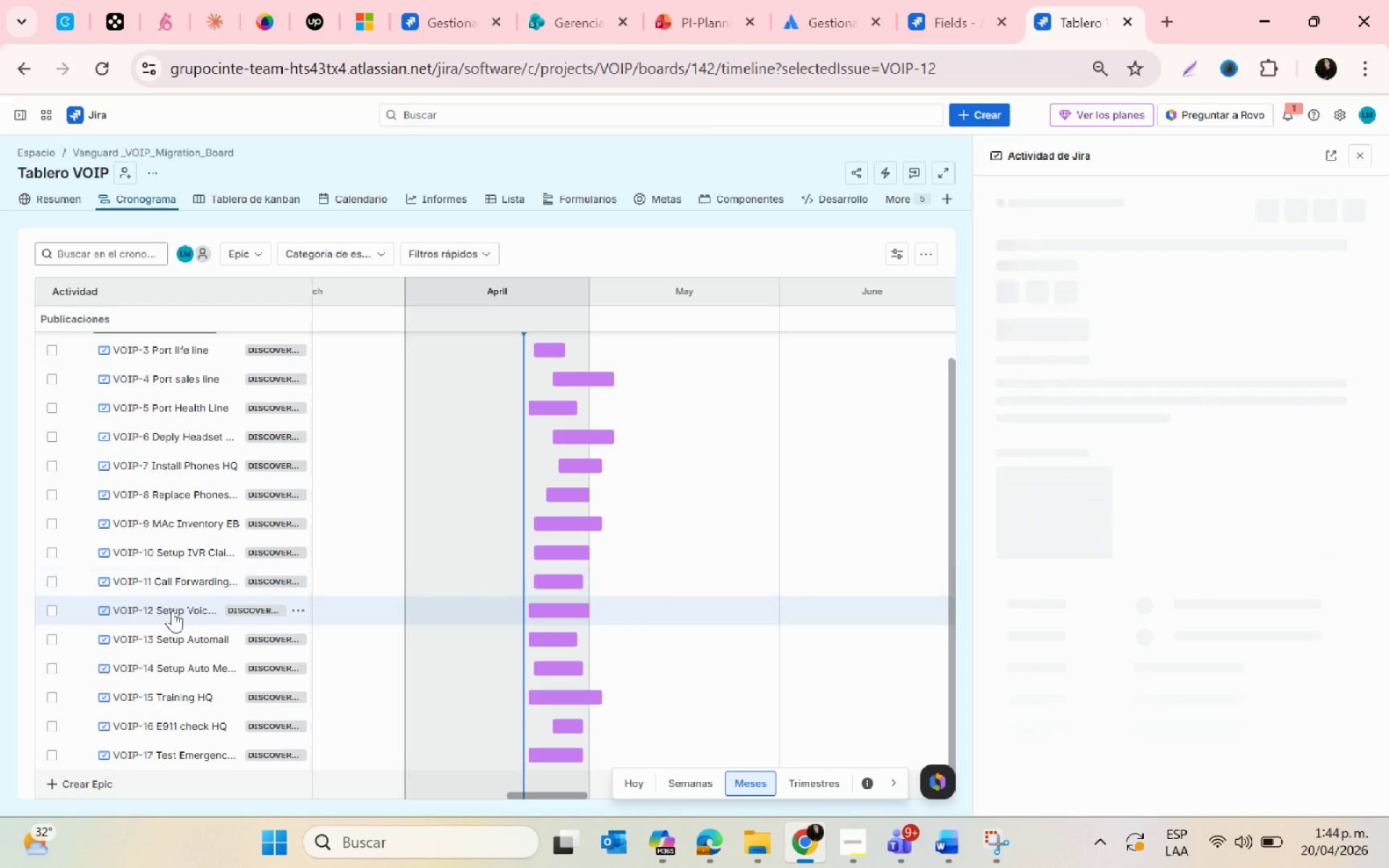 
scroll: coordinate [172, 610], scroll_direction: down, amount: 3.0
 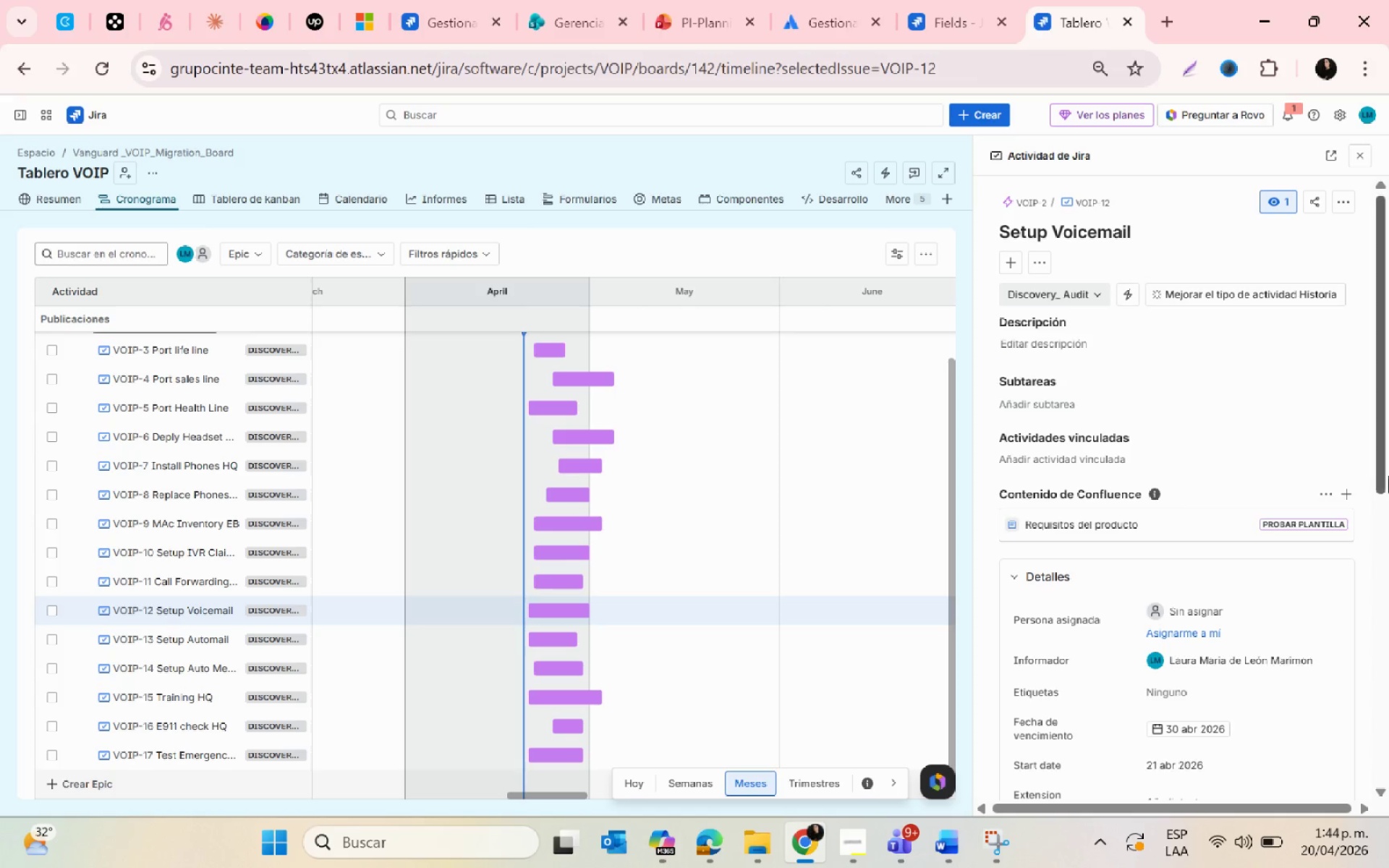 
wait(5.96)
 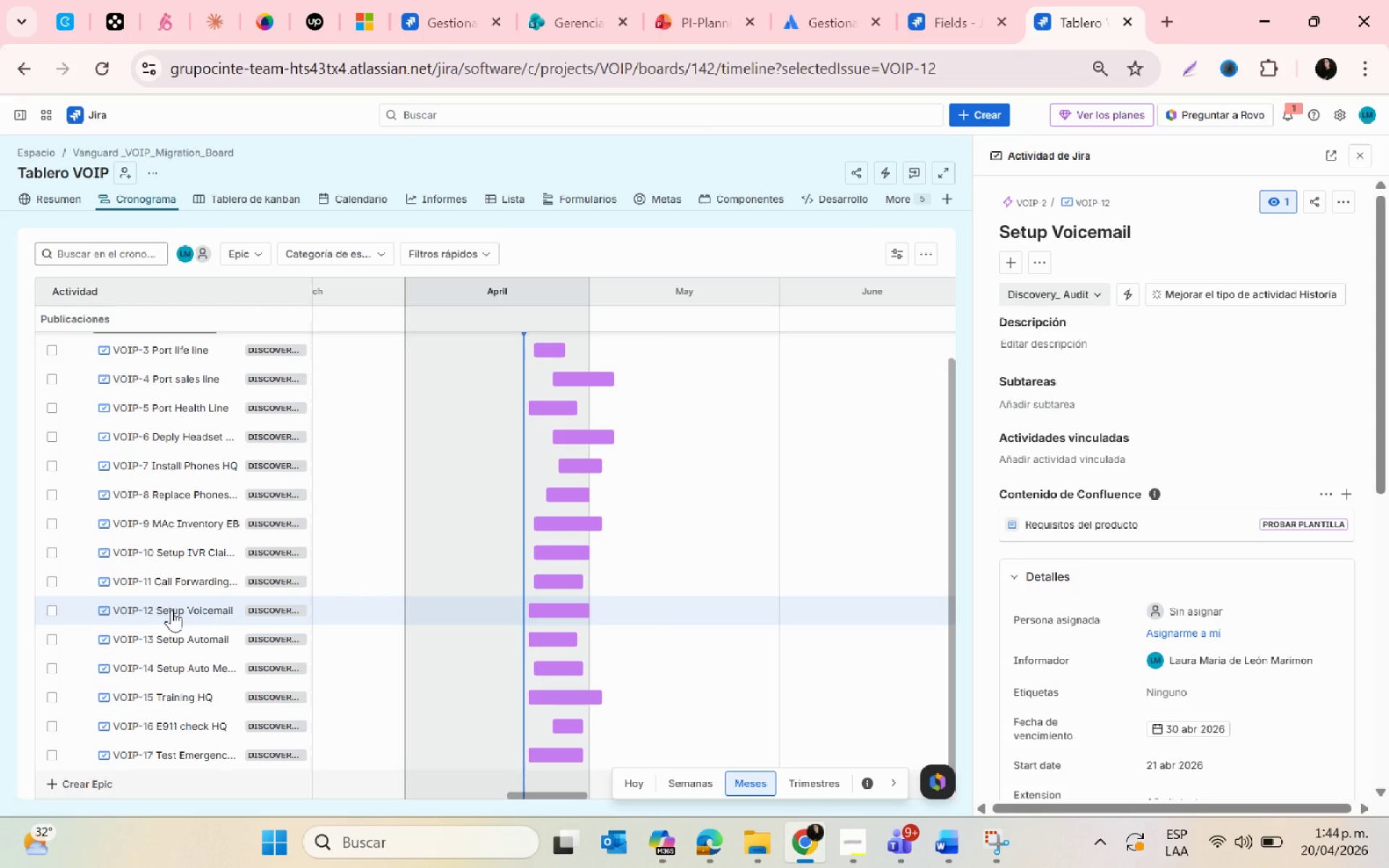 
left_click([1326, 154])
 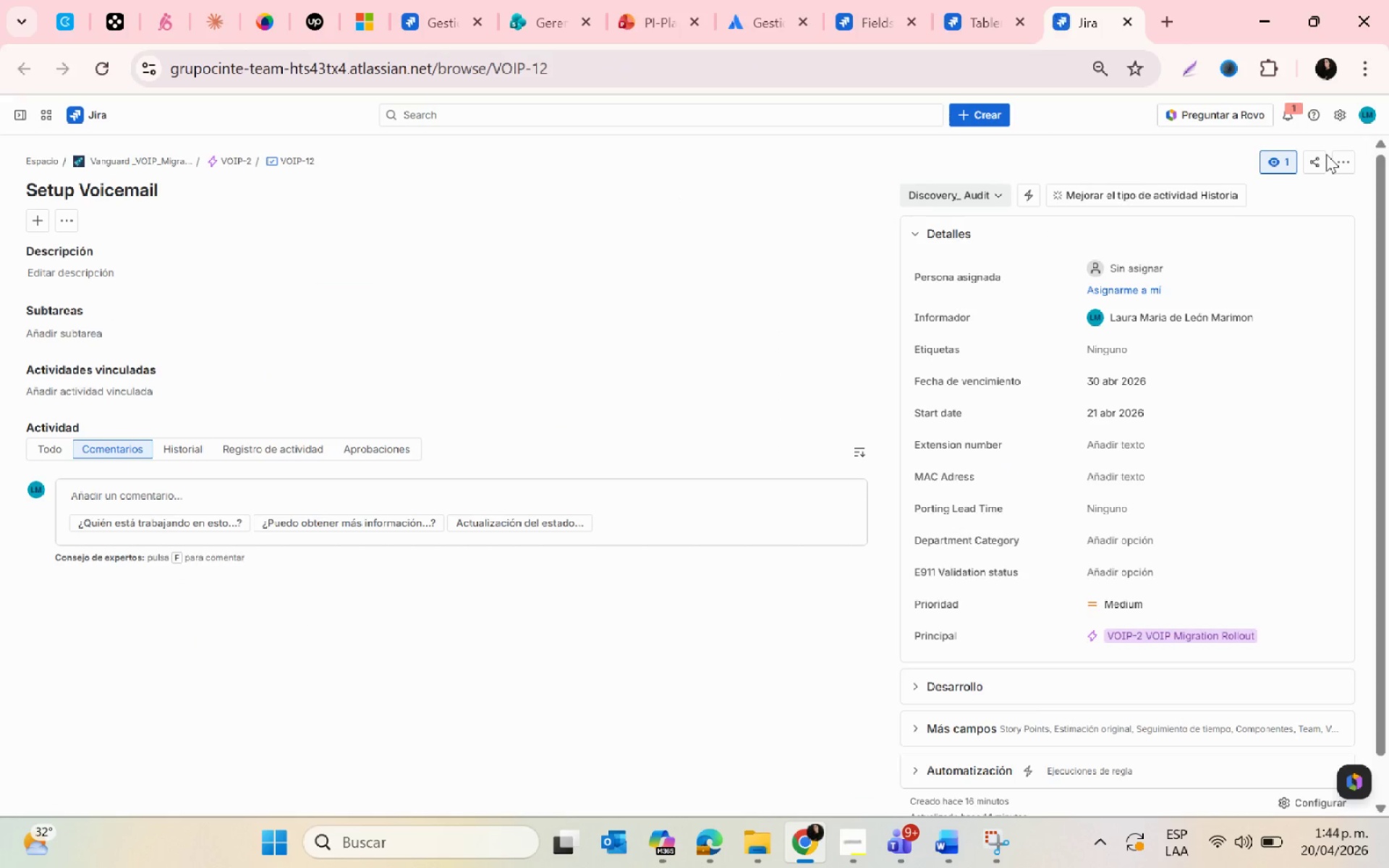 
left_click([61, 273])
 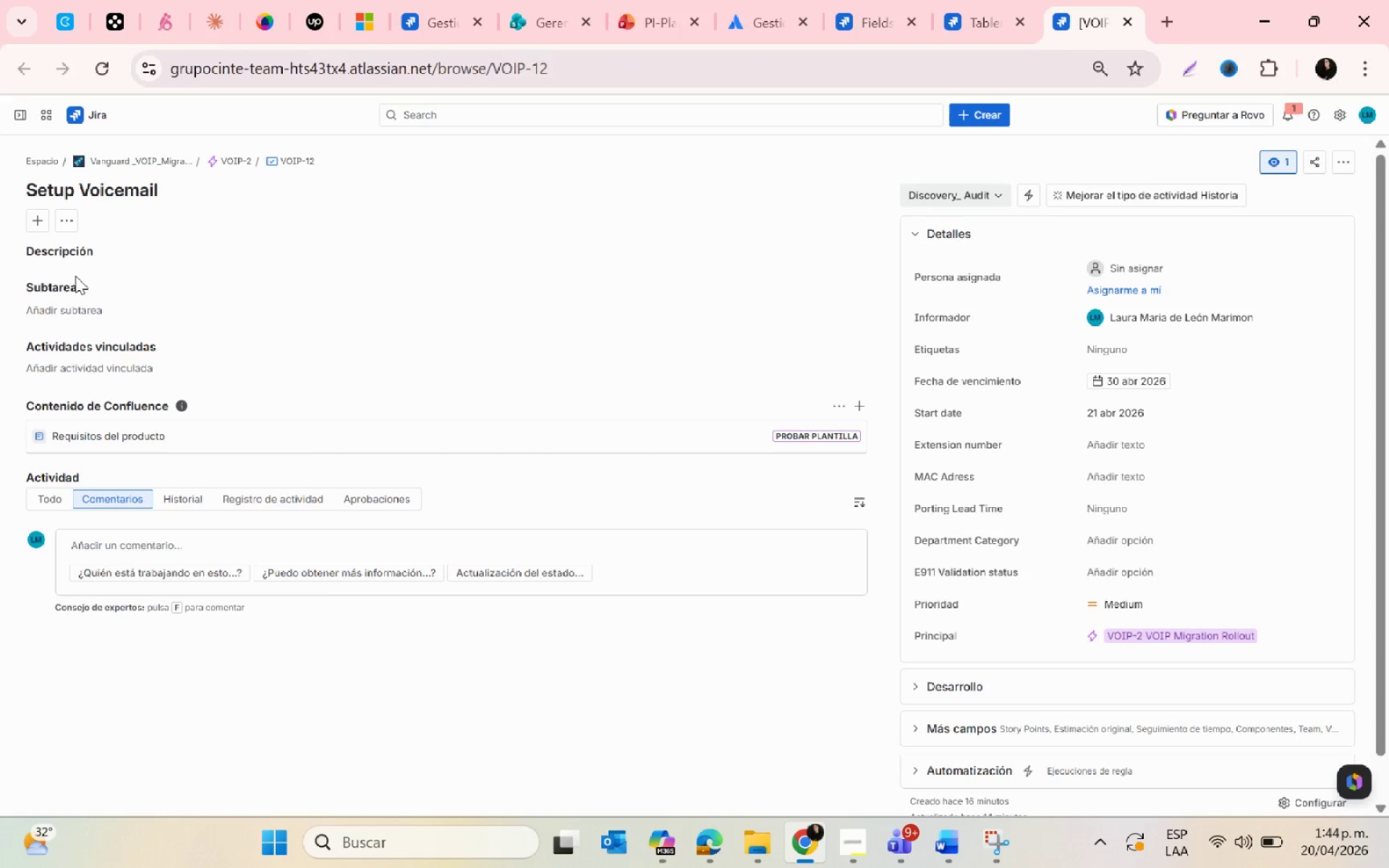 
left_click([66, 267])
 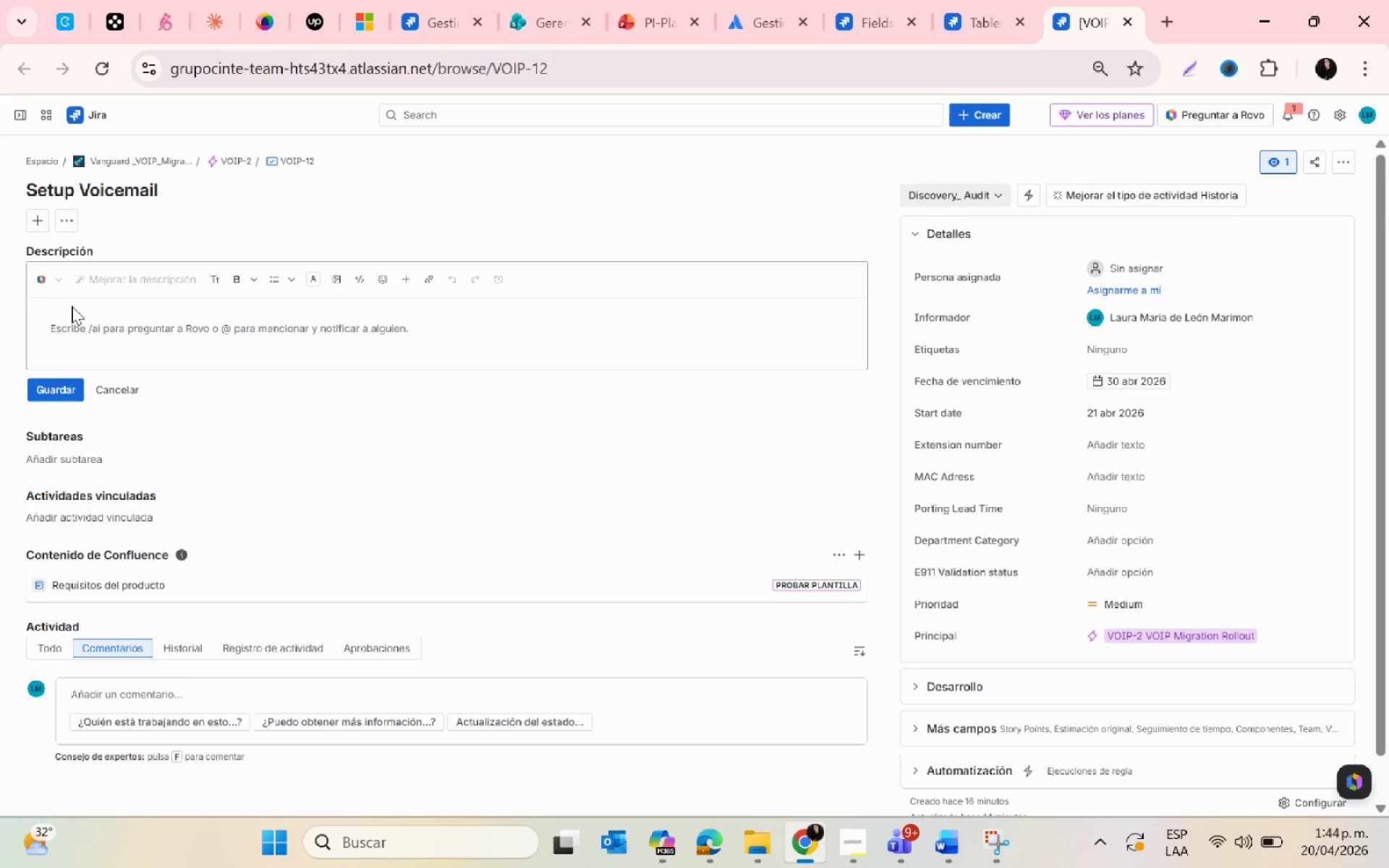 
type(cinfigure ivr )
 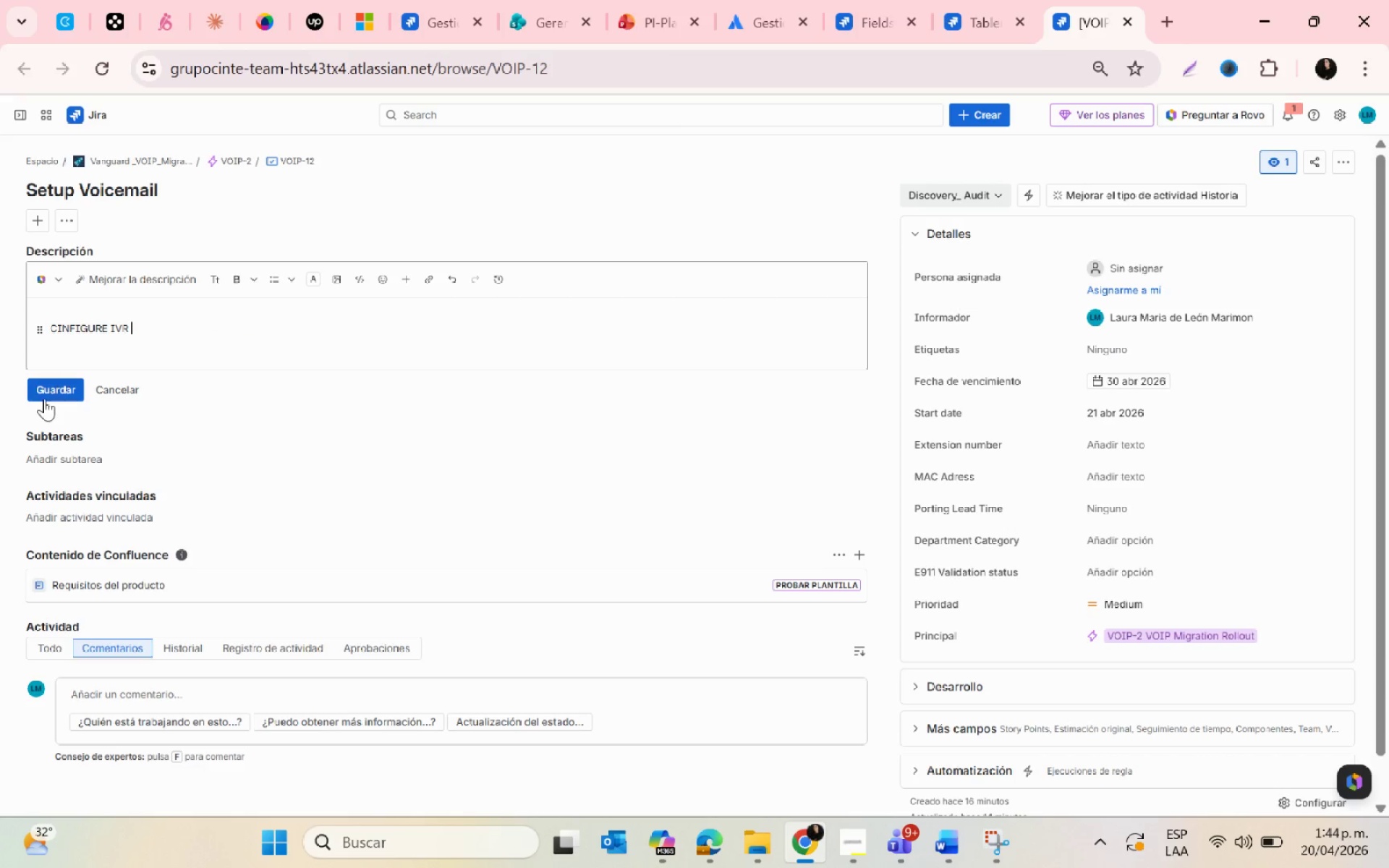 
left_click([44, 391])
 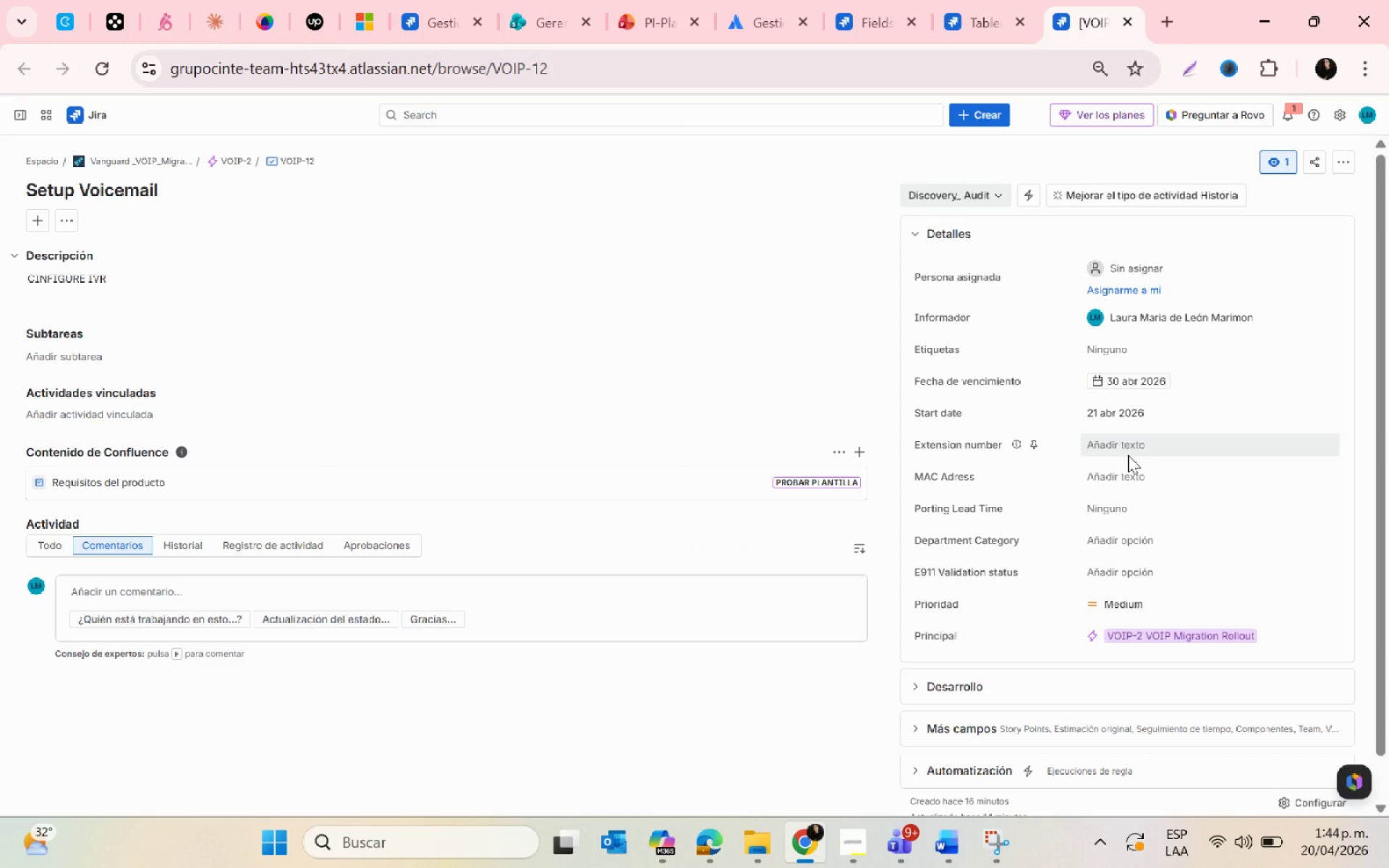 
wait(8.45)
 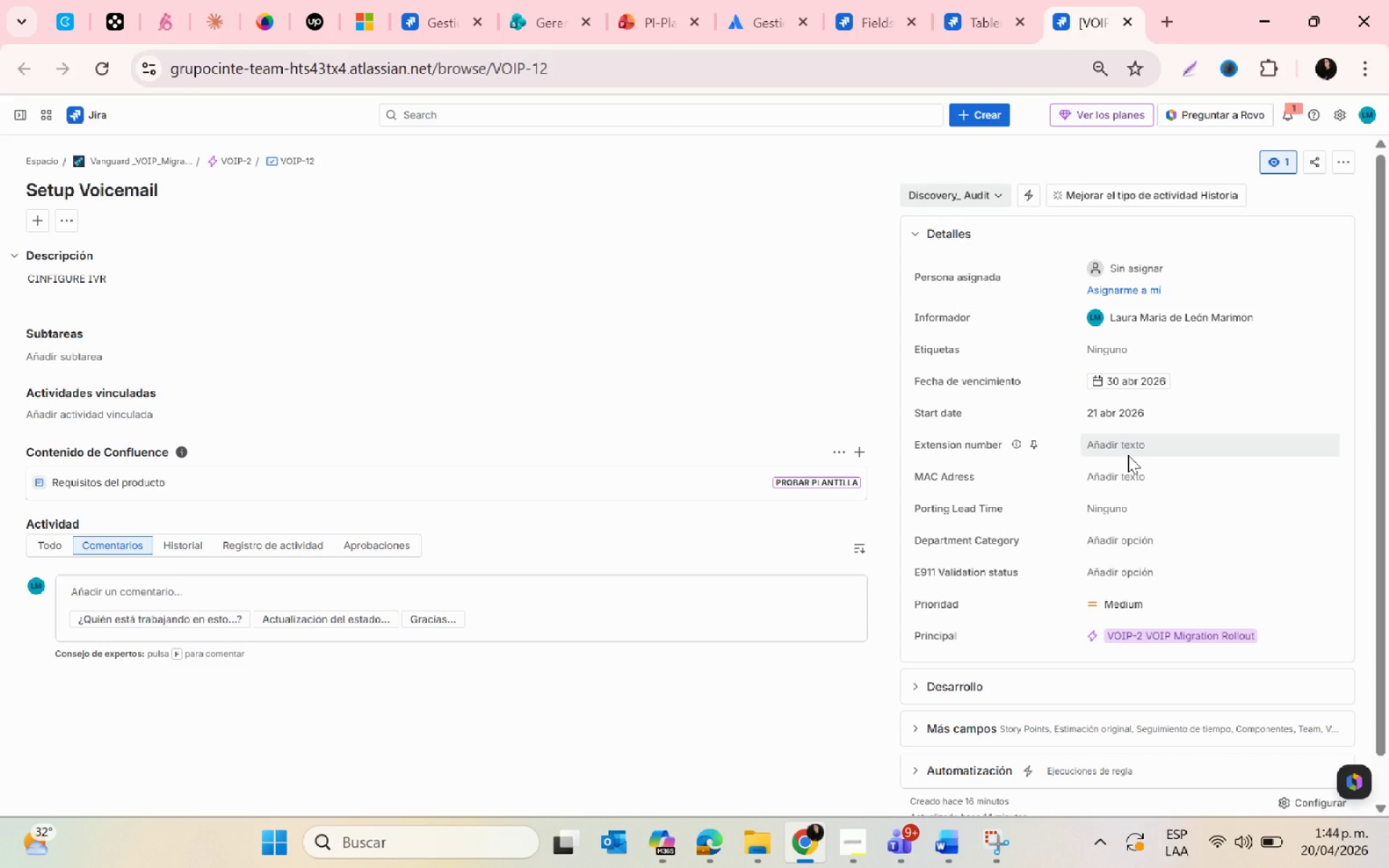 
left_click([1128, 455])
 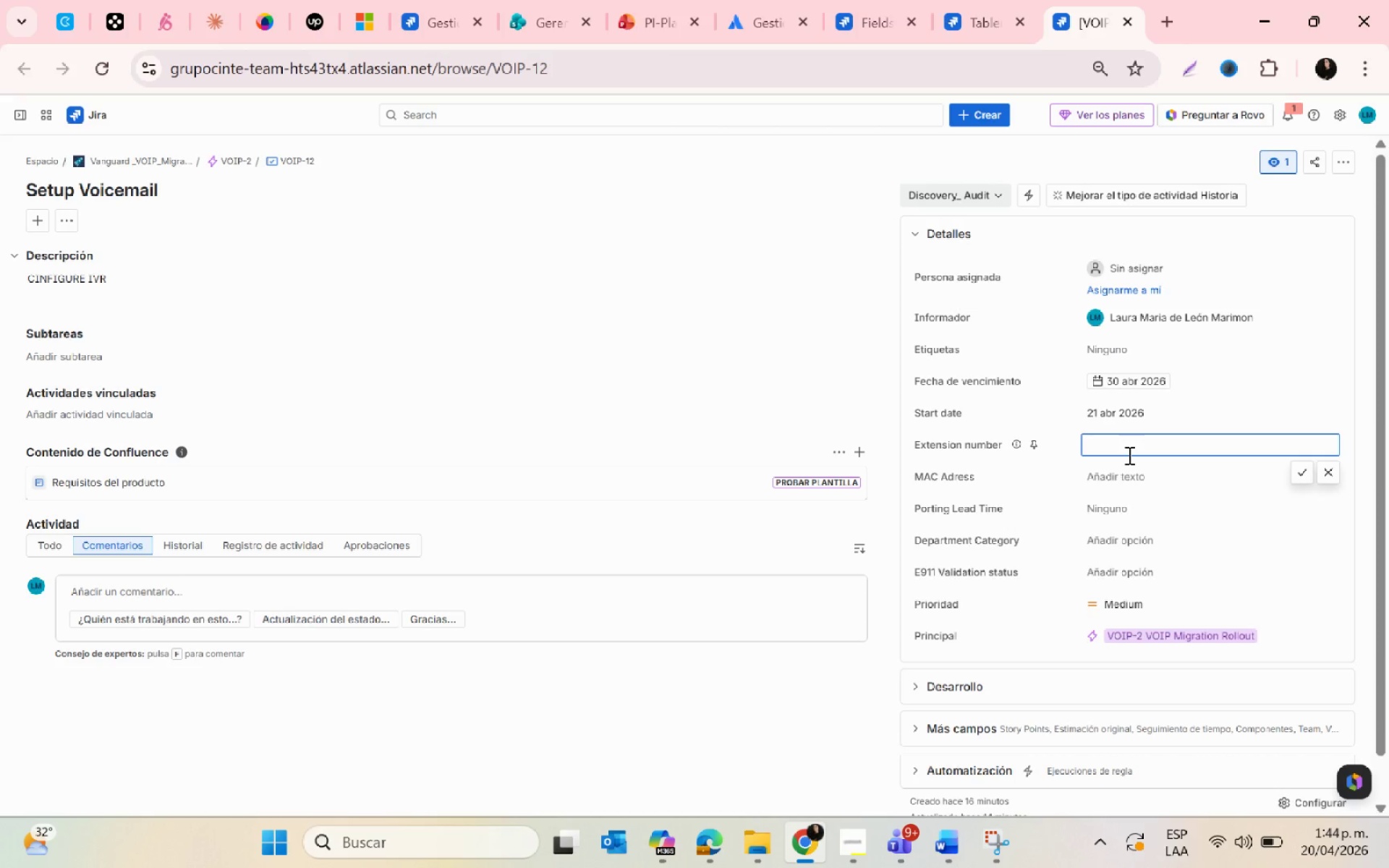 
type(2101)
 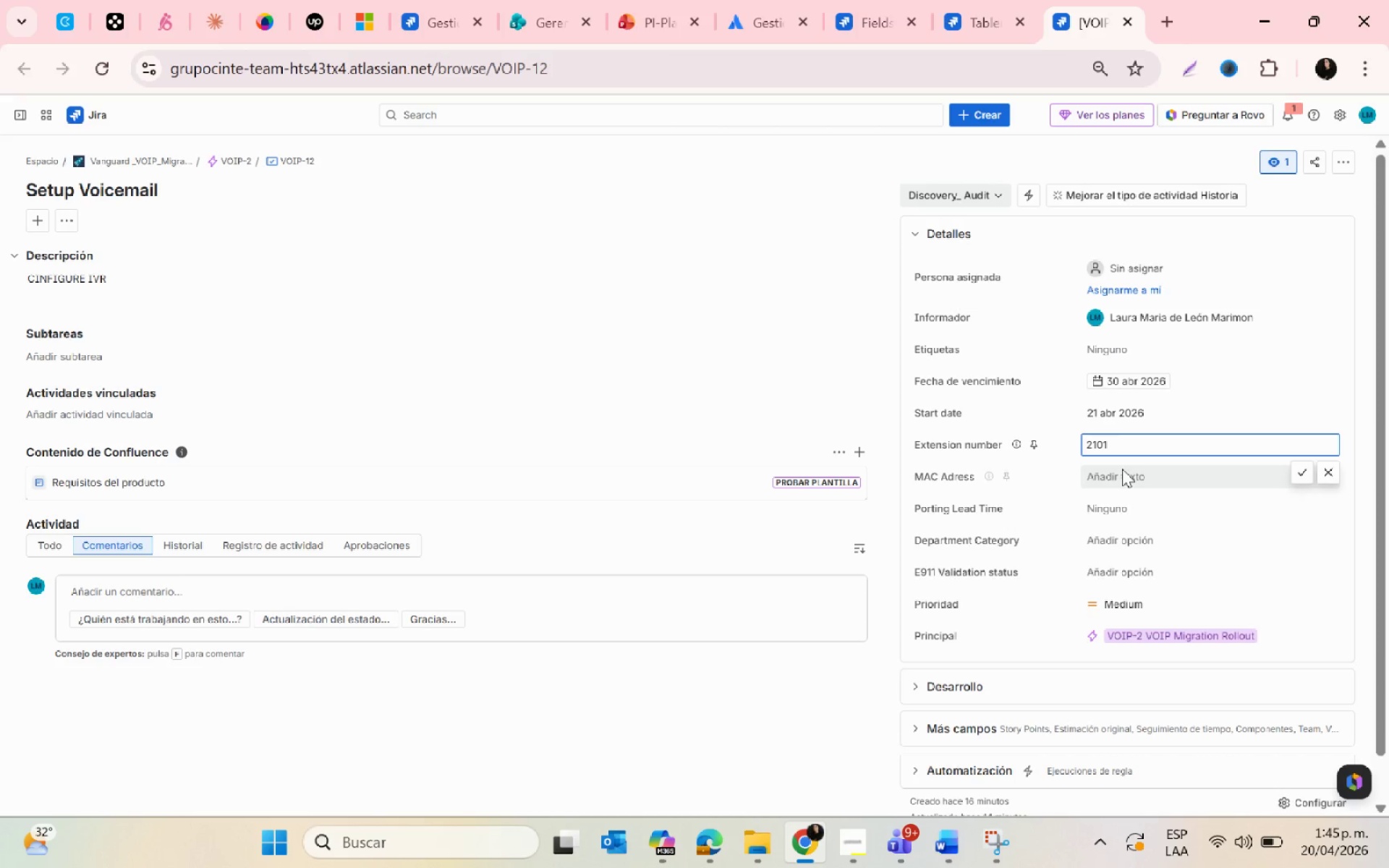 
left_click([1122, 469])
 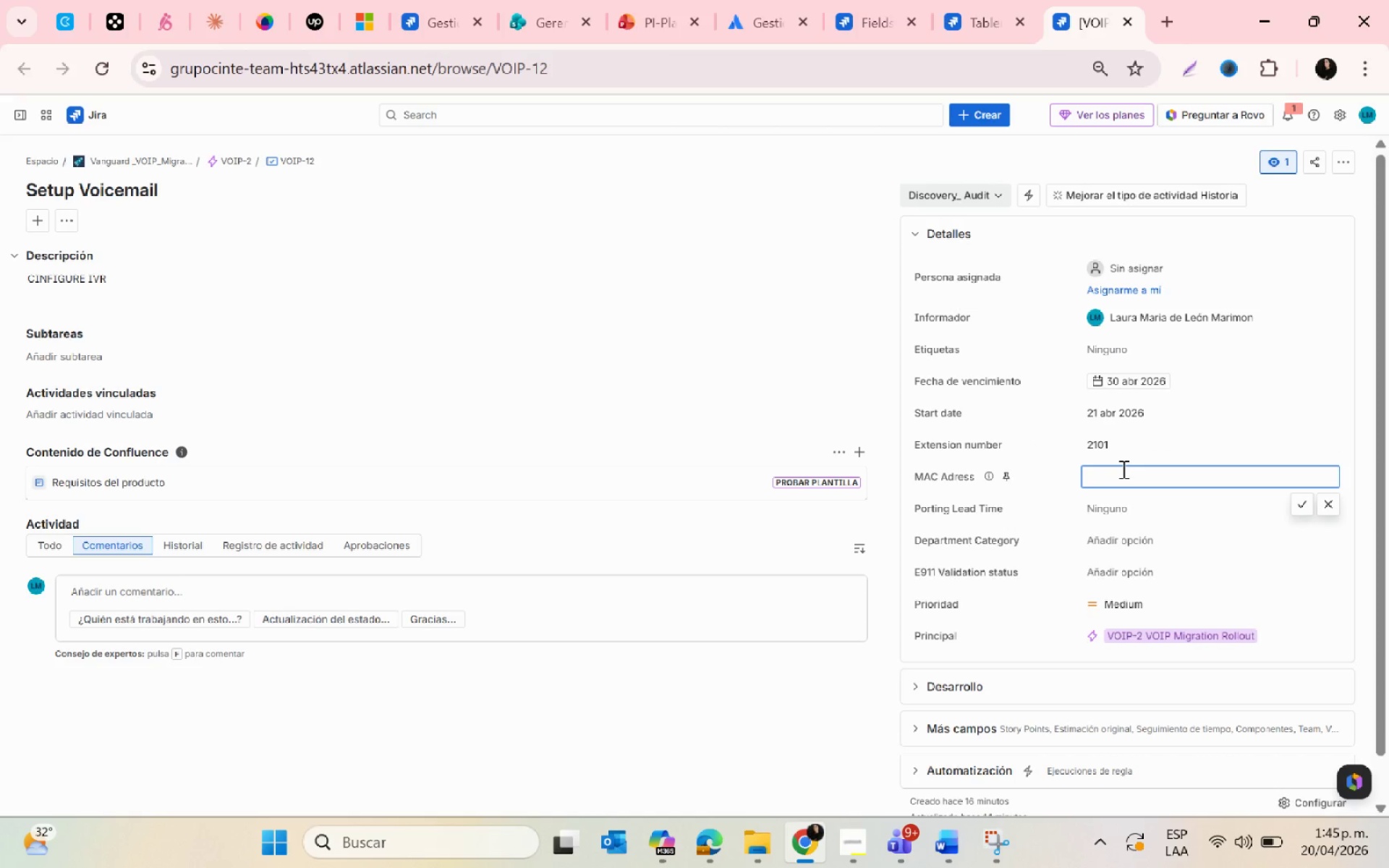 
type(a10b10)
 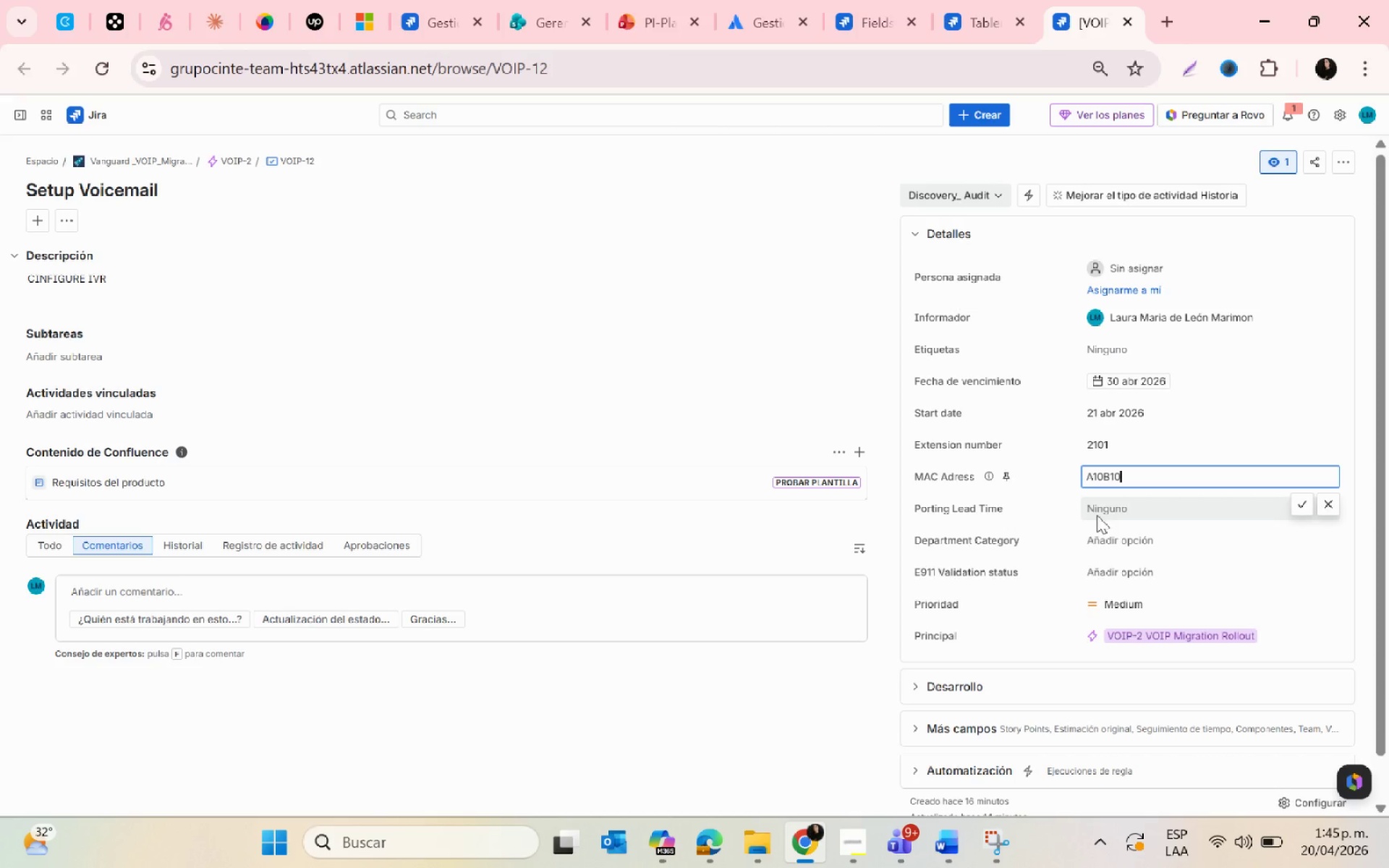 
left_click([1101, 506])
 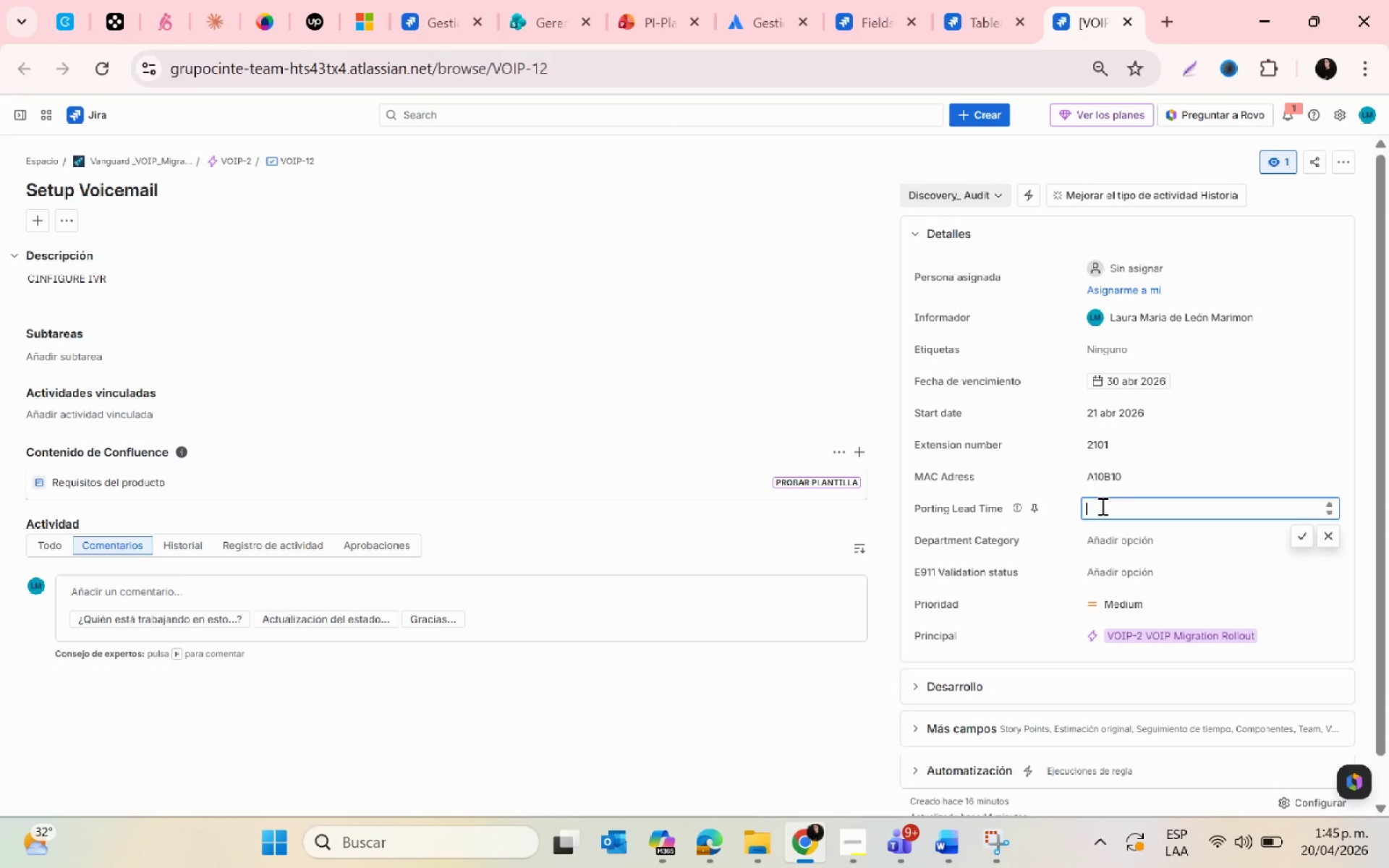 
key(4)
 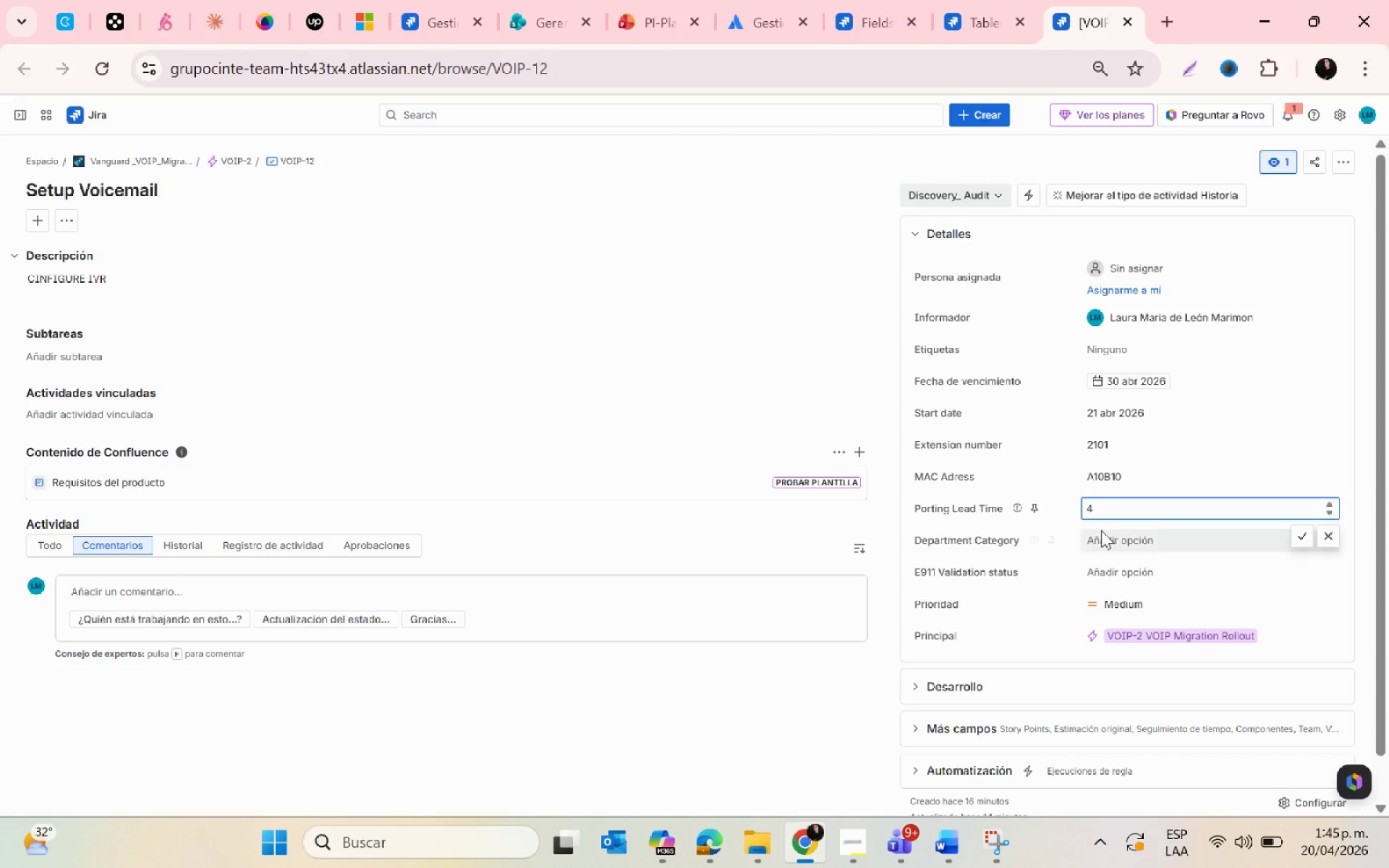 
left_click([1101, 530])
 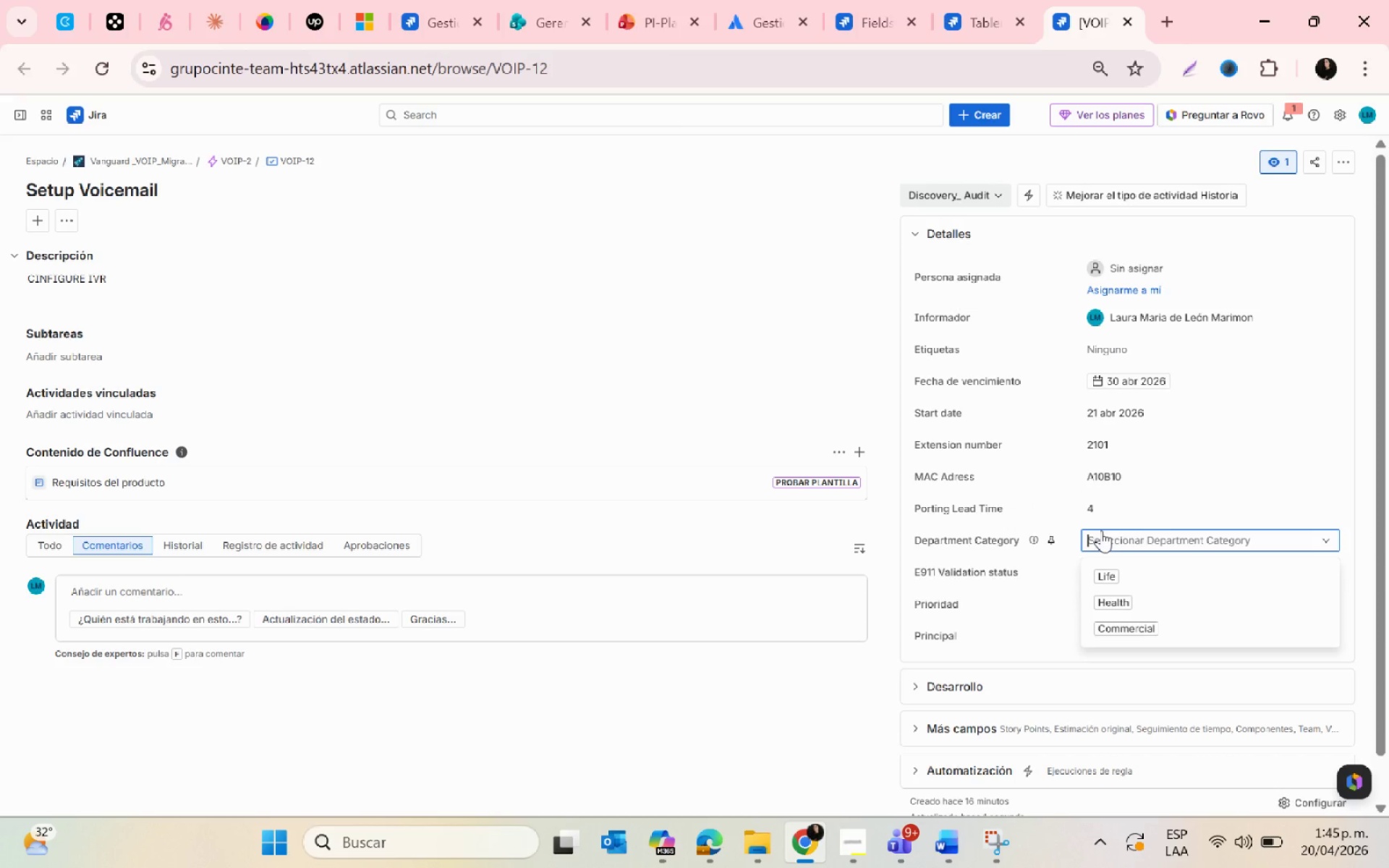 
wait(9.59)
 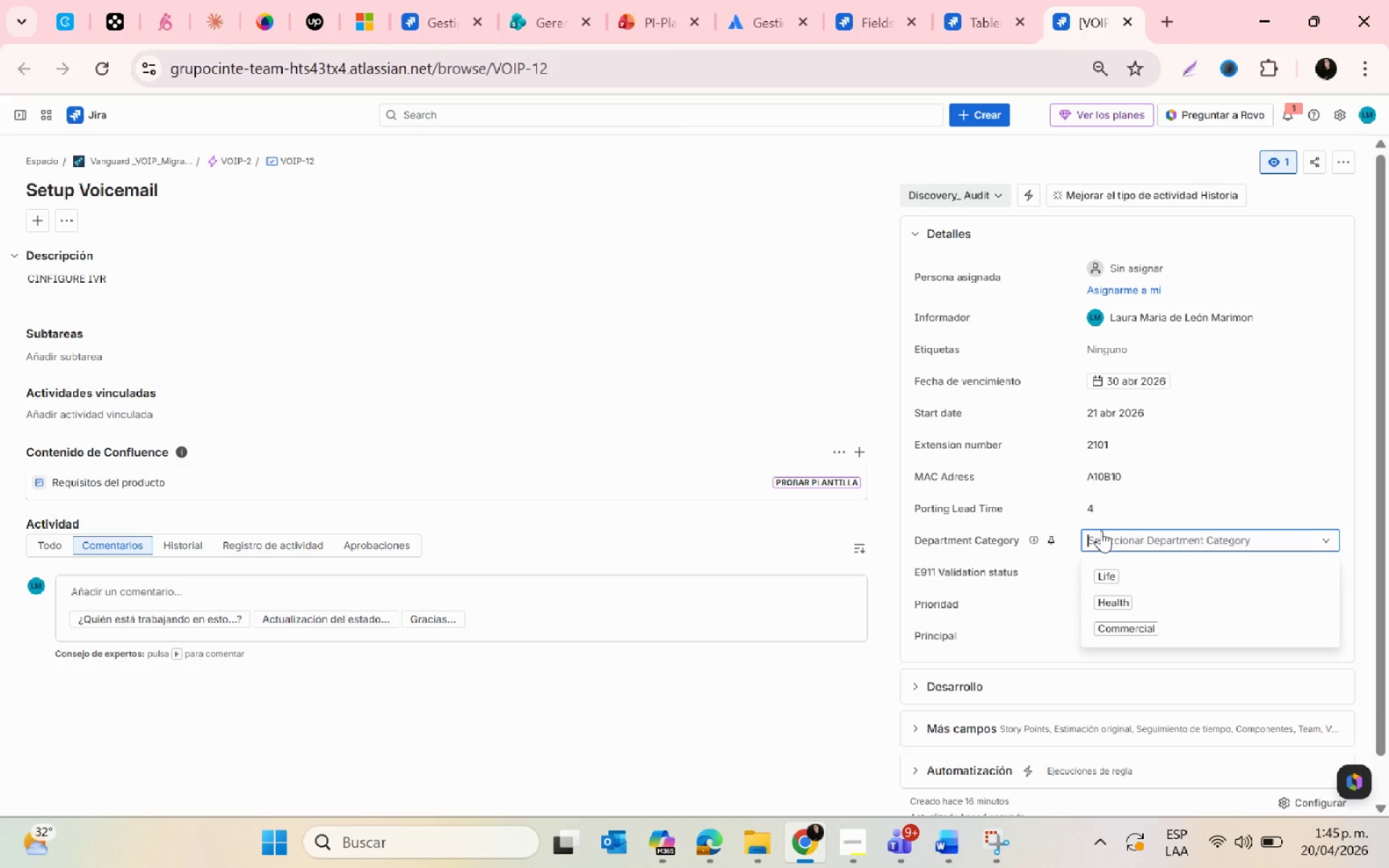 
left_click([1126, 600])
 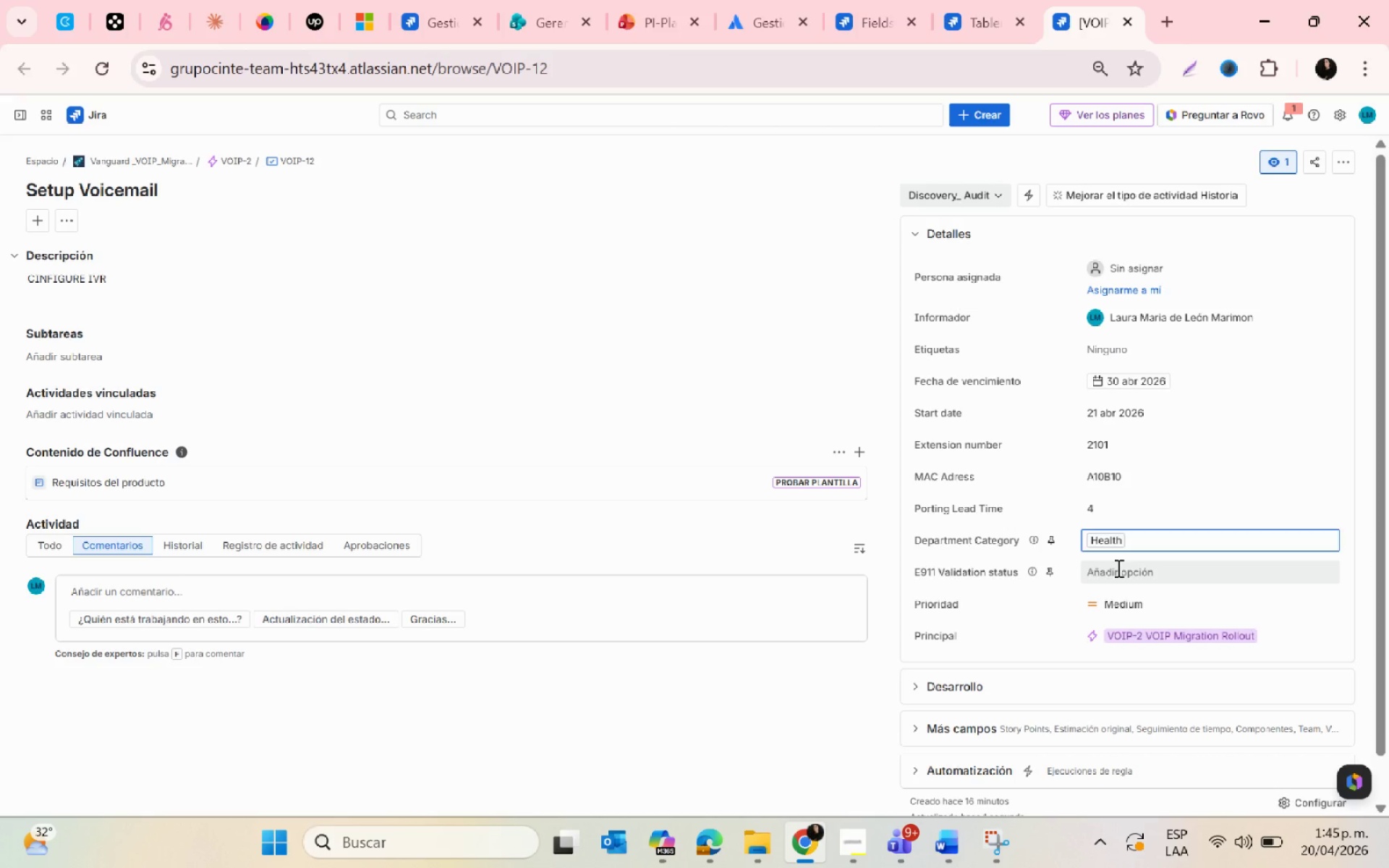 
left_click([1117, 568])
 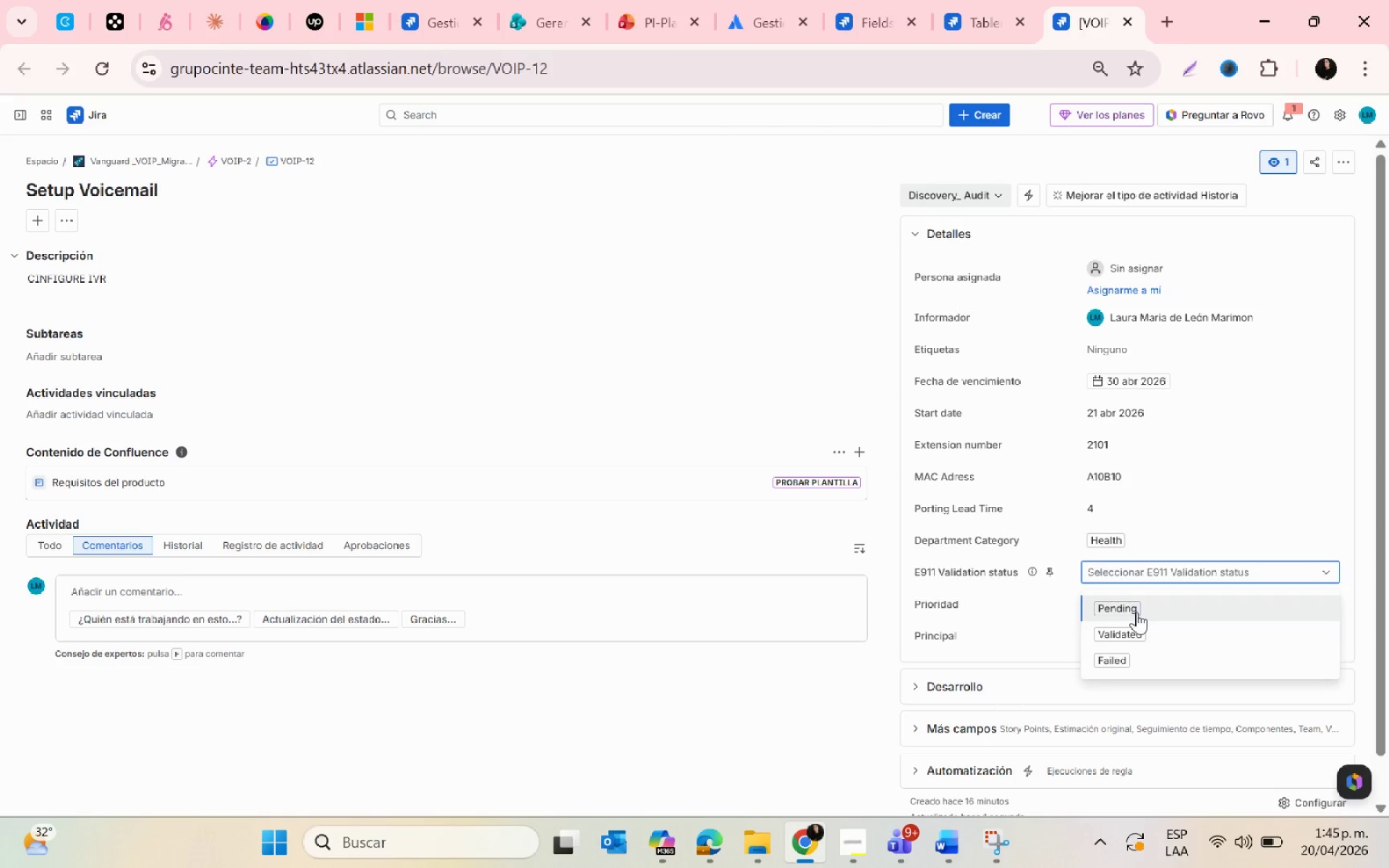 
left_click([1137, 612])
 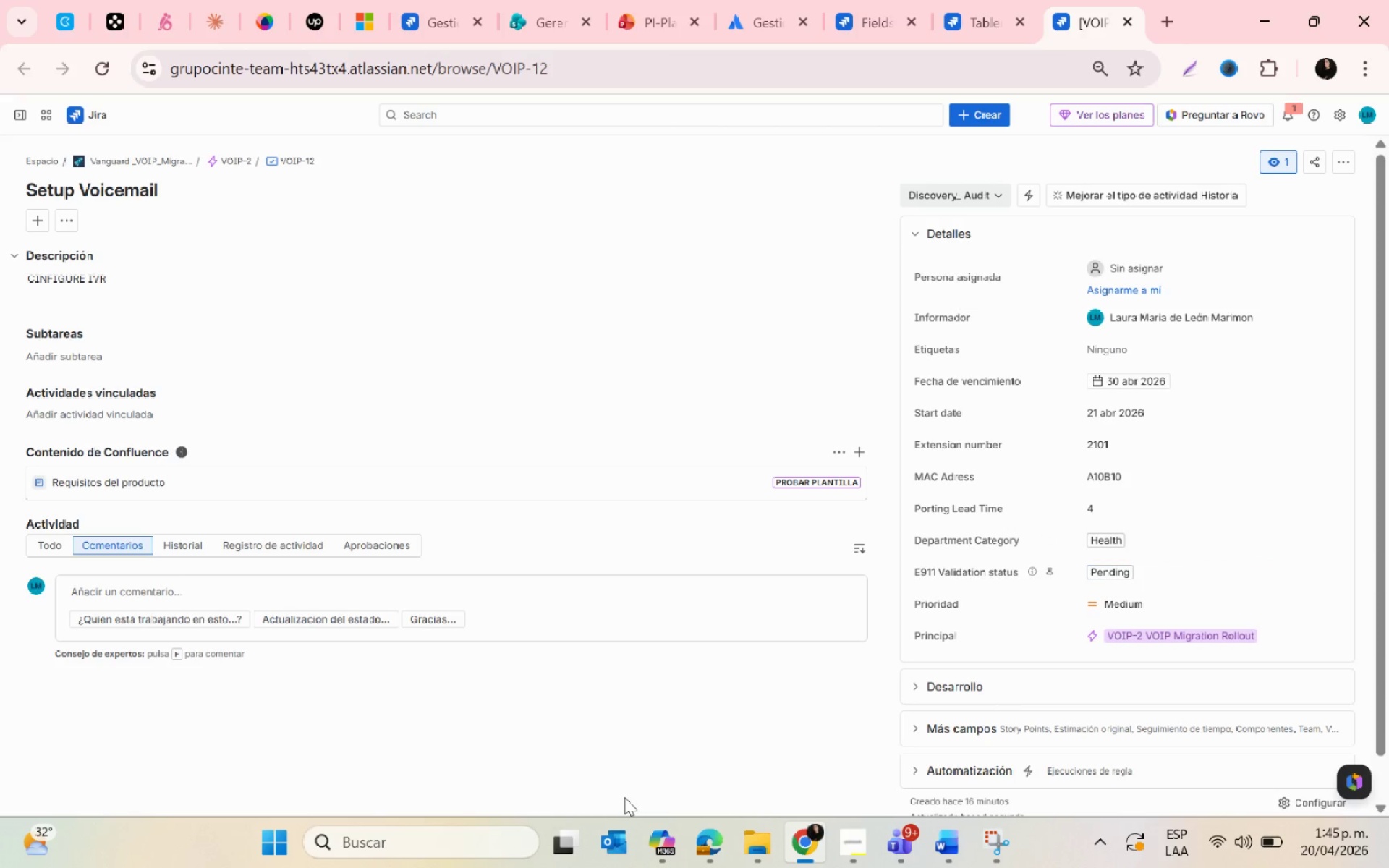 
left_click([624, 797])
 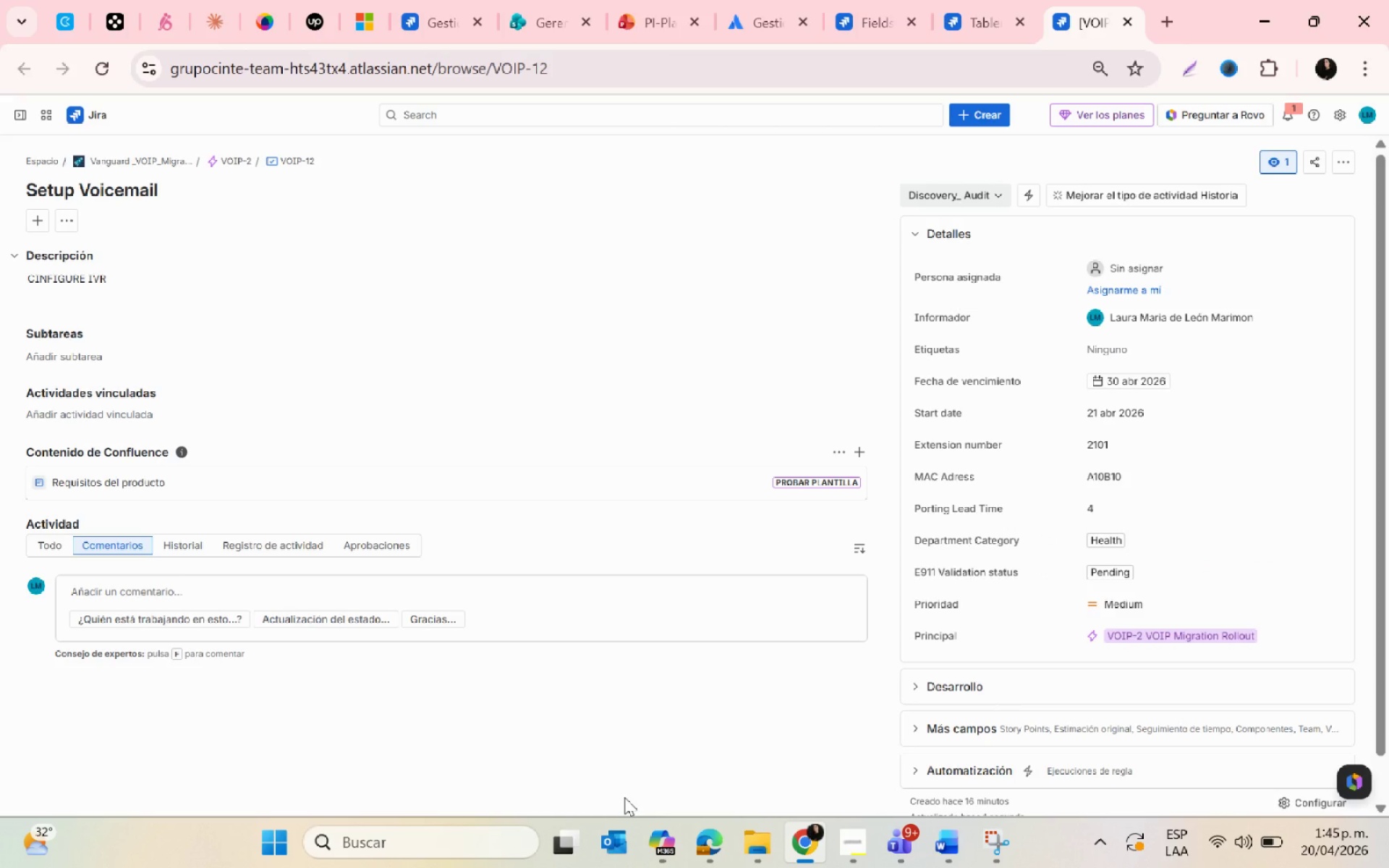 
key(PrintScreen)
 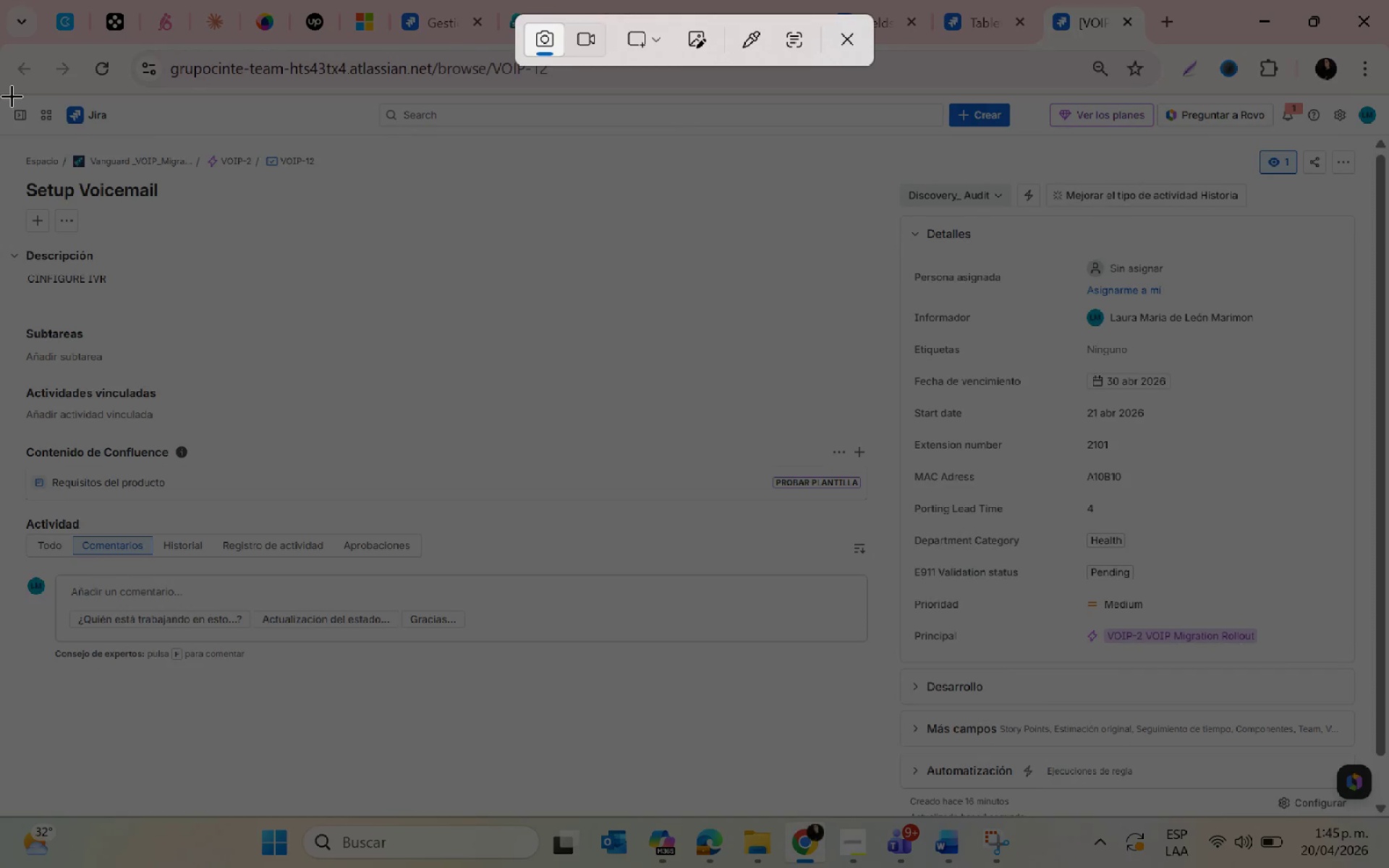 
left_click_drag(start_coordinate=[7, 97], to_coordinate=[1375, 827])
 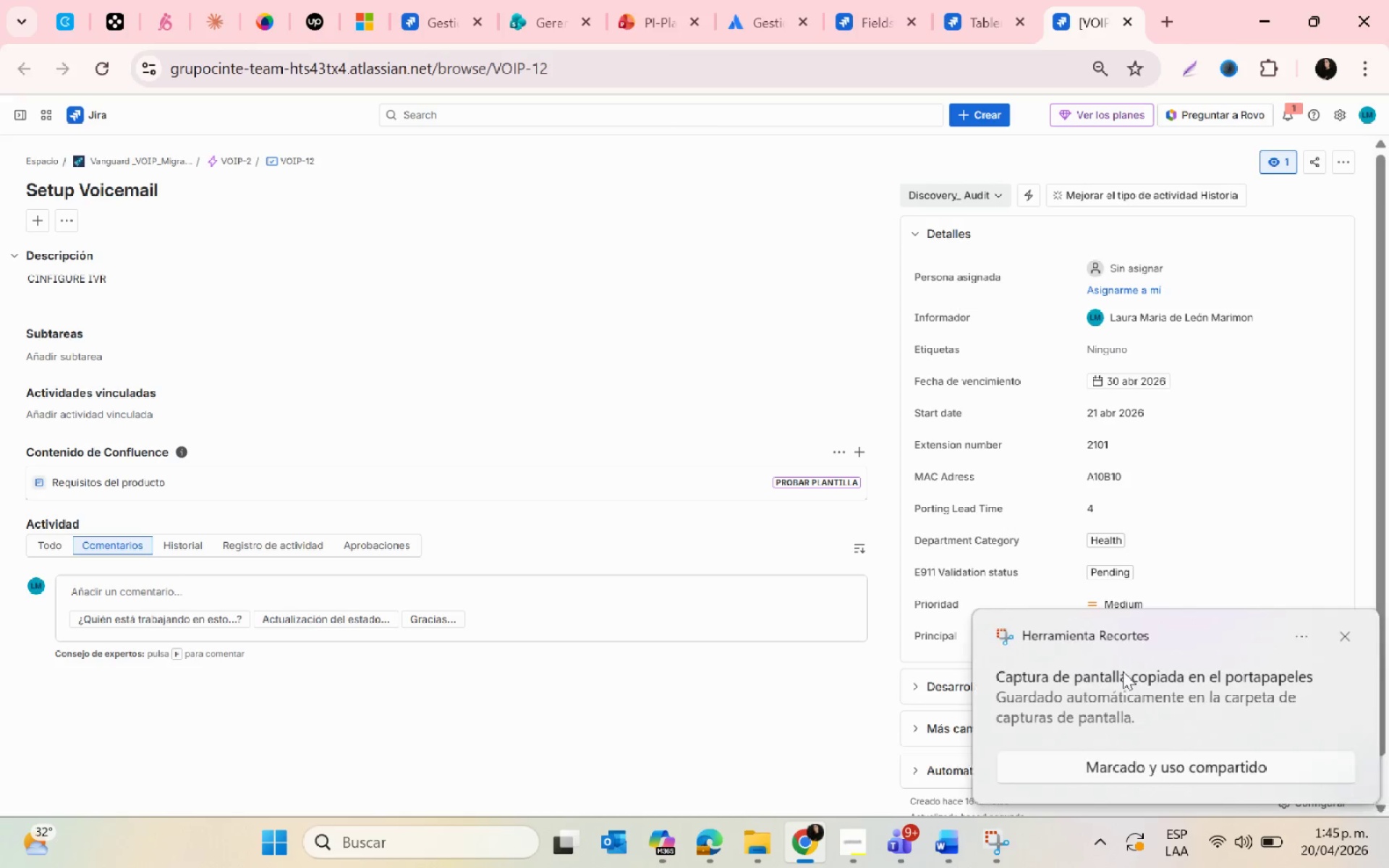 
left_click([1126, 699])
 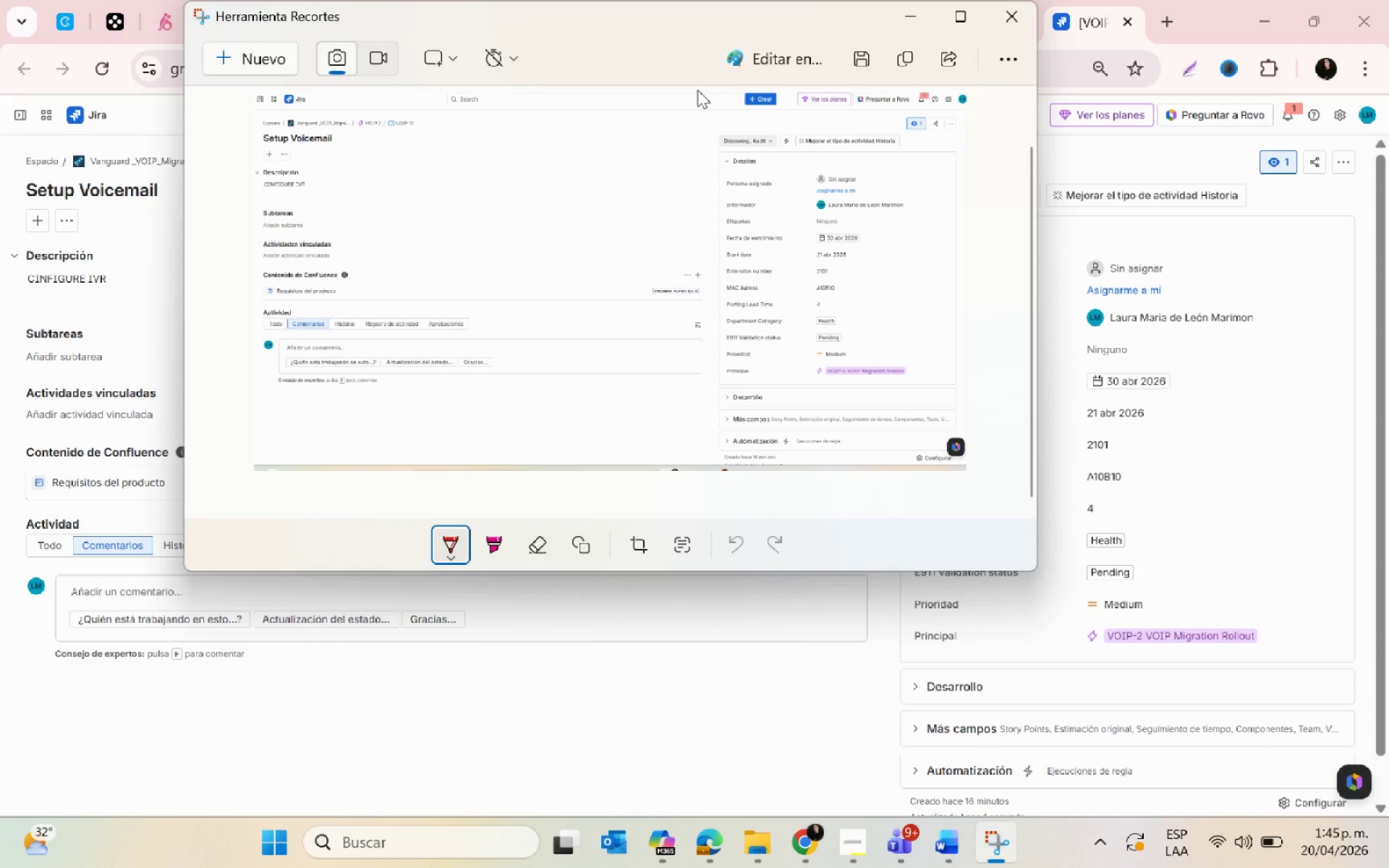 
left_click([854, 62])
 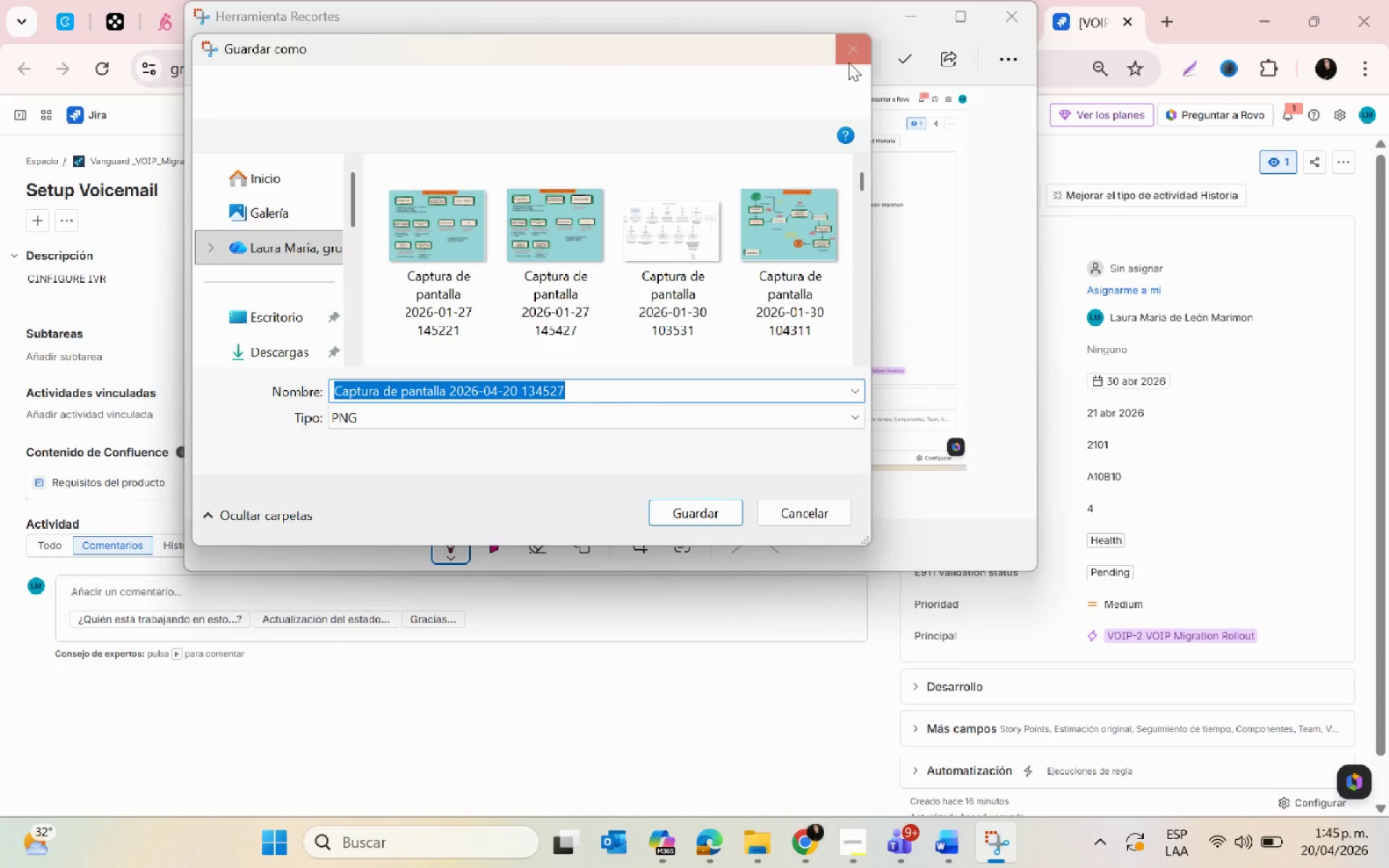 
scroll: coordinate [301, 294], scroll_direction: down, amount: 2.0
 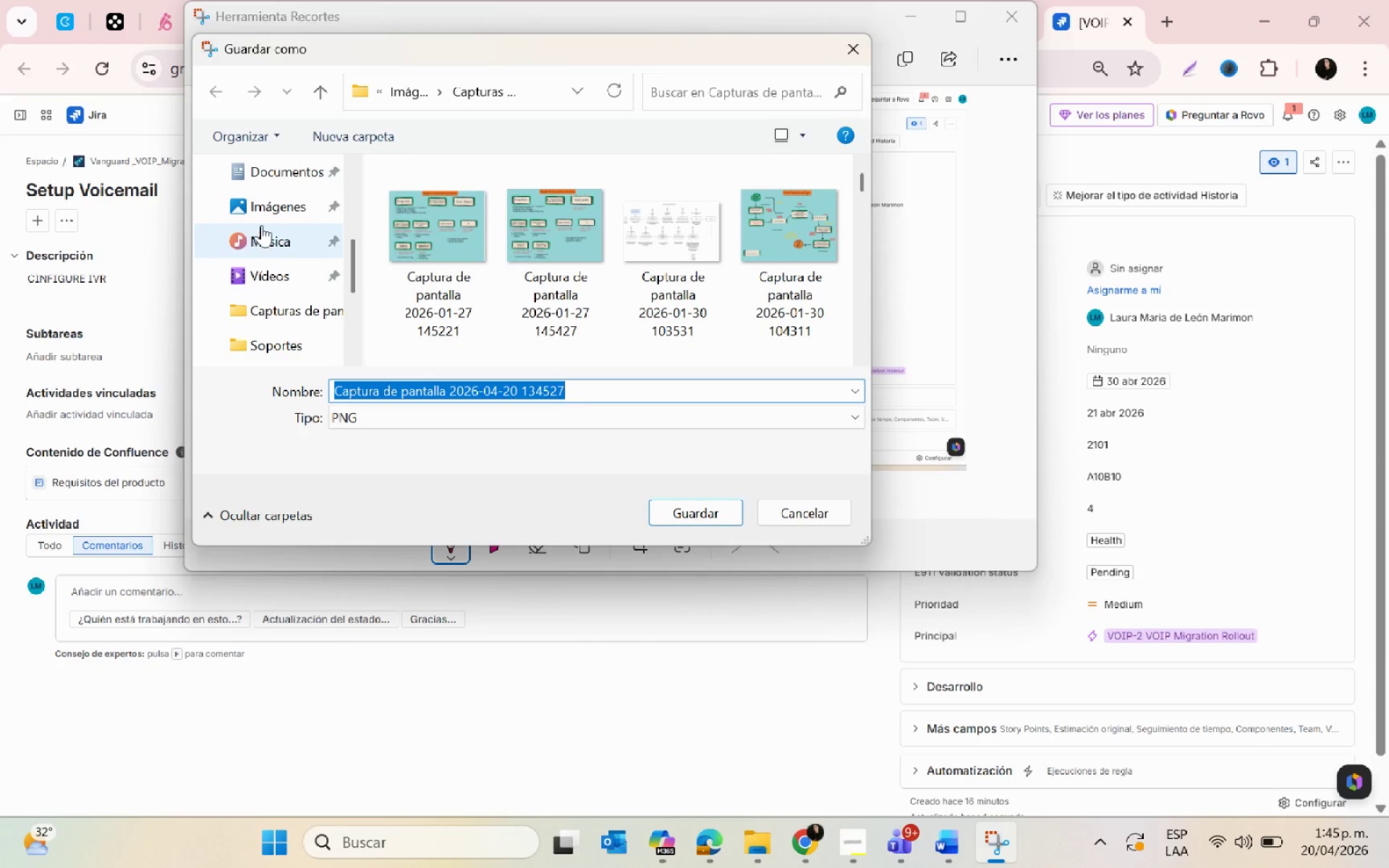 
left_click([261, 204])
 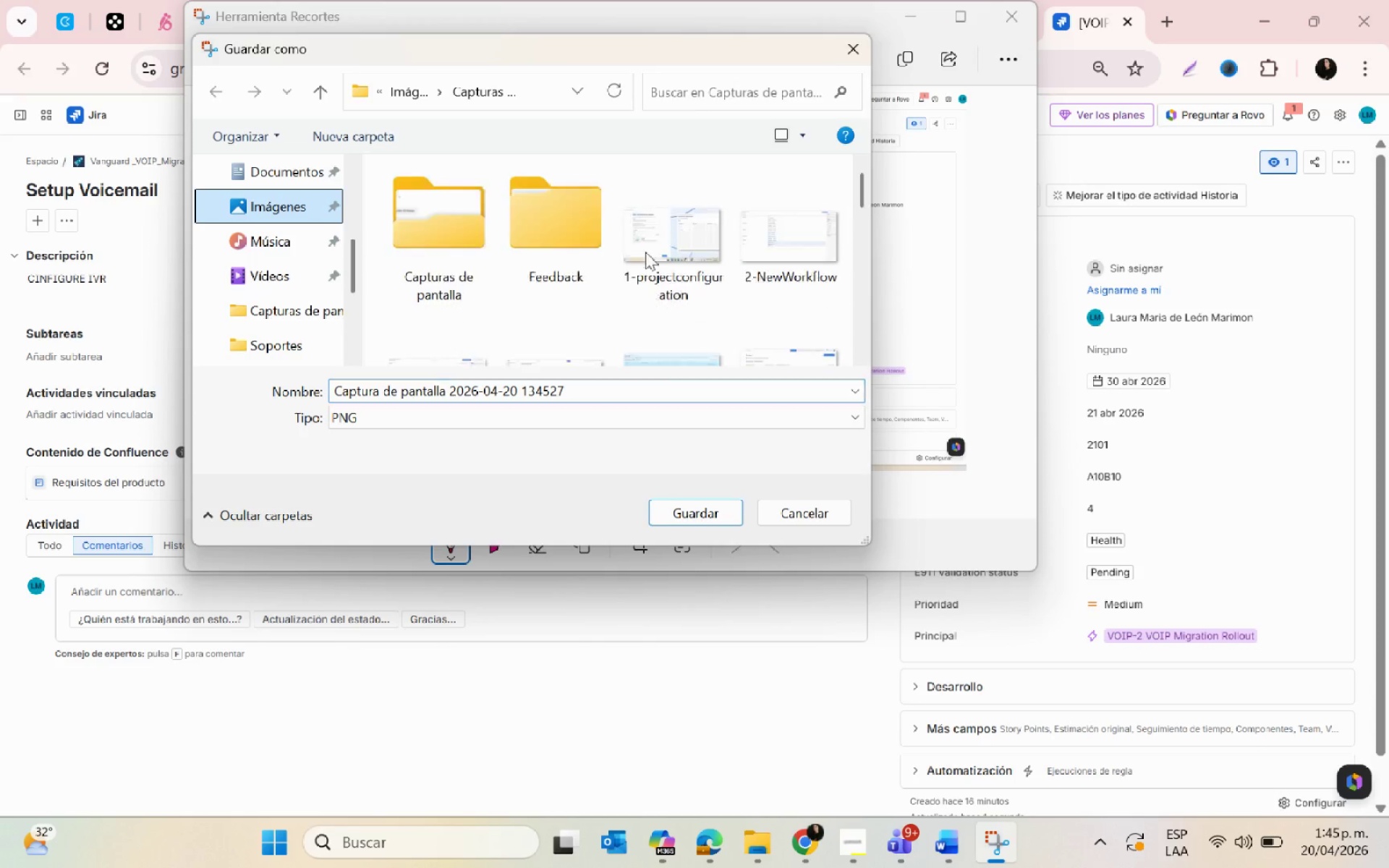 
left_click([547, 313])
 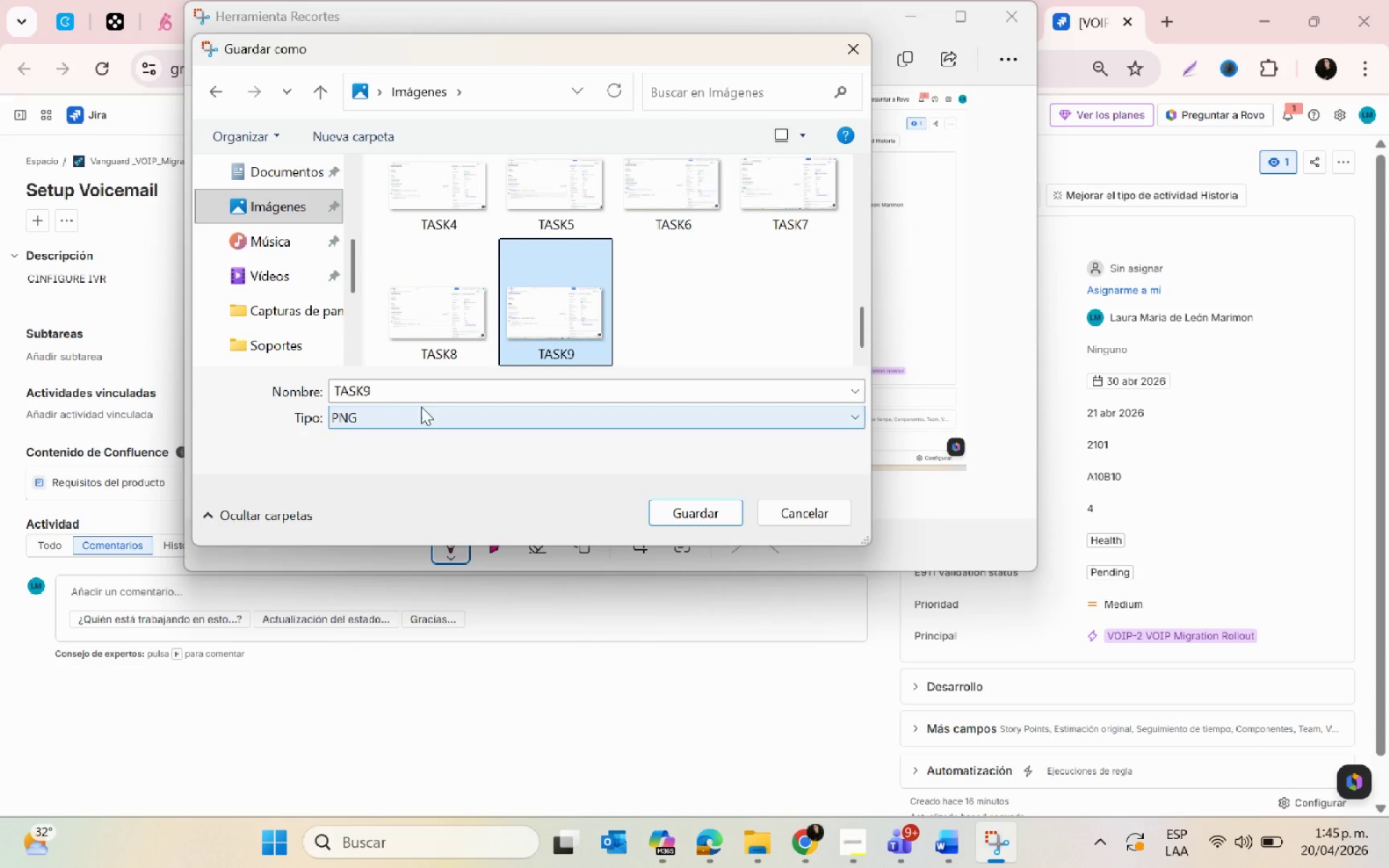 
scroll: coordinate [684, 302], scroll_direction: down, amount: 13.0
 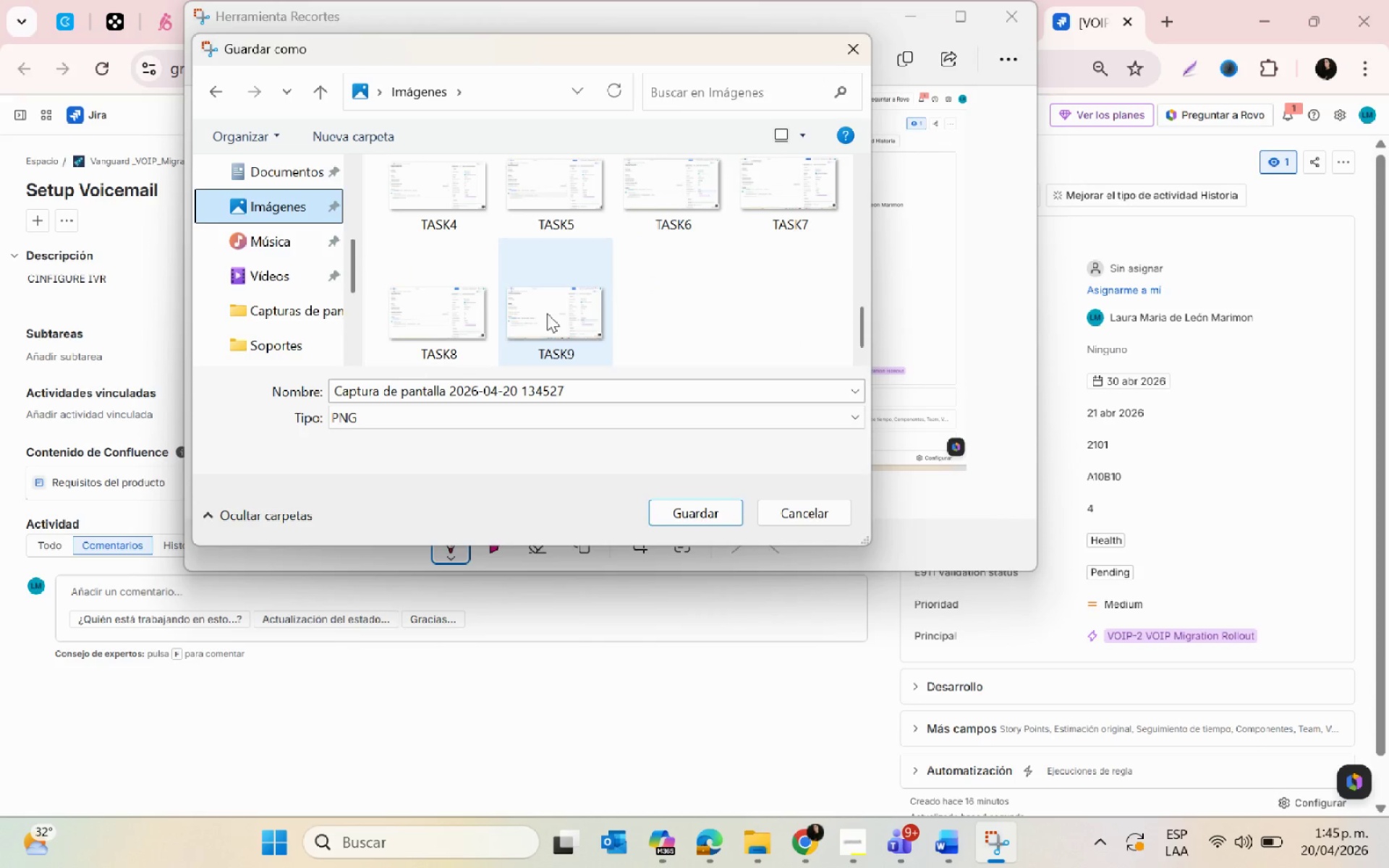 
left_click([390, 391])
 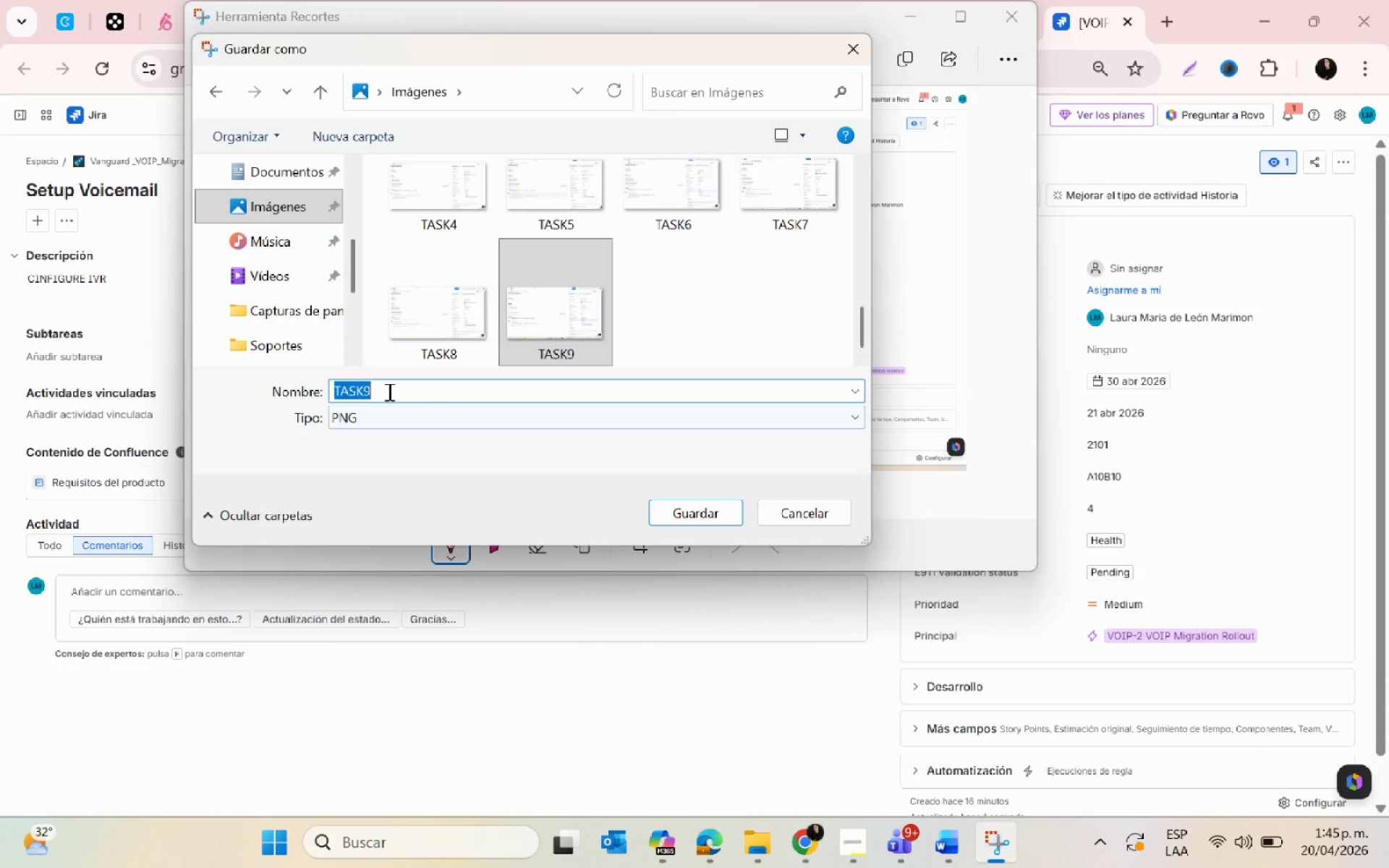 
left_click([387, 391])
 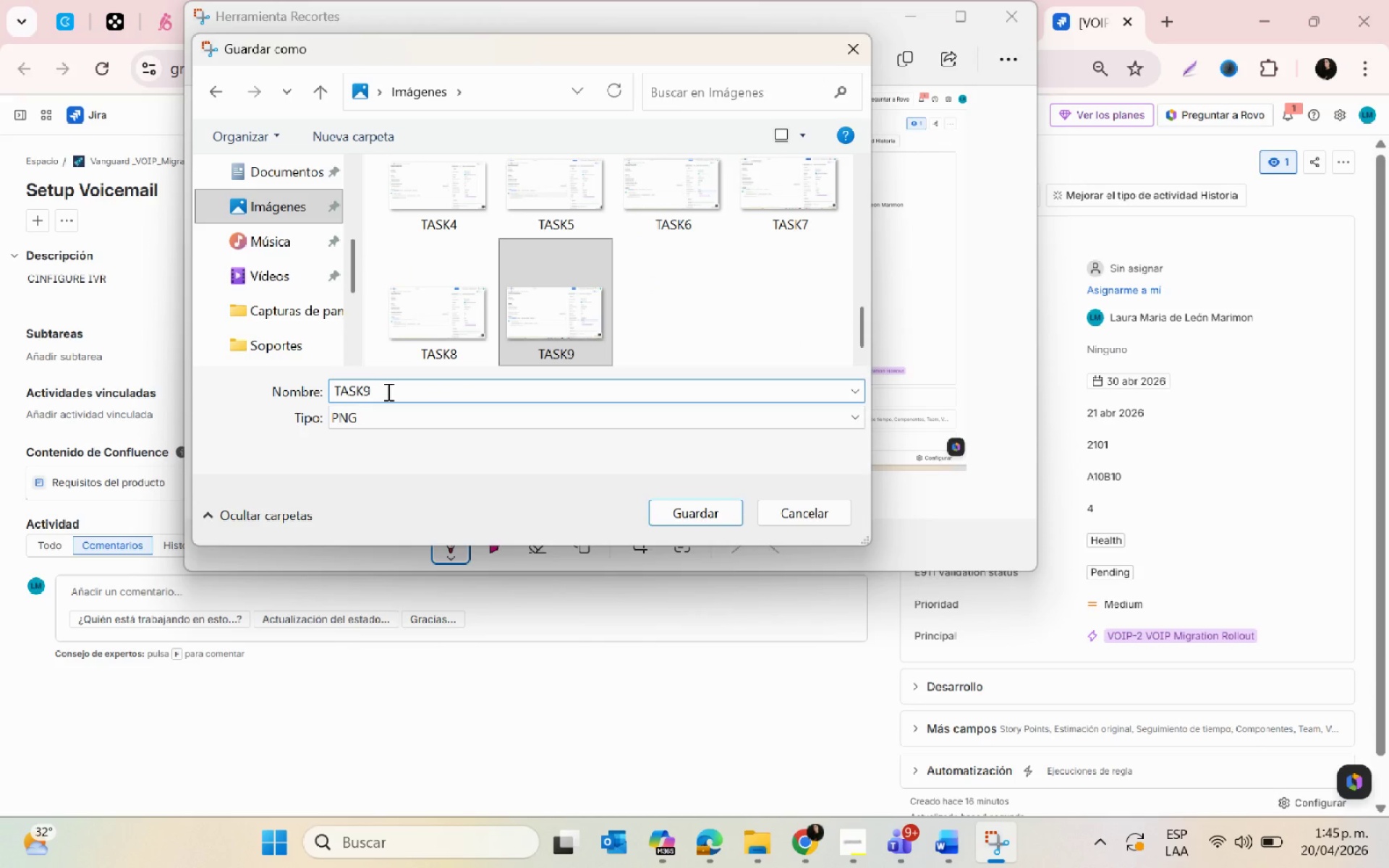 
key(Backspace)
type(10)
 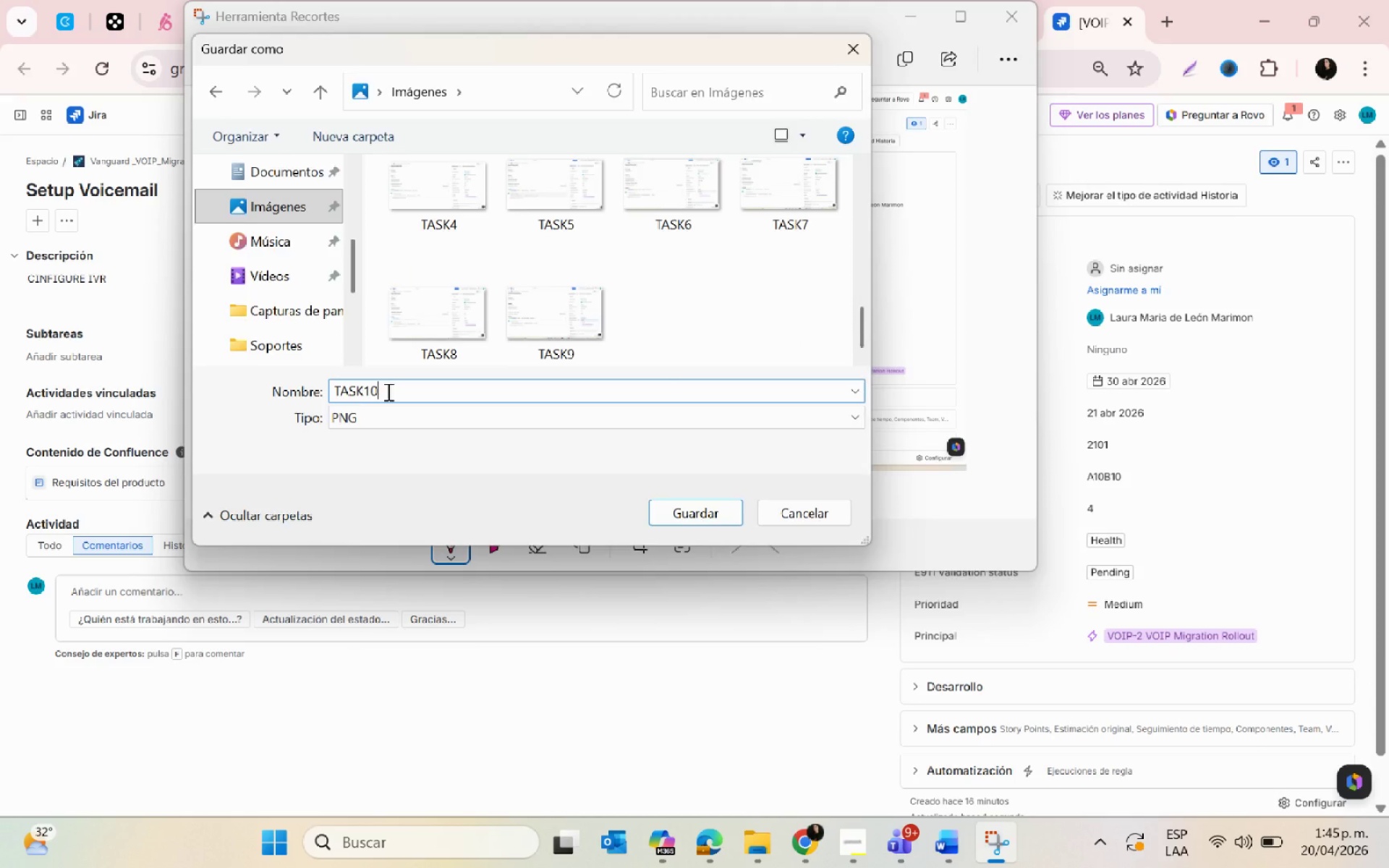 
key(Enter)
 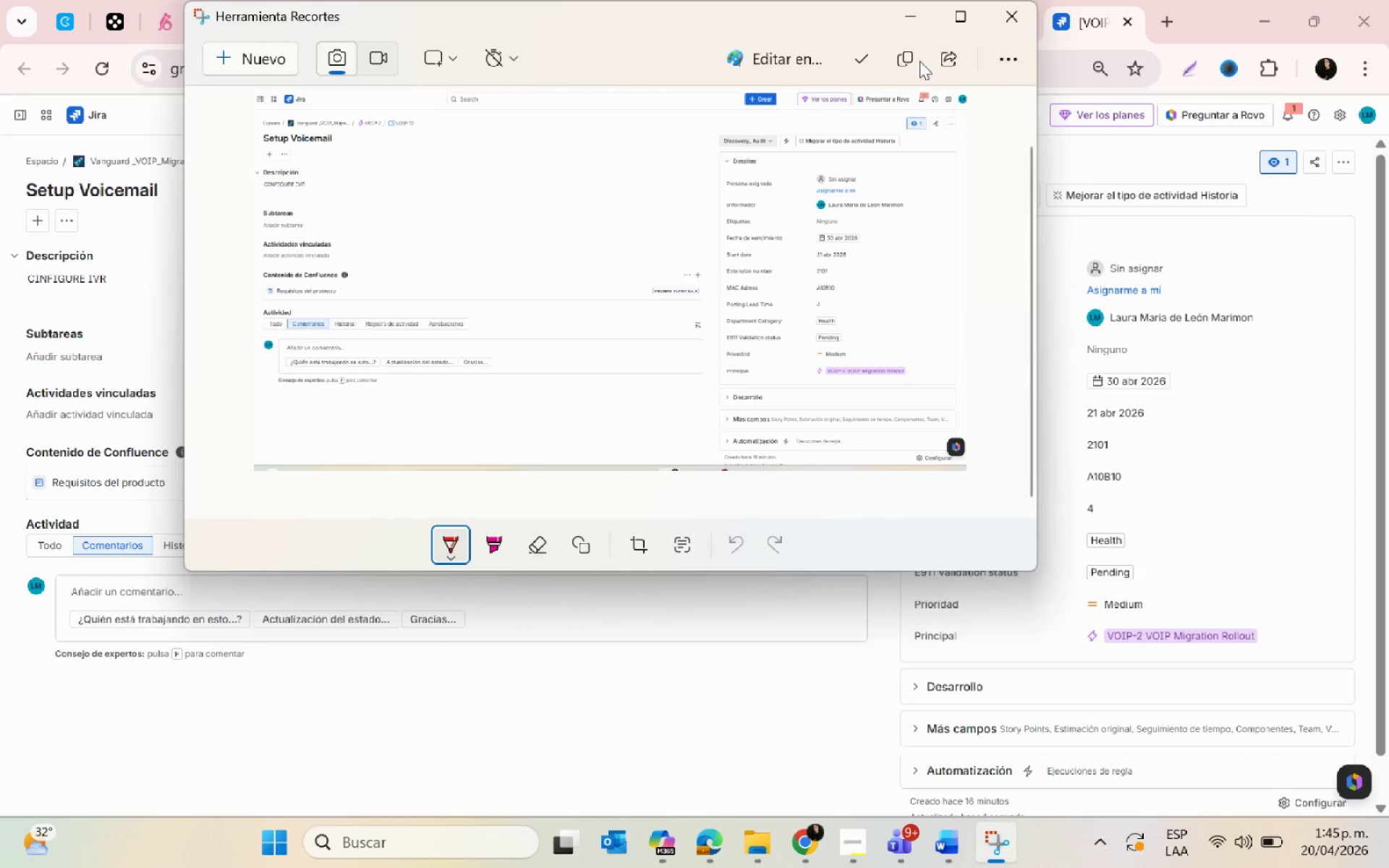 
left_click([901, 13])
 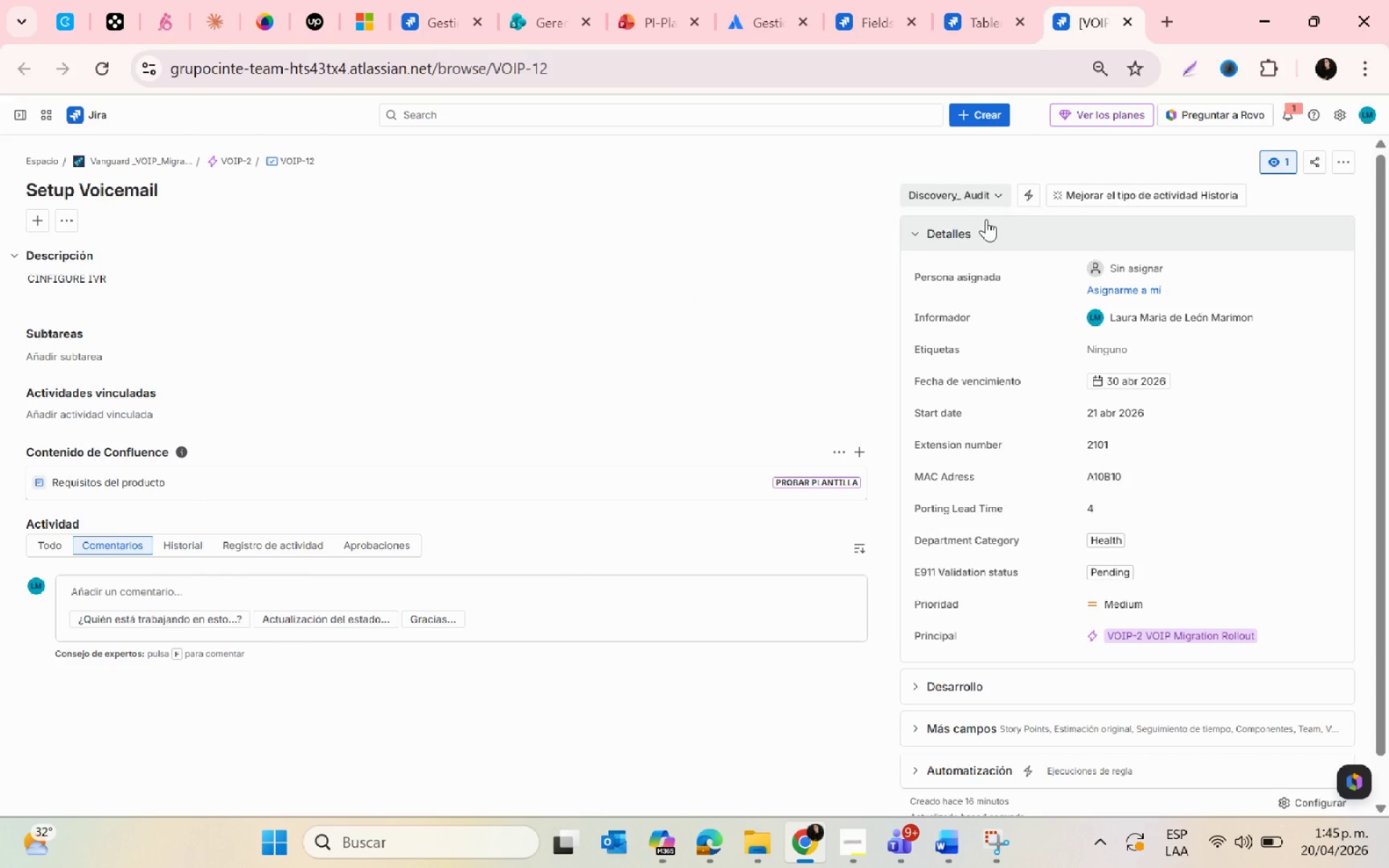 
scroll: coordinate [334, 261], scroll_direction: up, amount: 1.0
 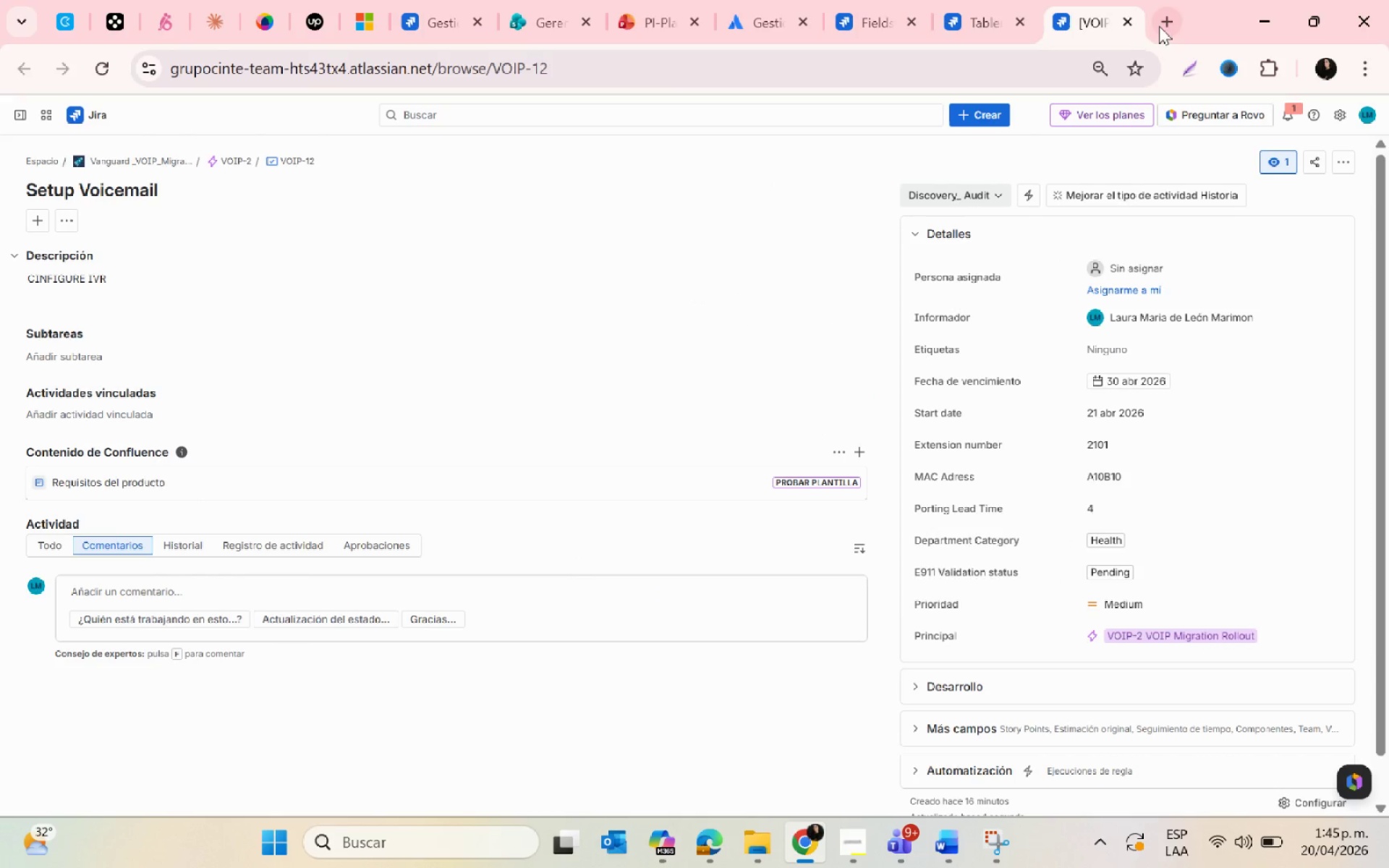 
left_click([1126, 20])
 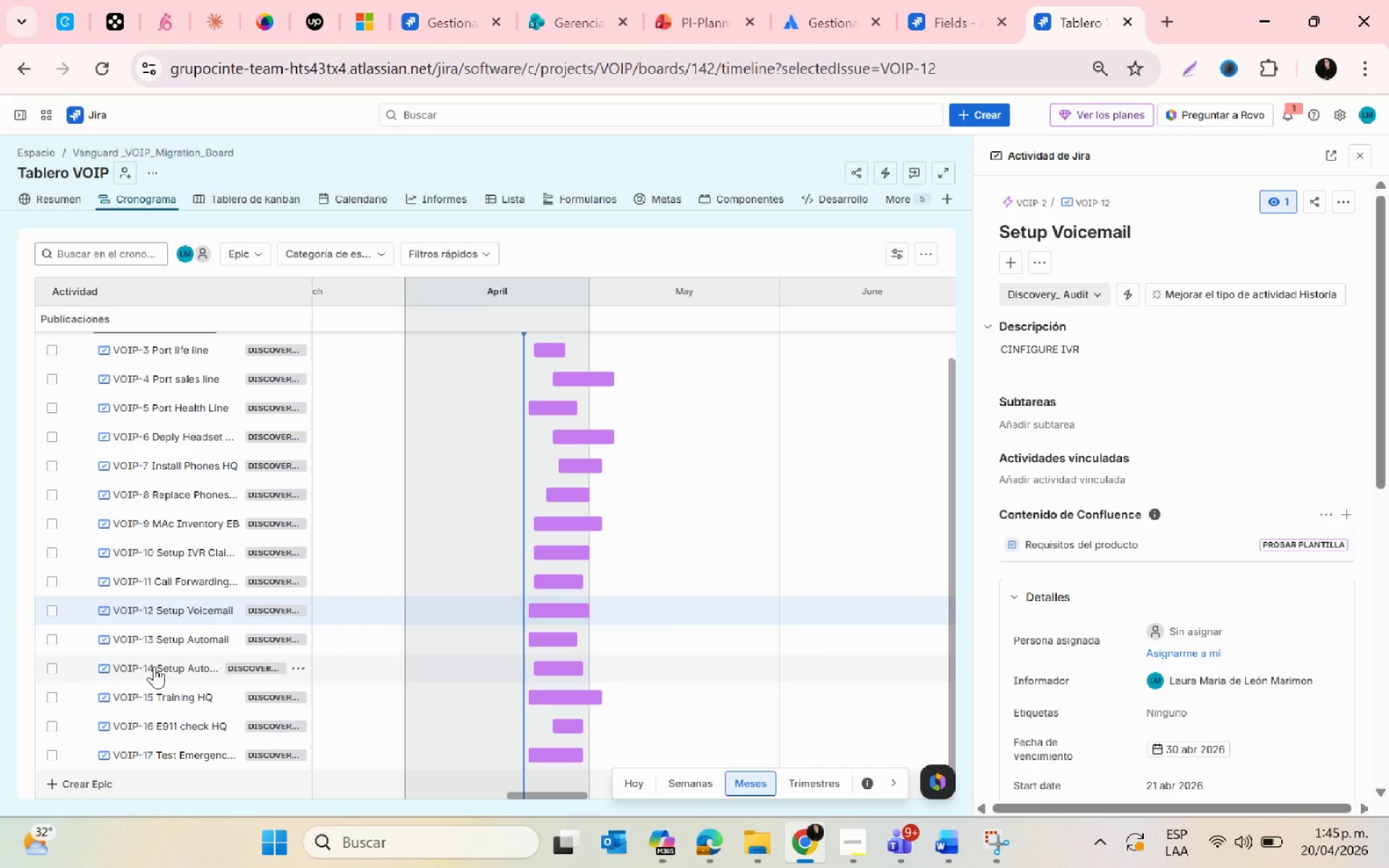 
left_click([136, 645])
 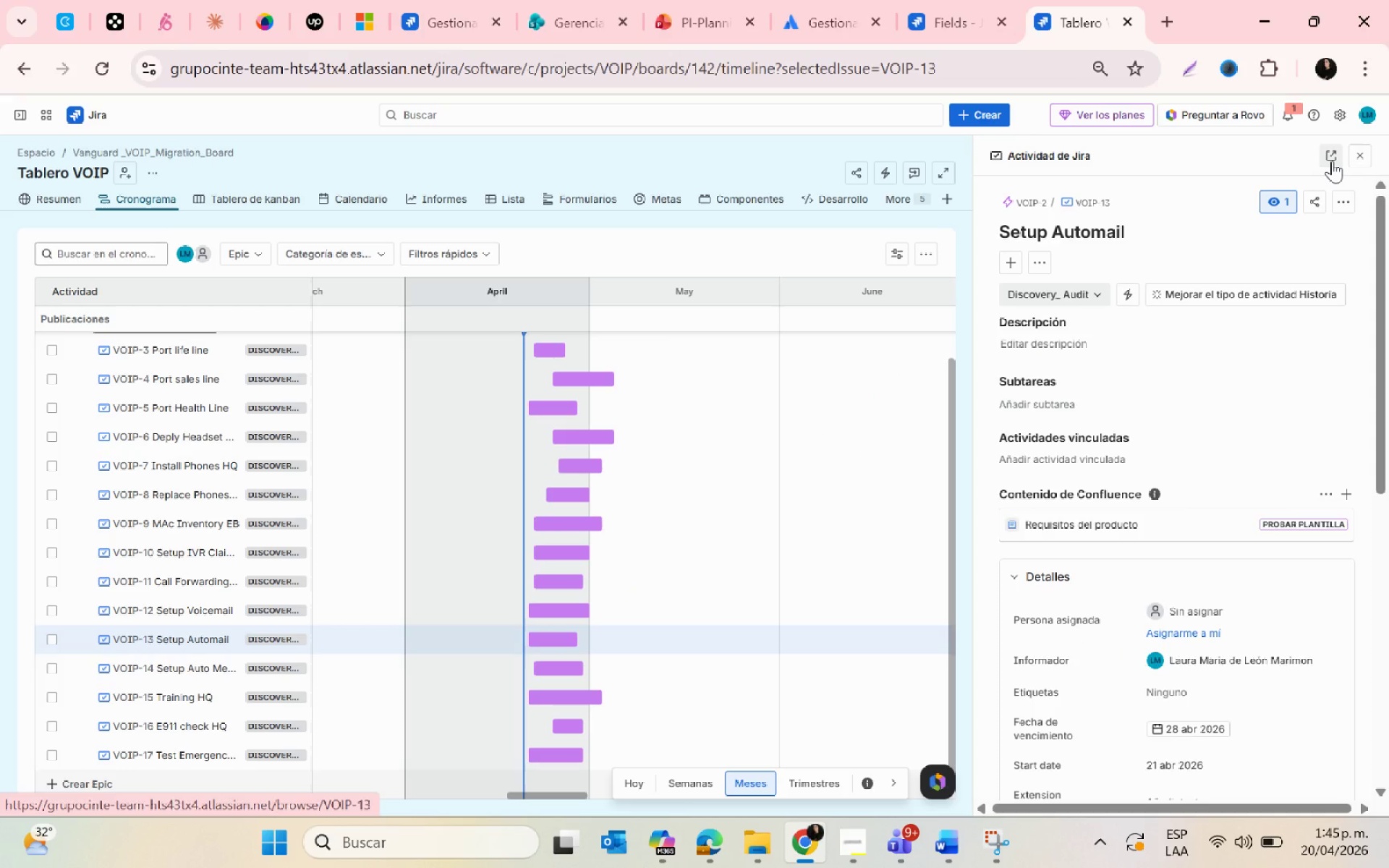 
left_click([1332, 161])
 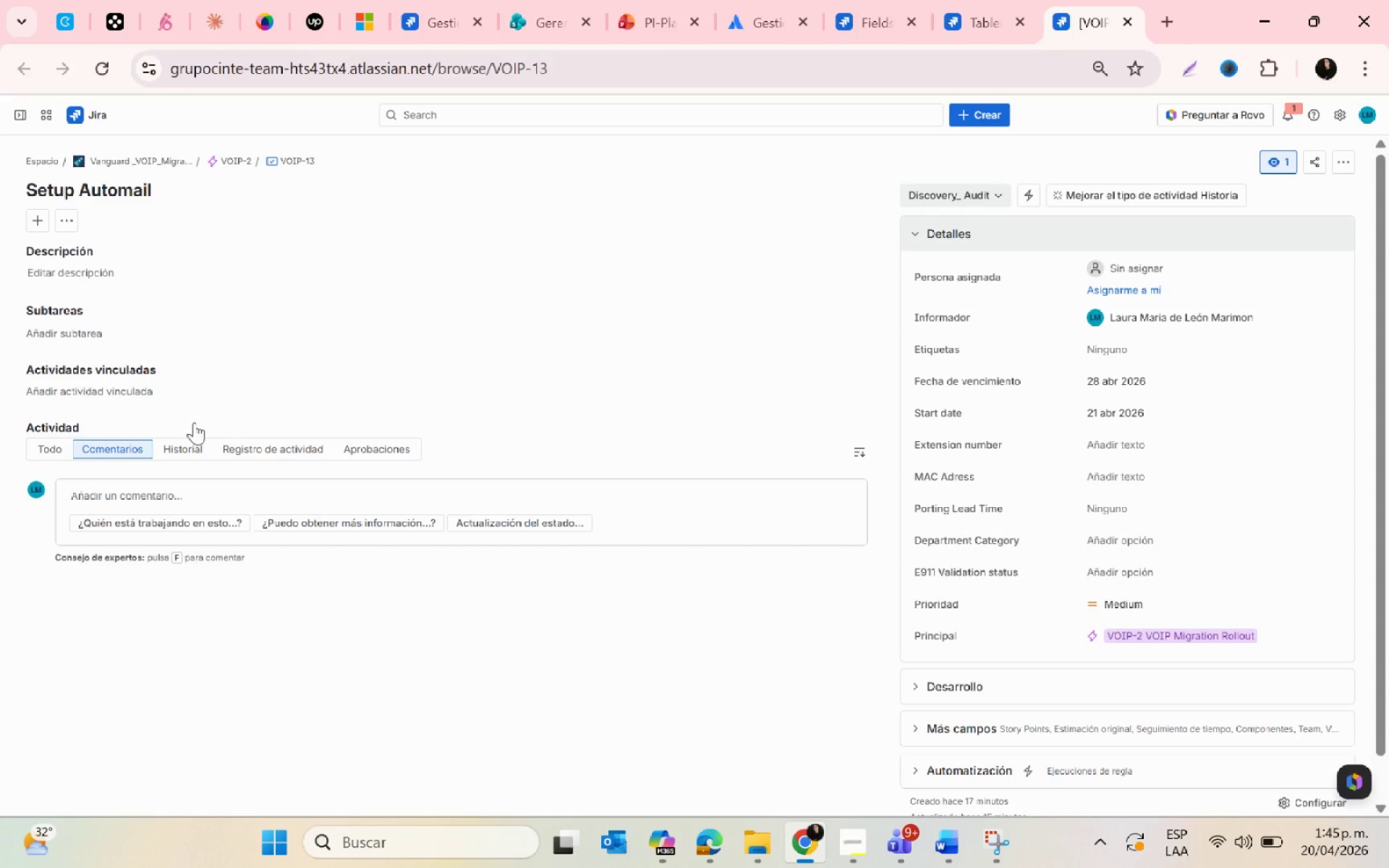 
left_click([83, 274])
 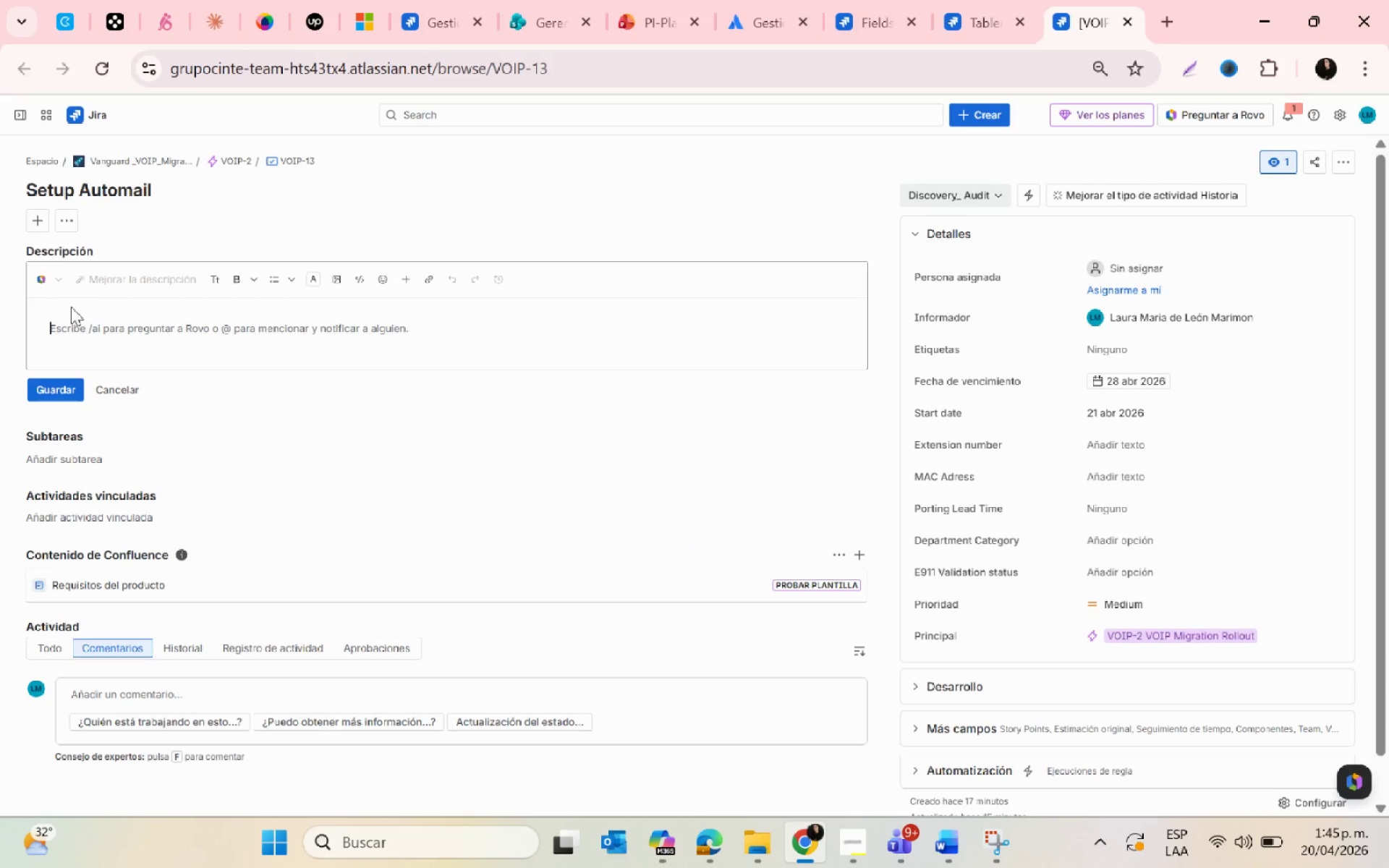 
type(configure autovoicemail)
 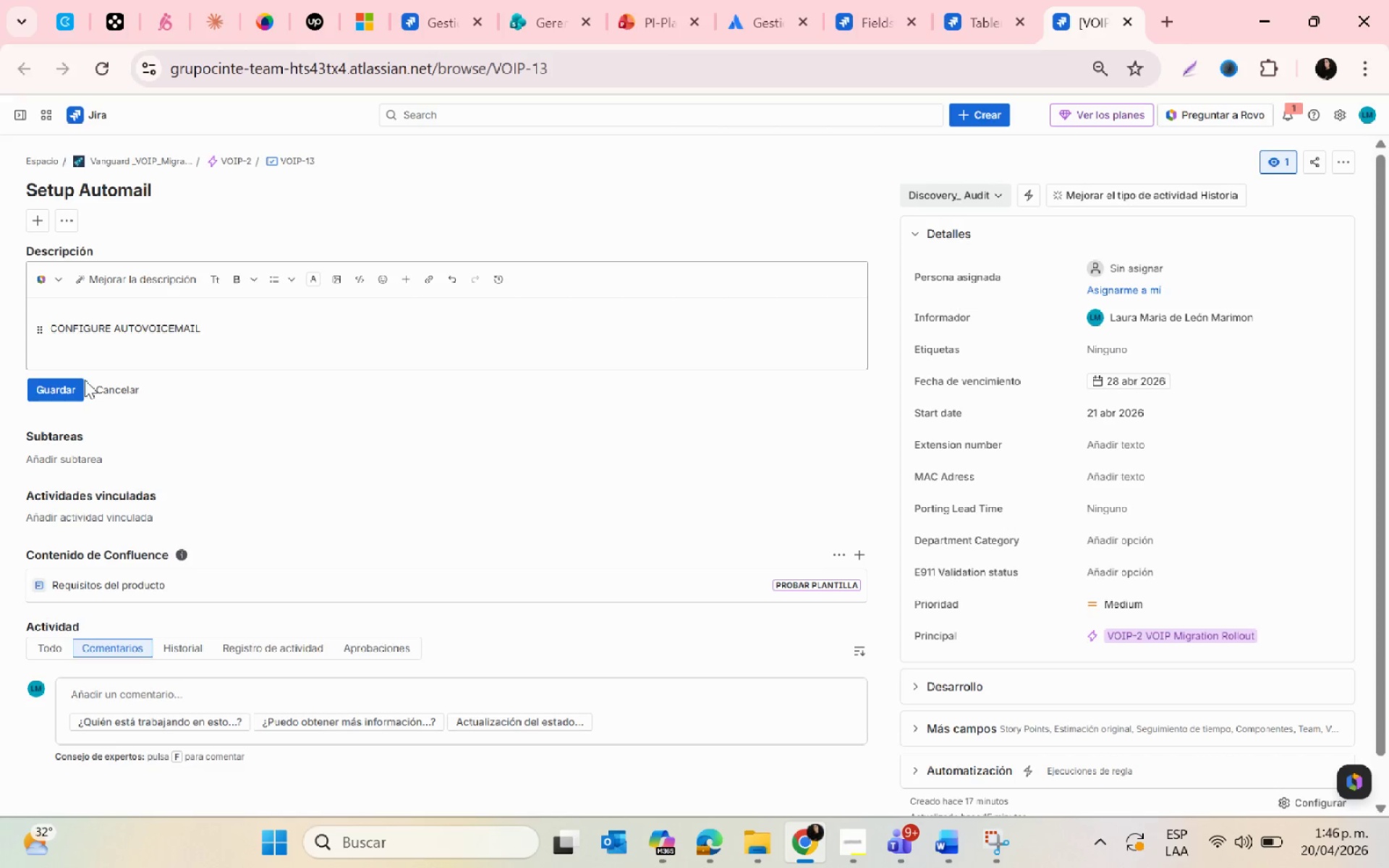 
left_click([61, 388])
 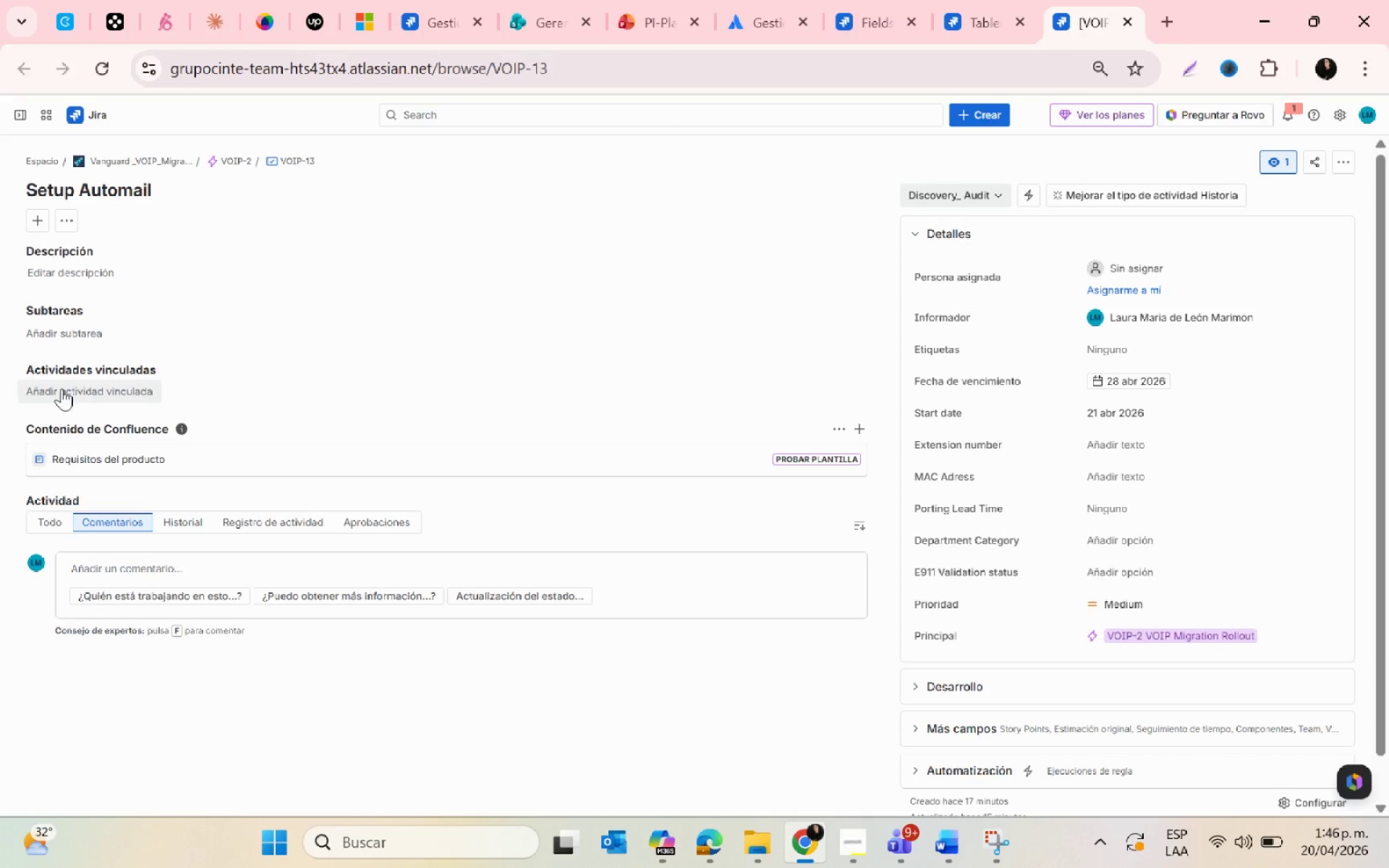 
mouse_move([107, 378])
 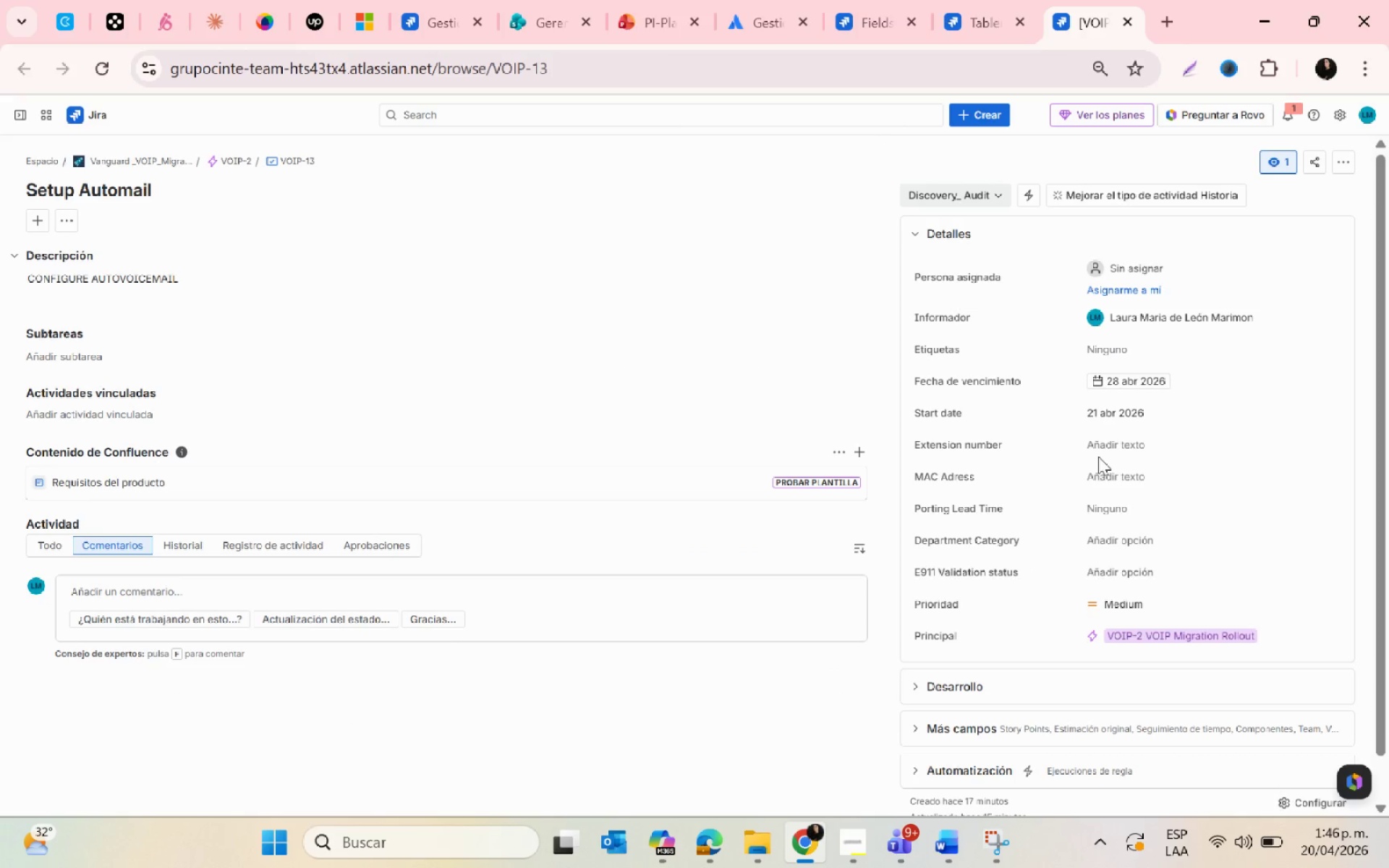 
left_click([1113, 448])
 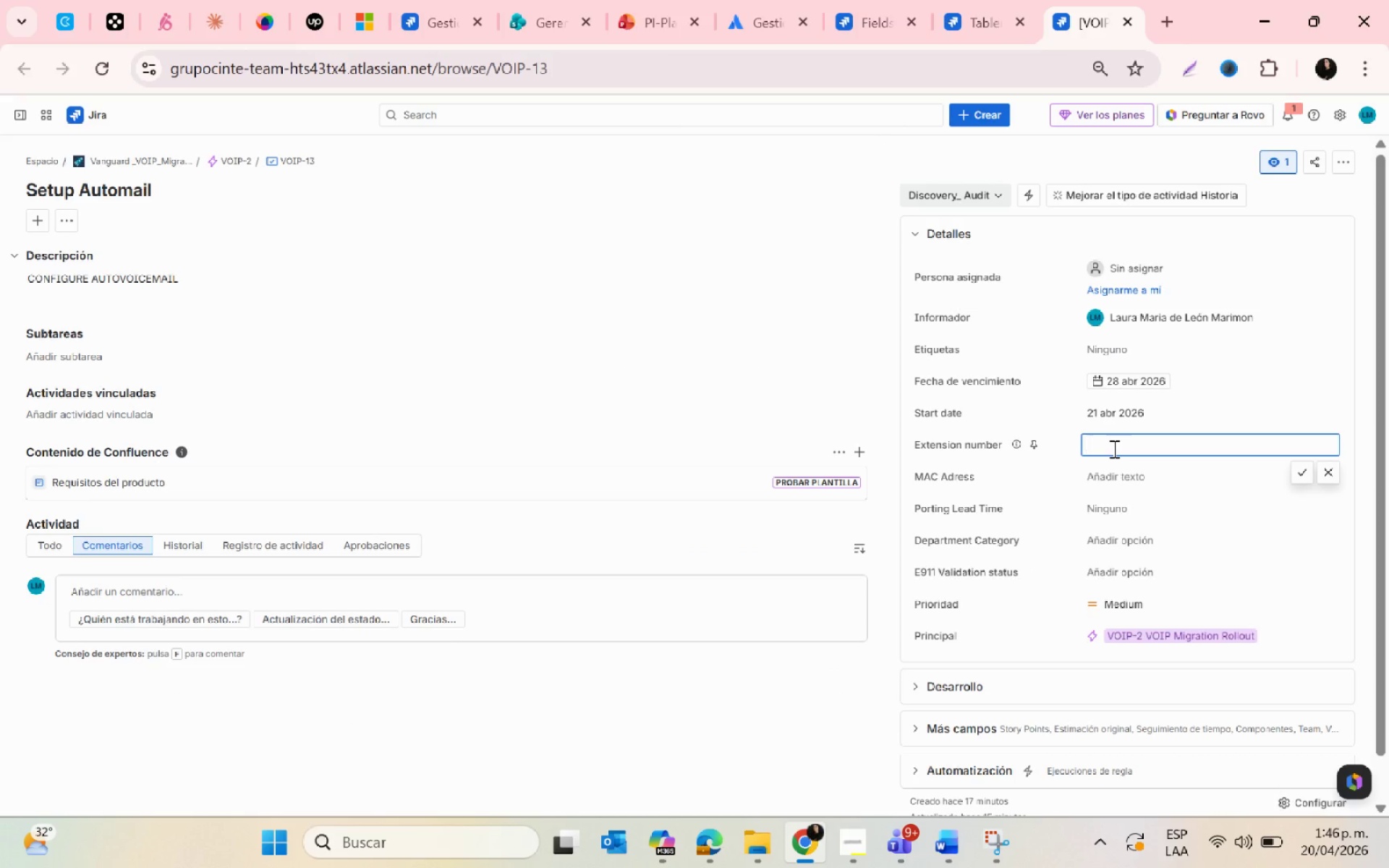 
type(2301)
 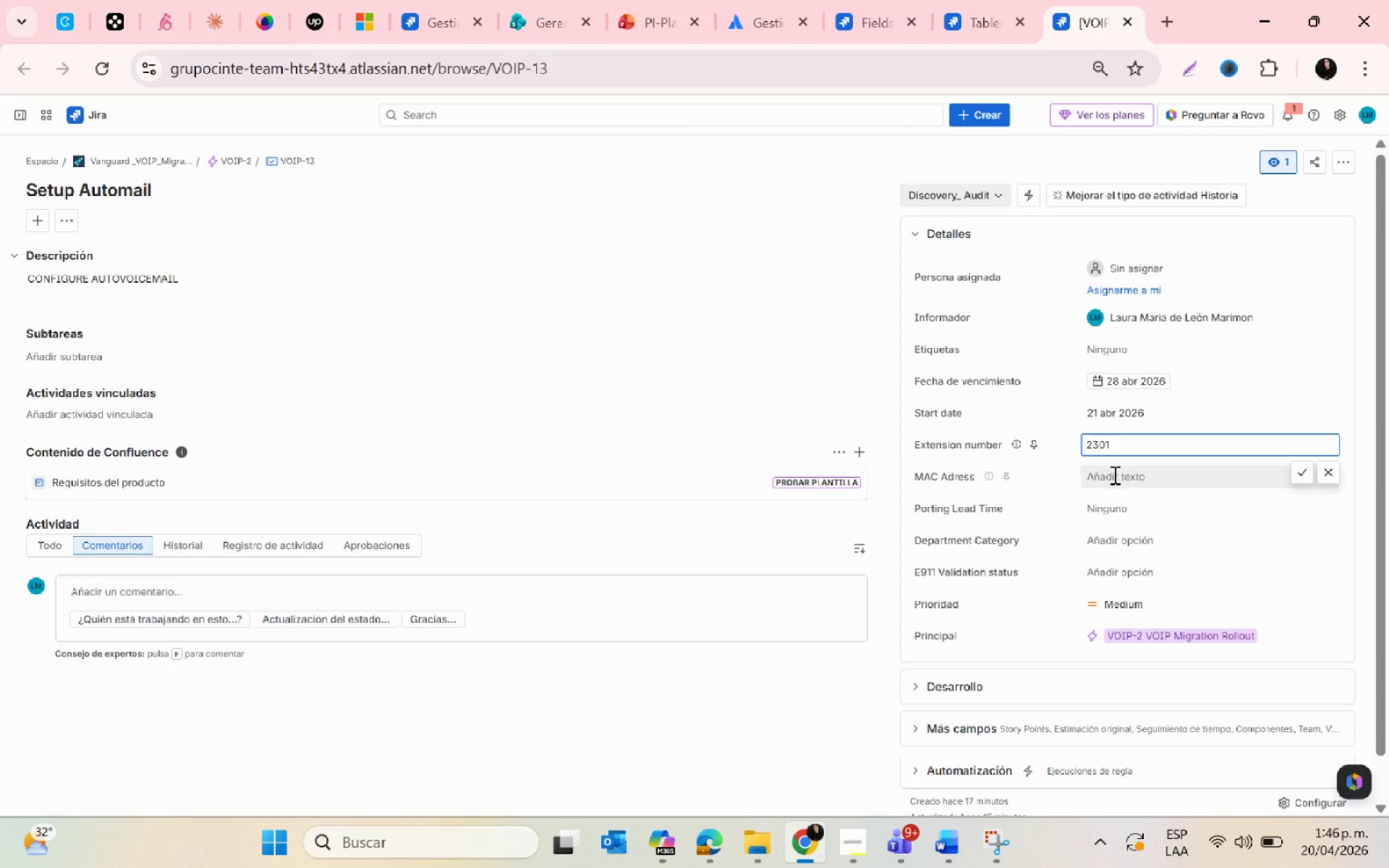 
left_click([1113, 475])
 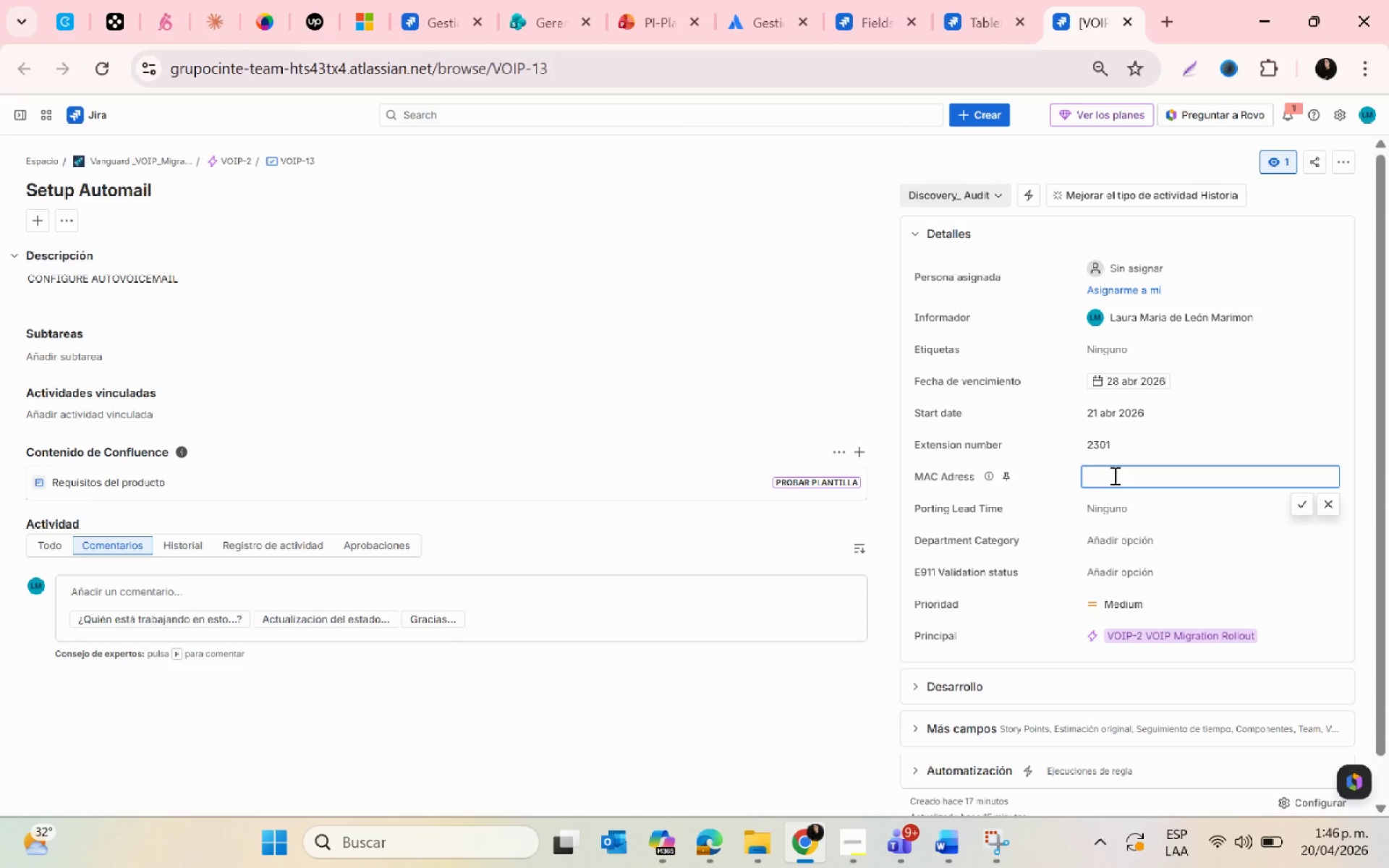 
type(a11b11)
 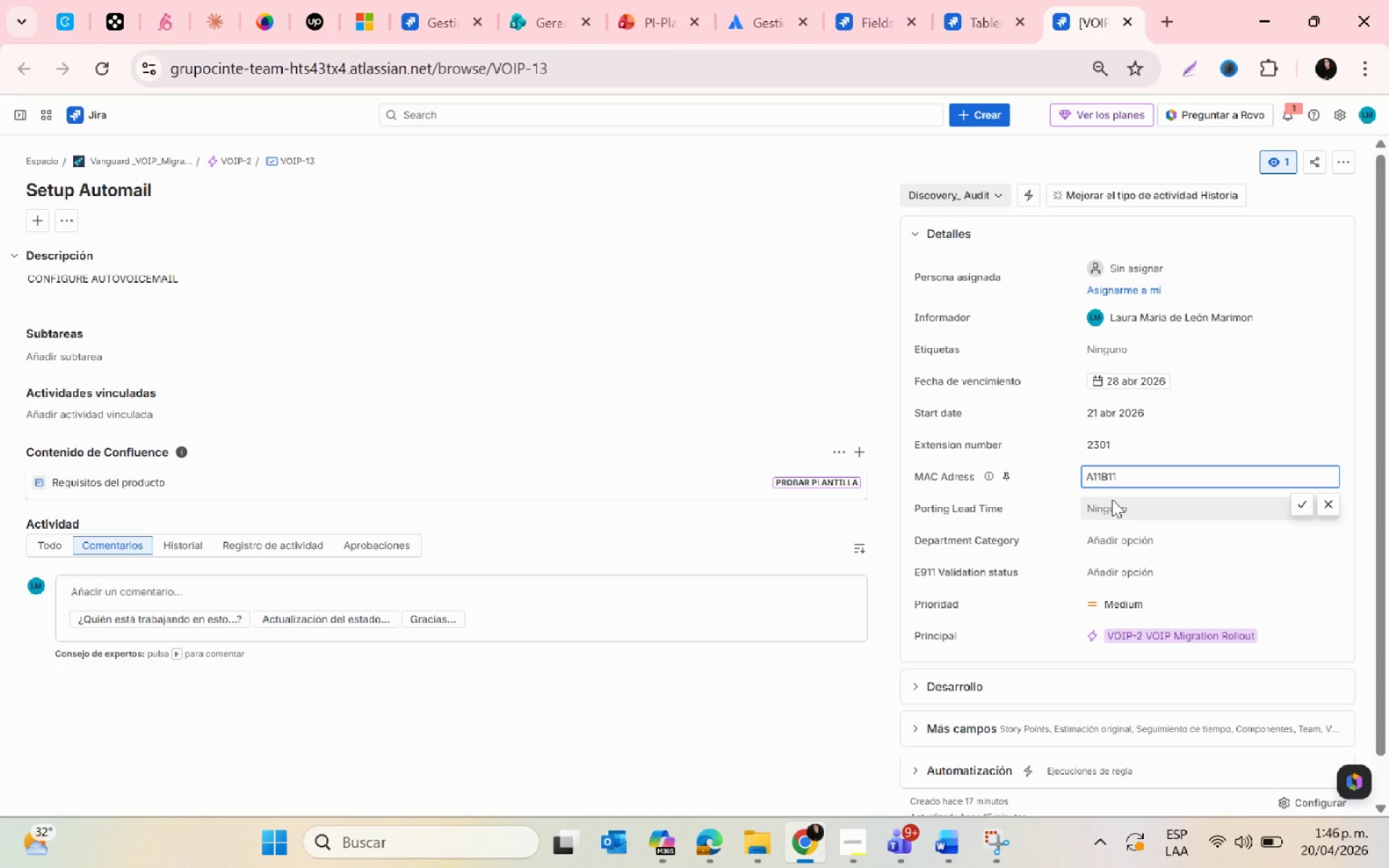 
left_click([1113, 501])
 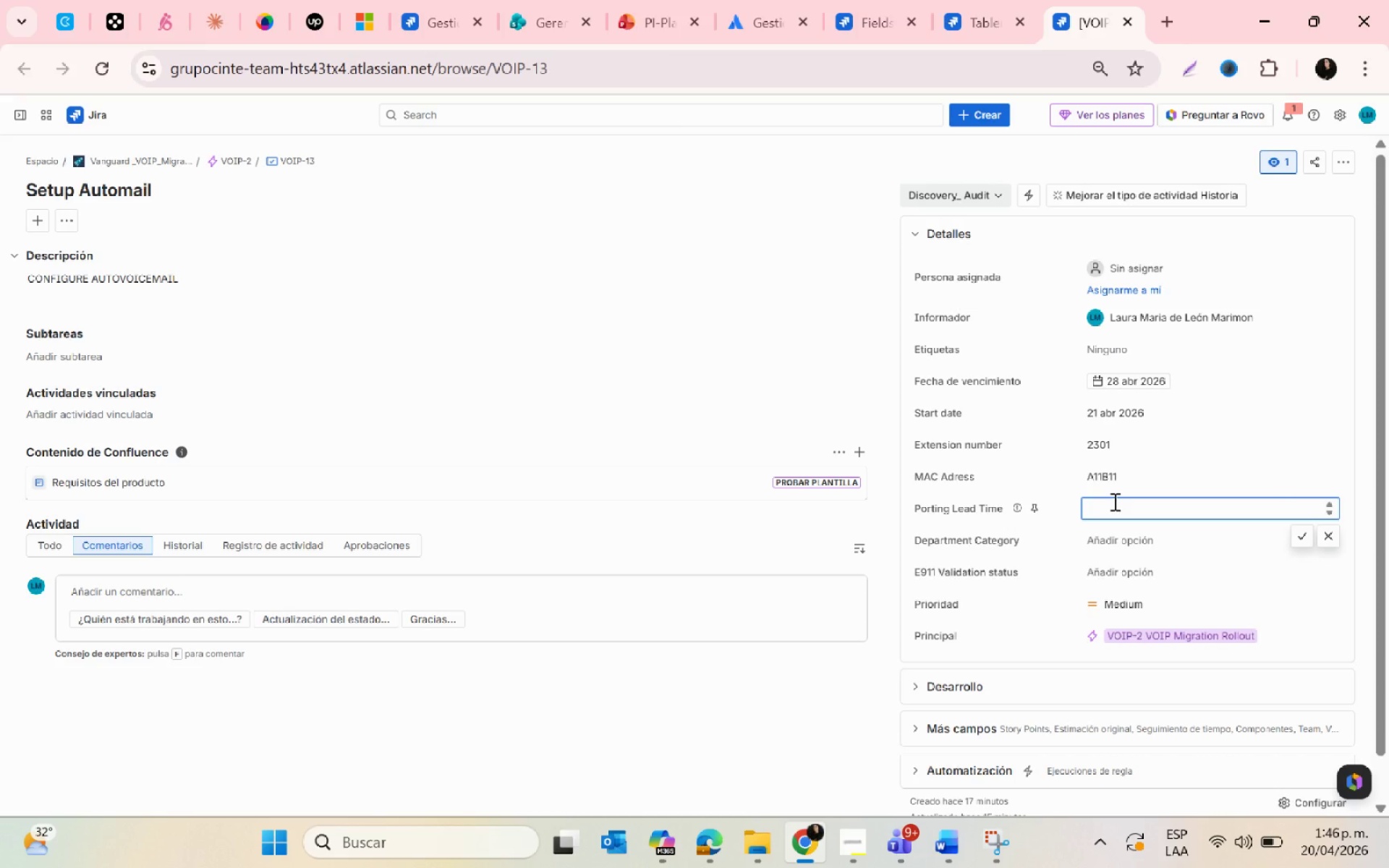 
key(2)
 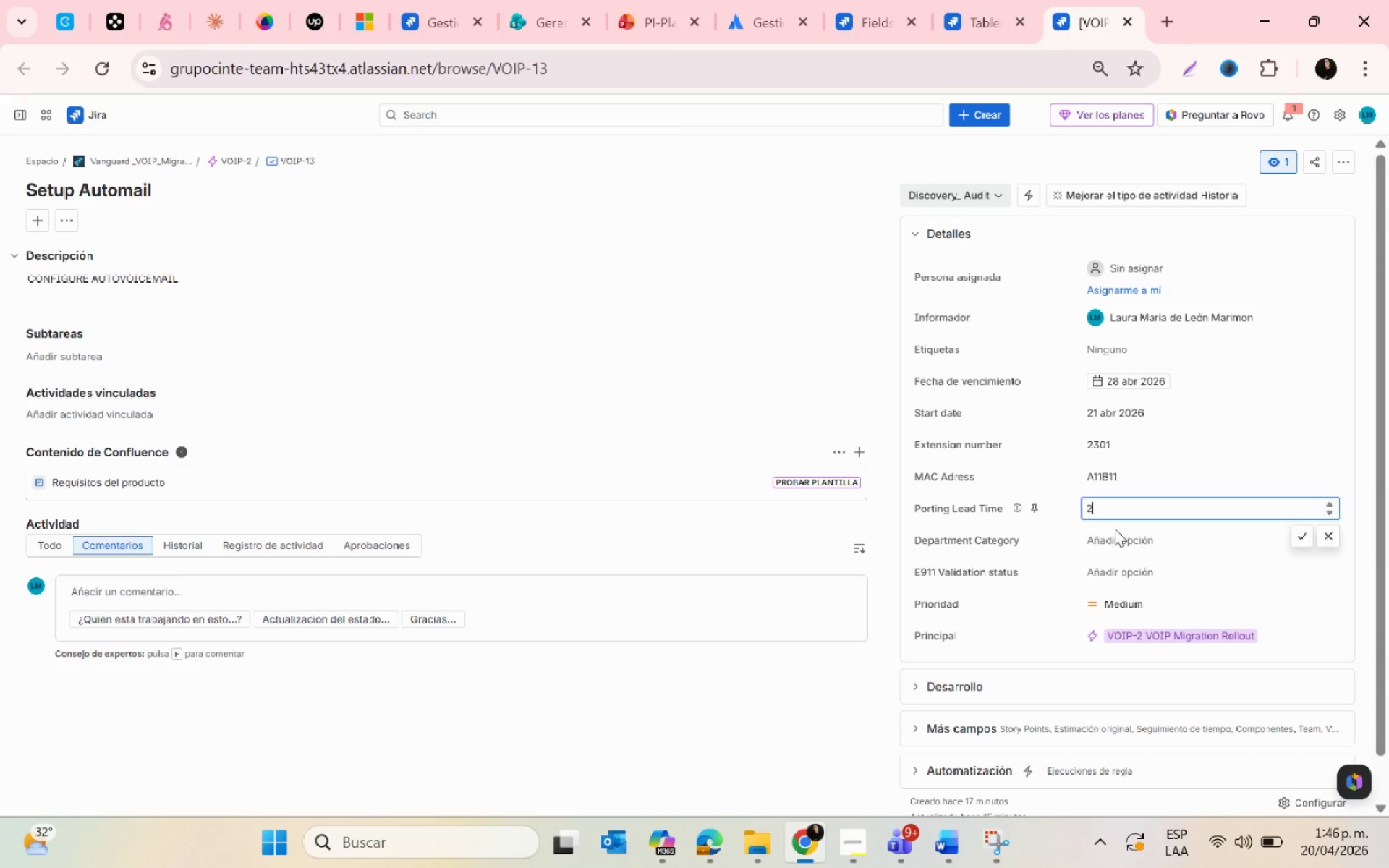 
left_click([1114, 528])
 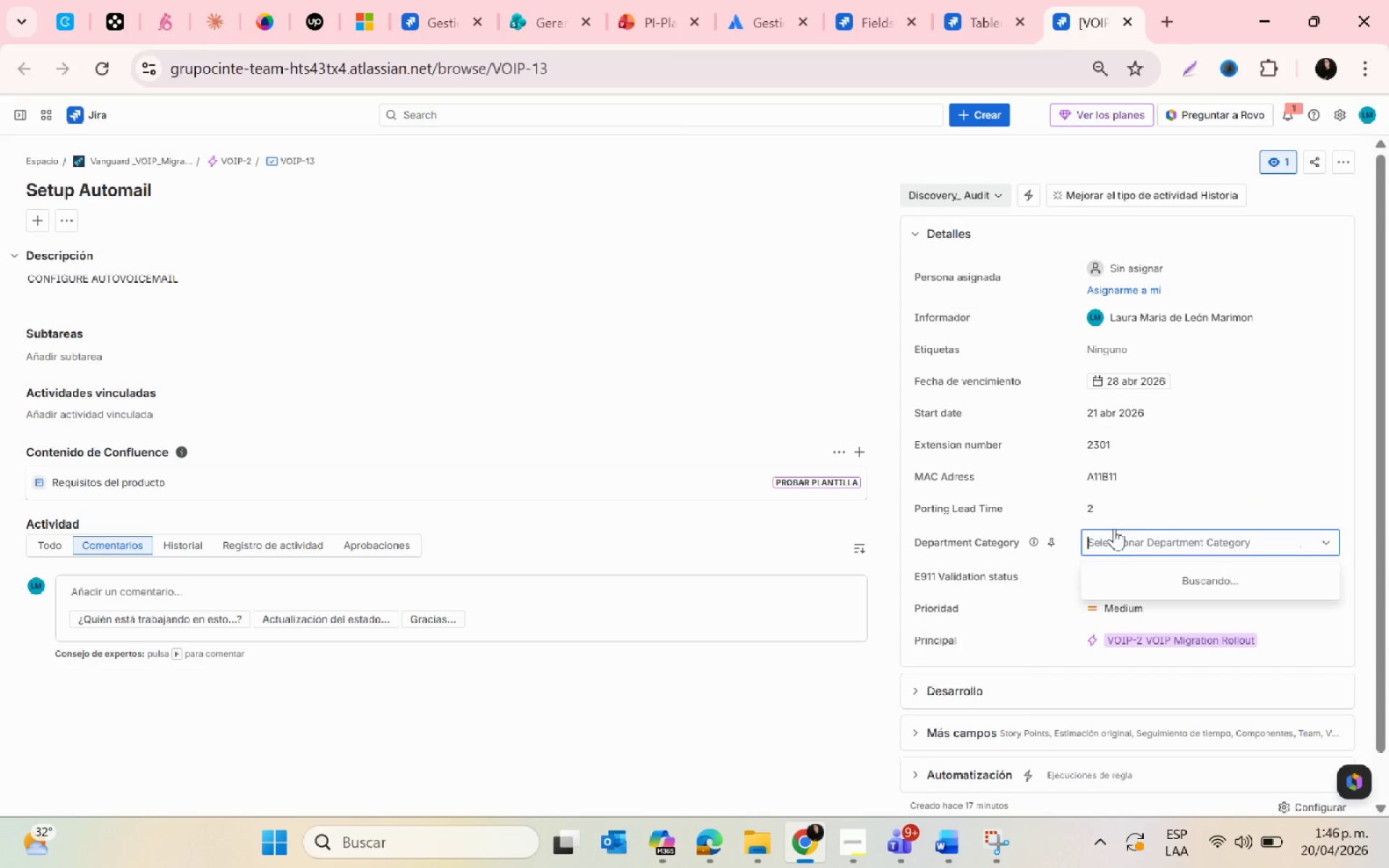 
mouse_move([1124, 548])
 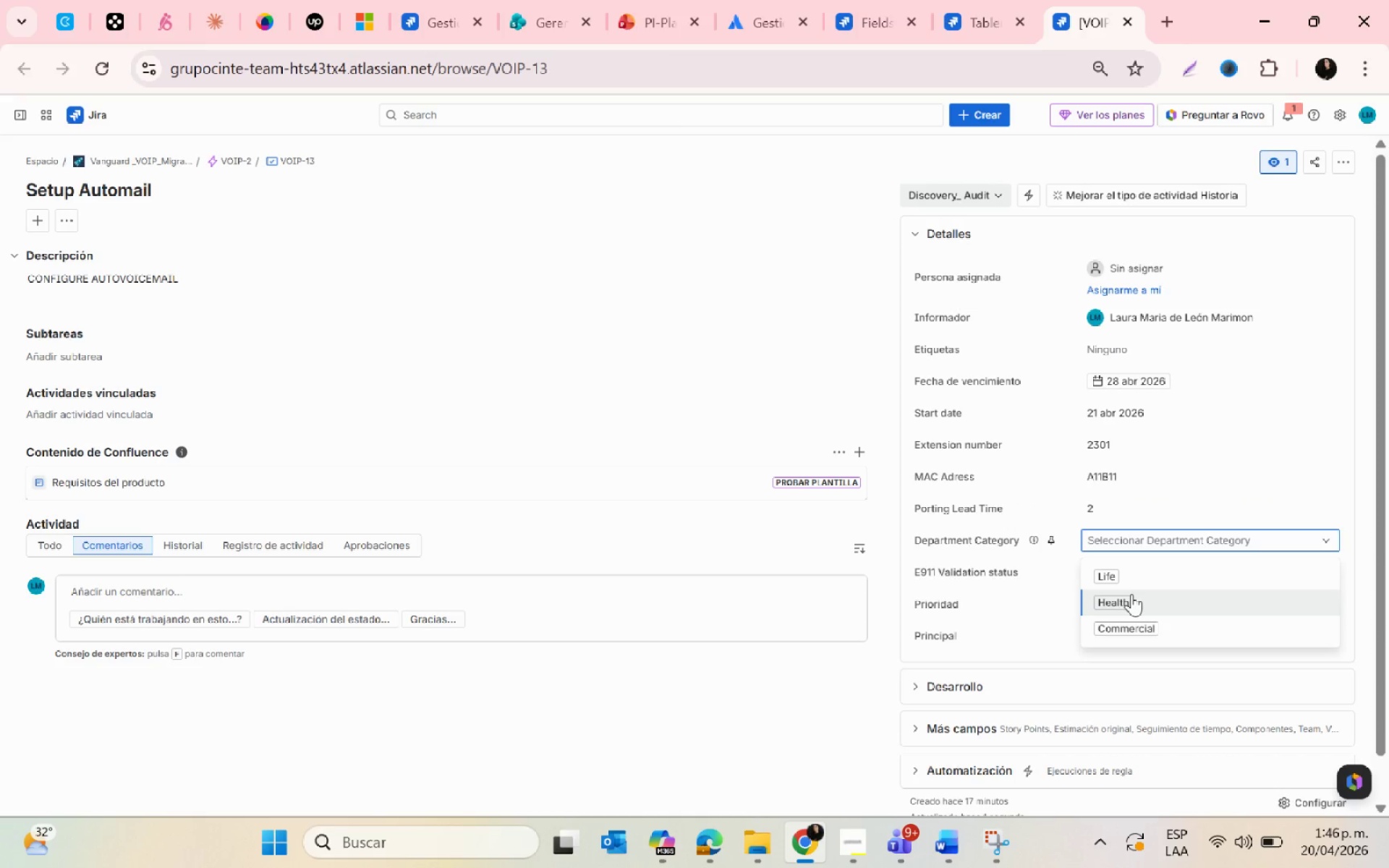 
left_click([1131, 594])
 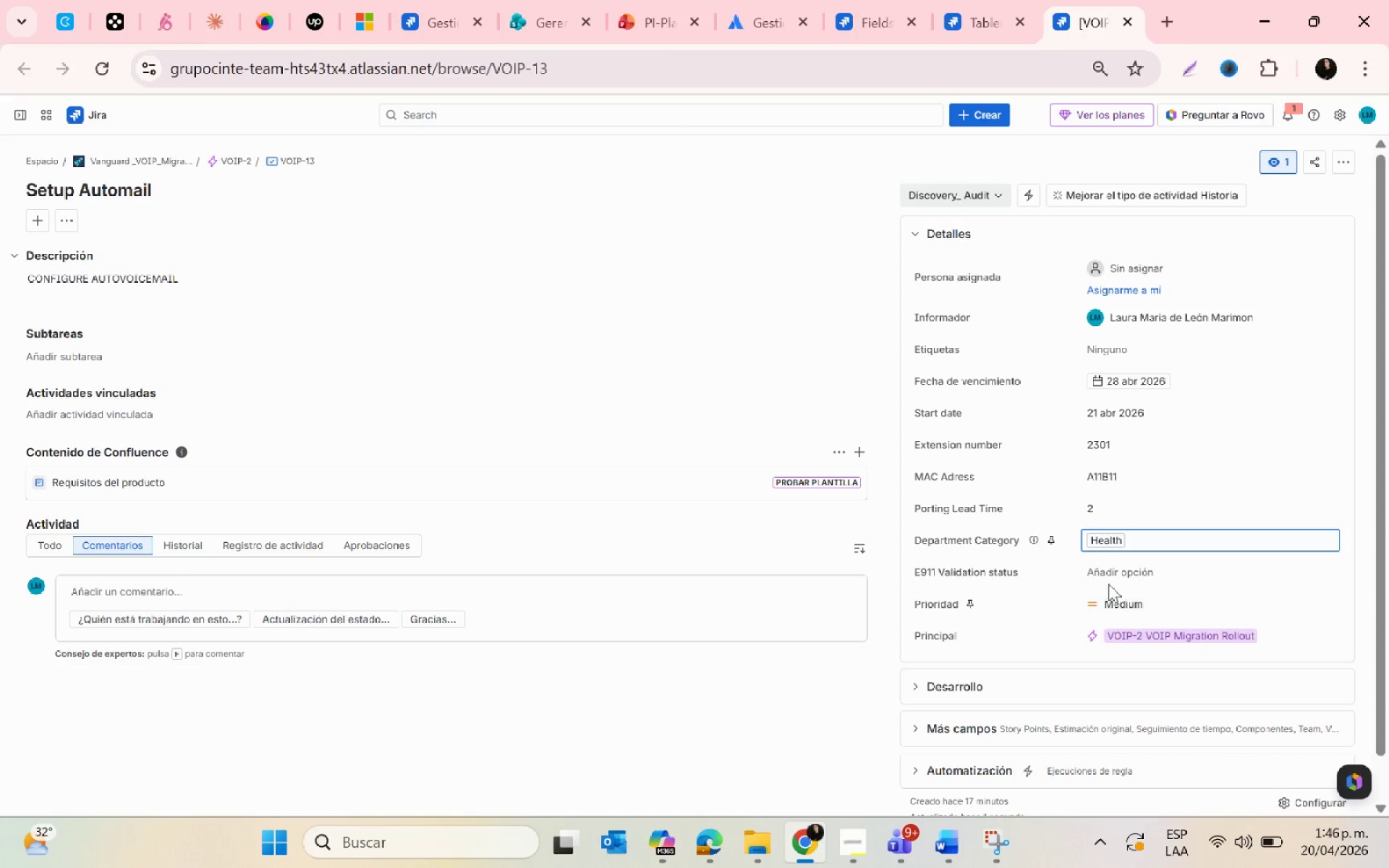 
left_click([1105, 576])
 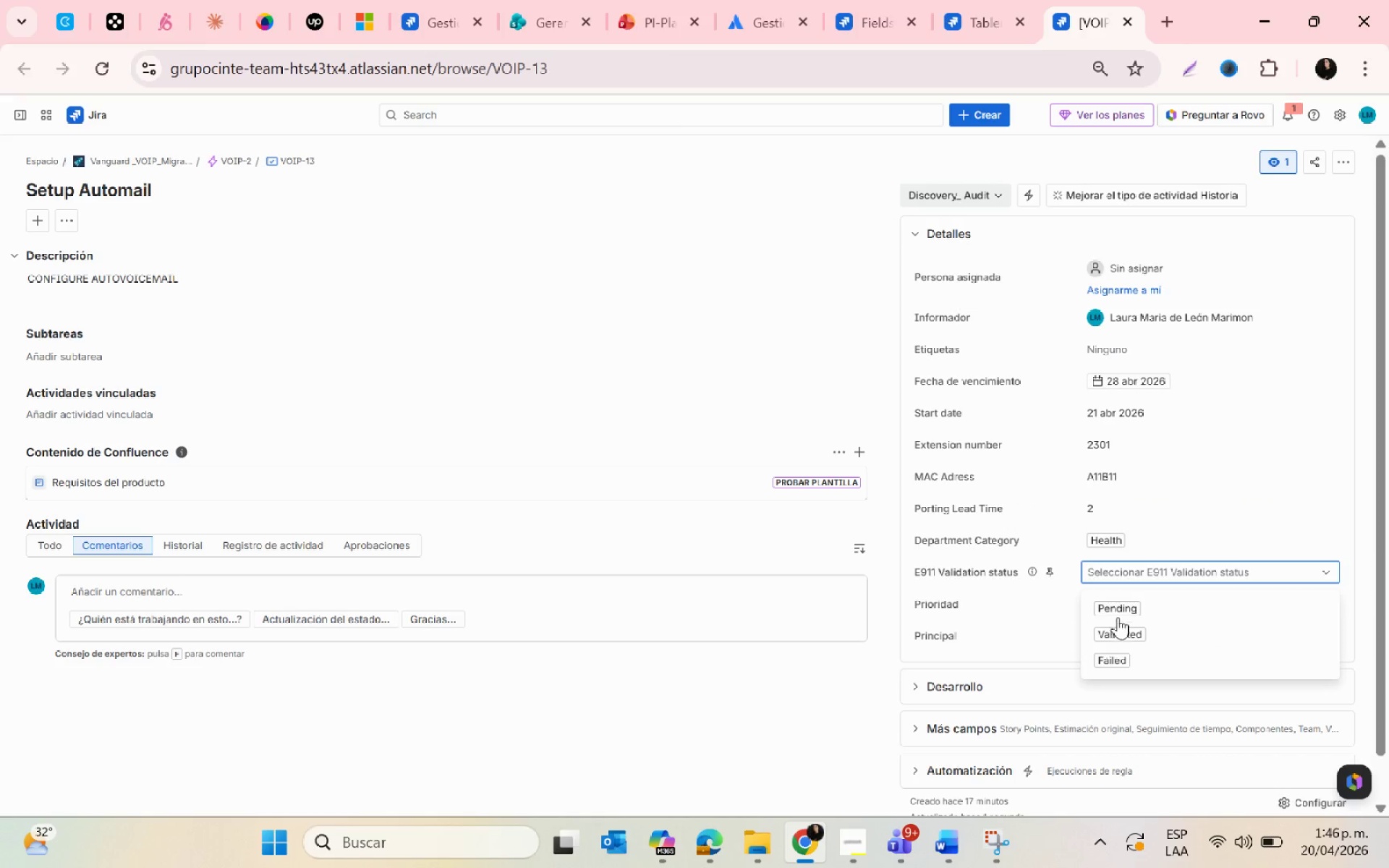 
left_click([1116, 608])
 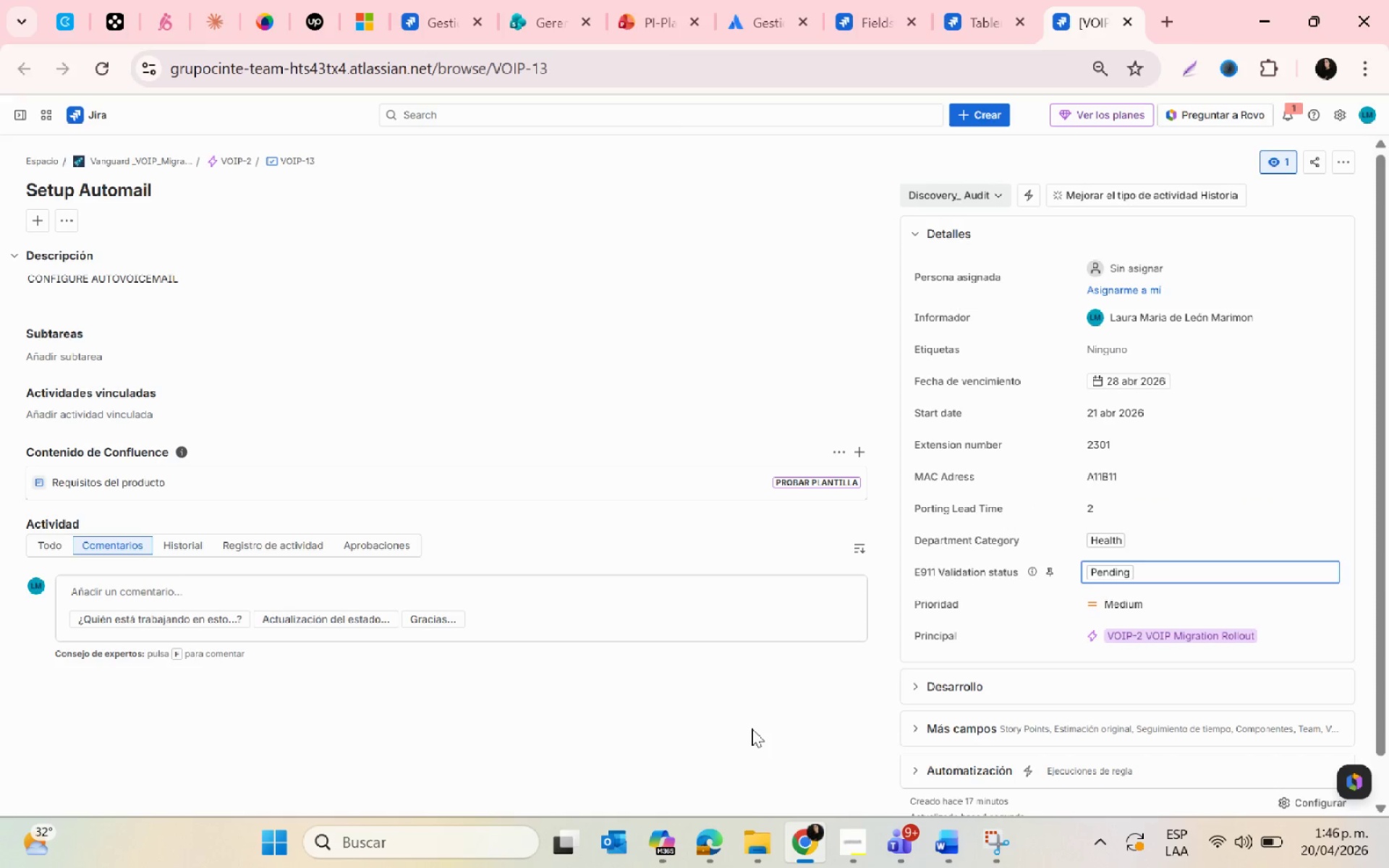 
left_click([752, 728])
 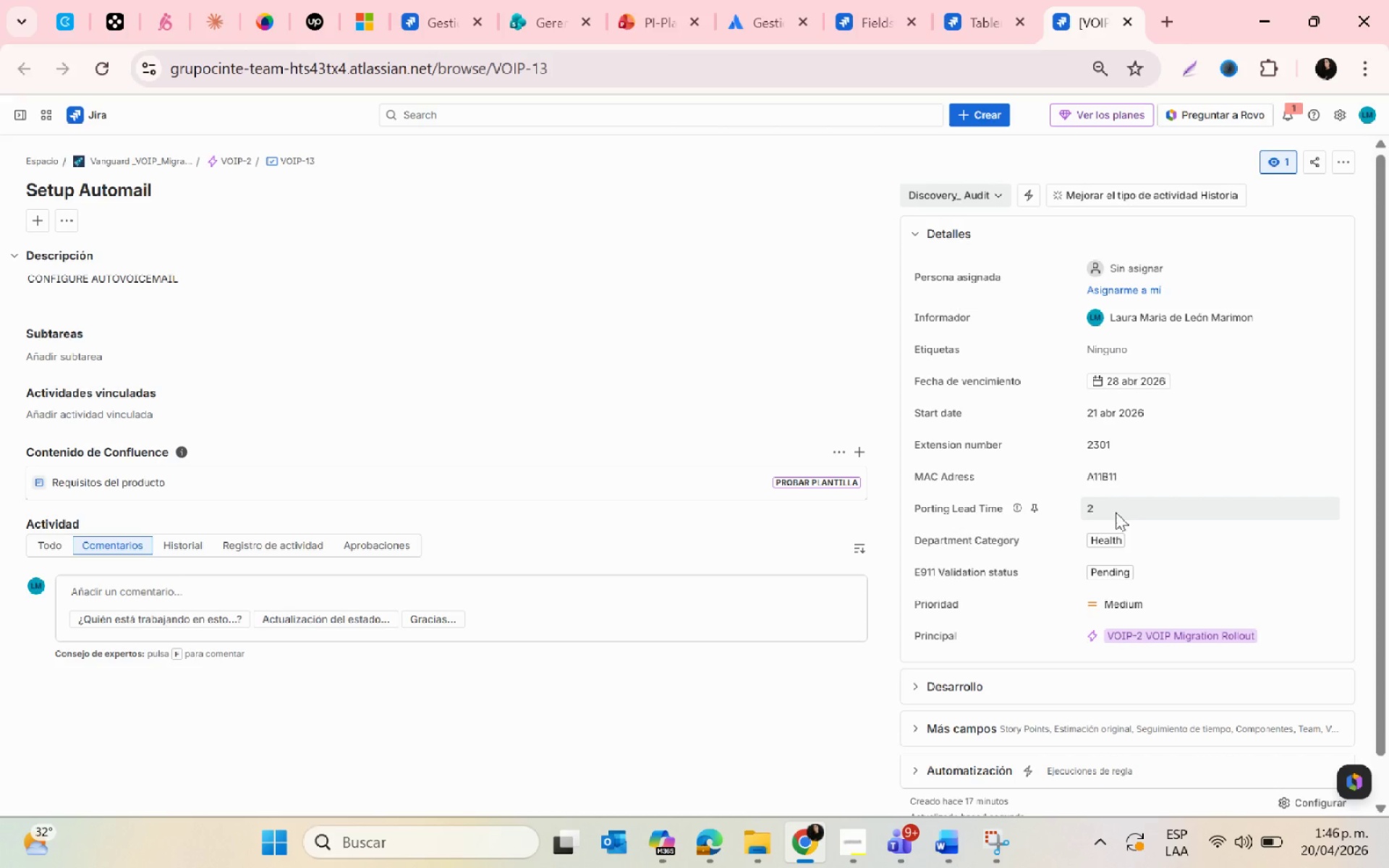 
key(PrintScreen)
 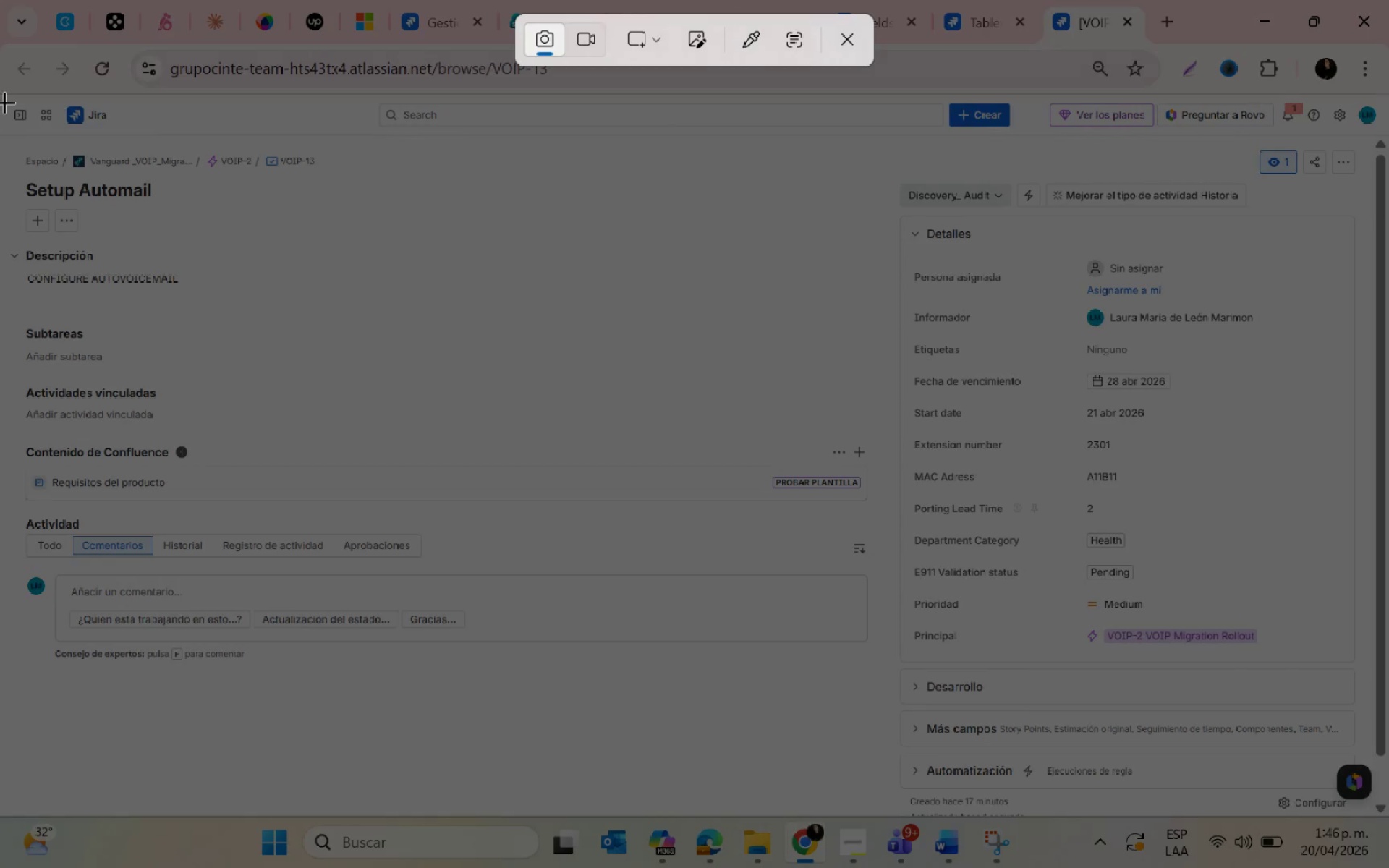 
left_click_drag(start_coordinate=[2, 96], to_coordinate=[1378, 814])
 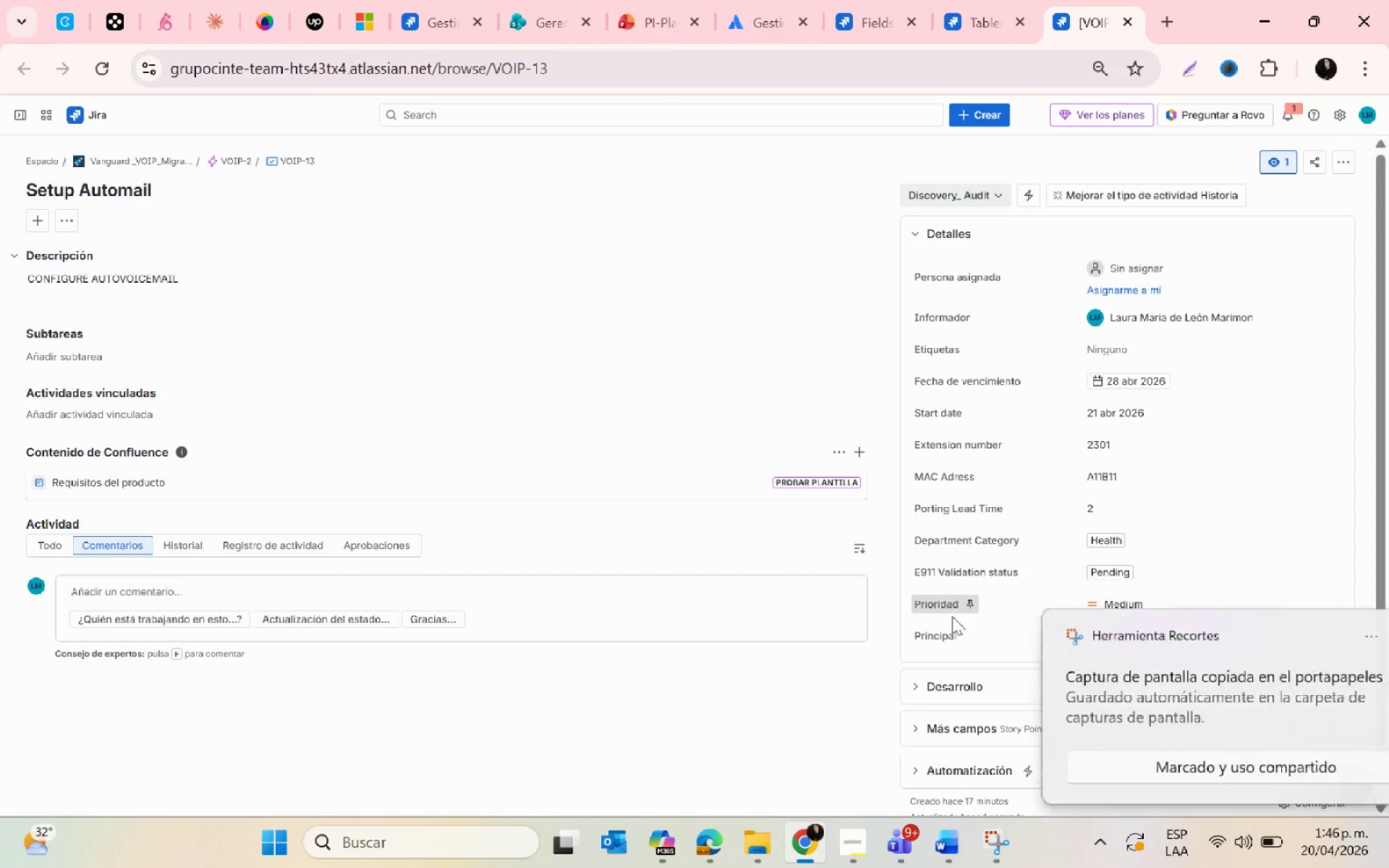 
left_click([1085, 684])
 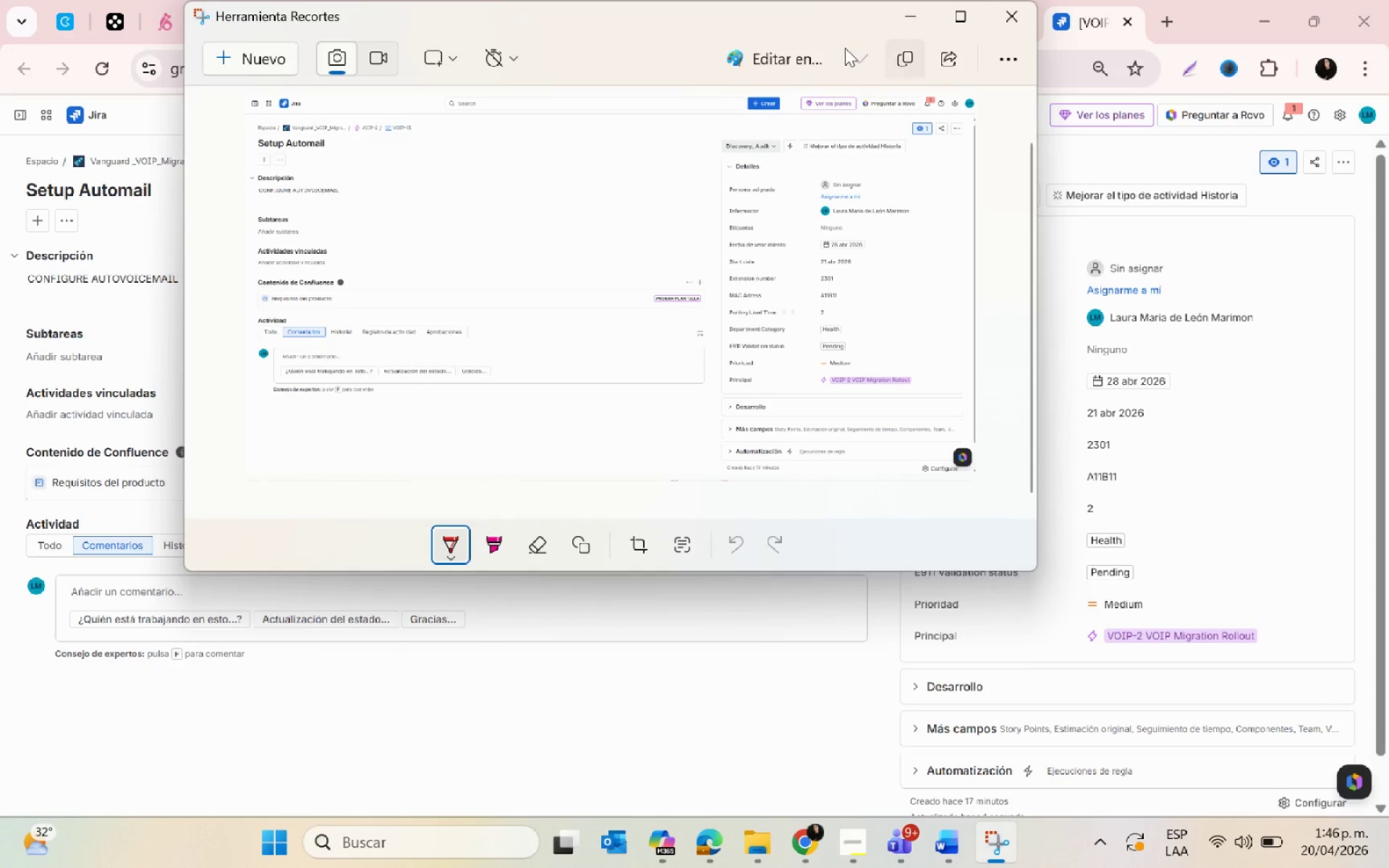 
left_click([862, 56])
 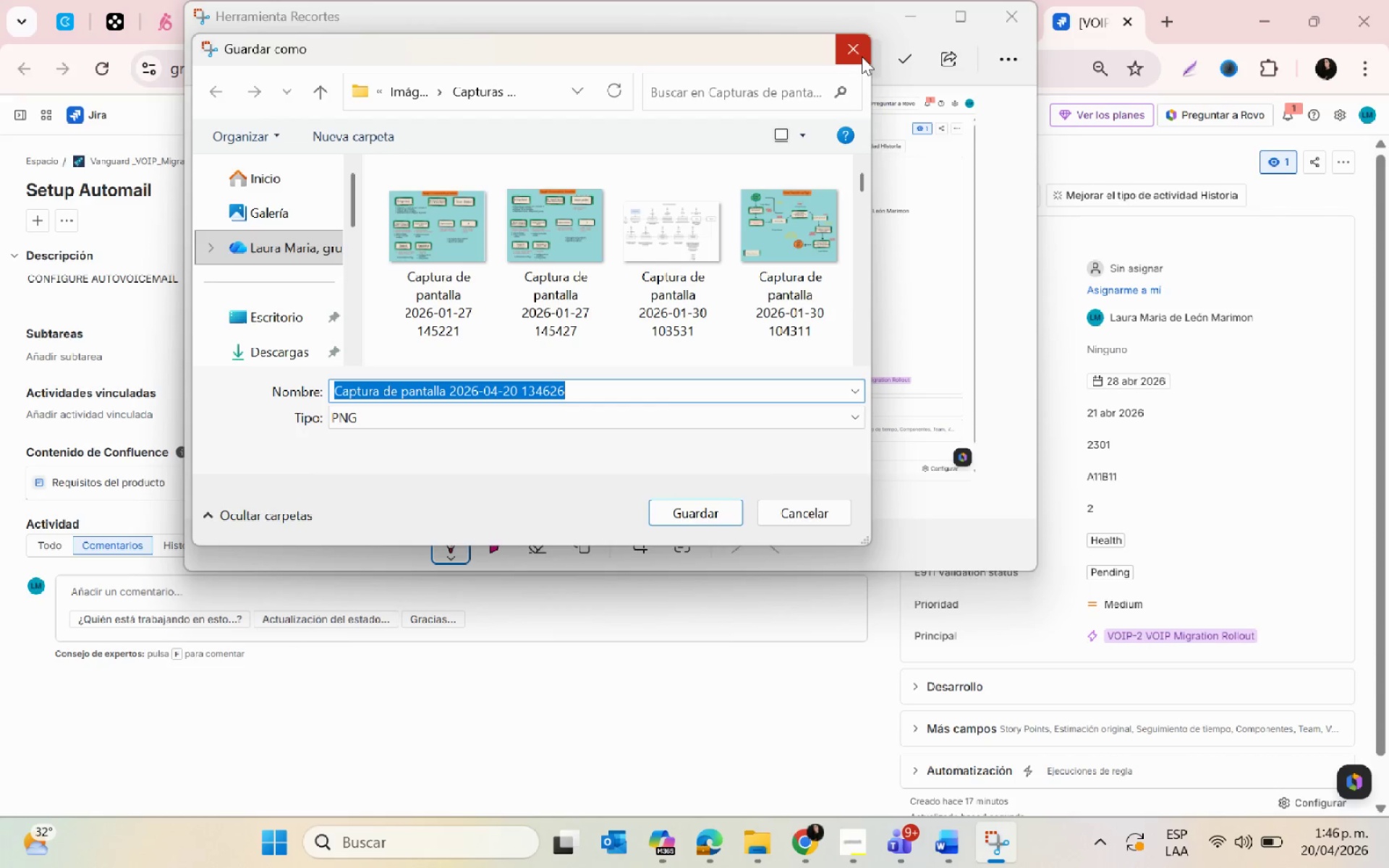 
scroll: coordinate [311, 324], scroll_direction: none, amount: 0.0
 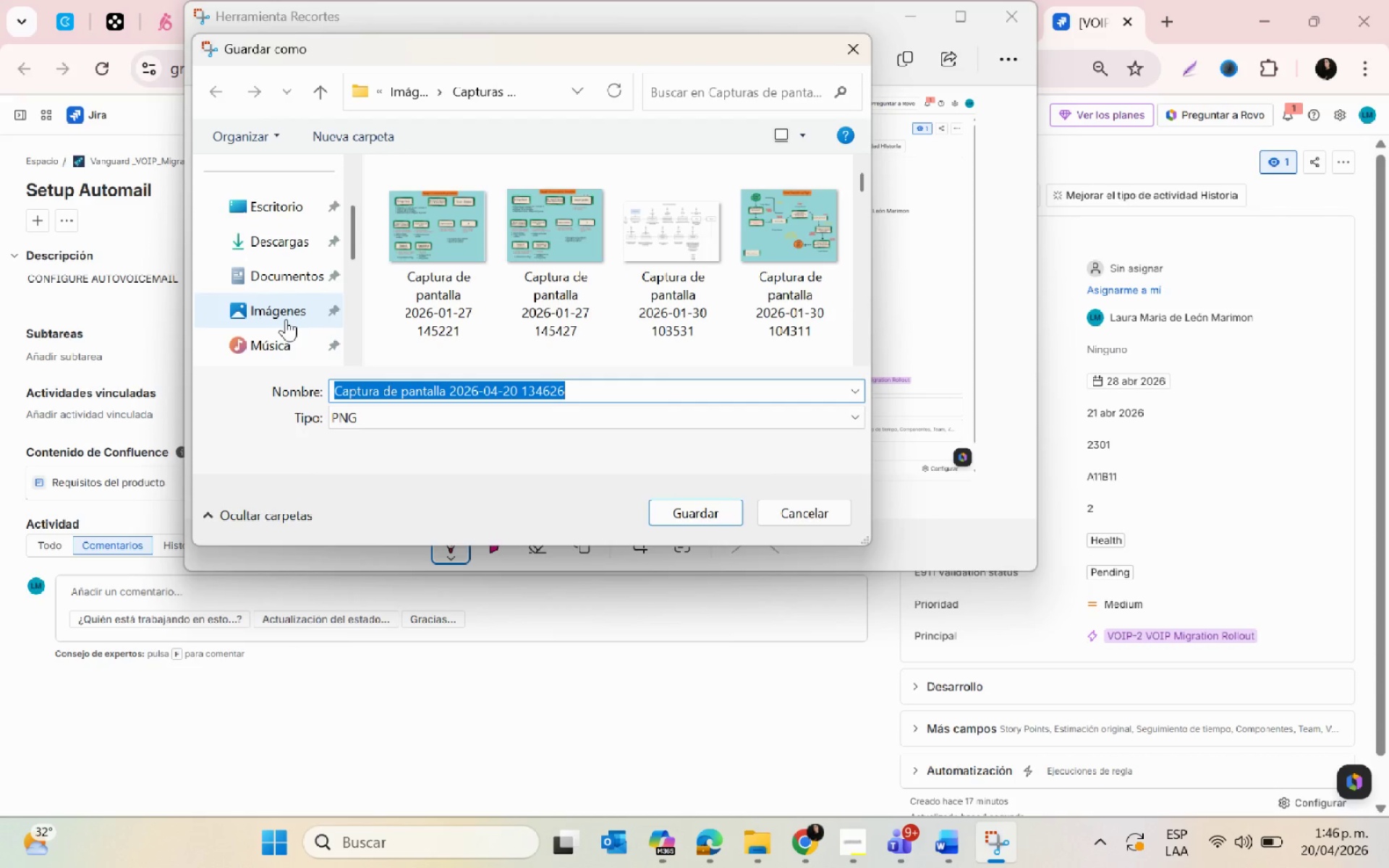 
left_click([284, 318])
 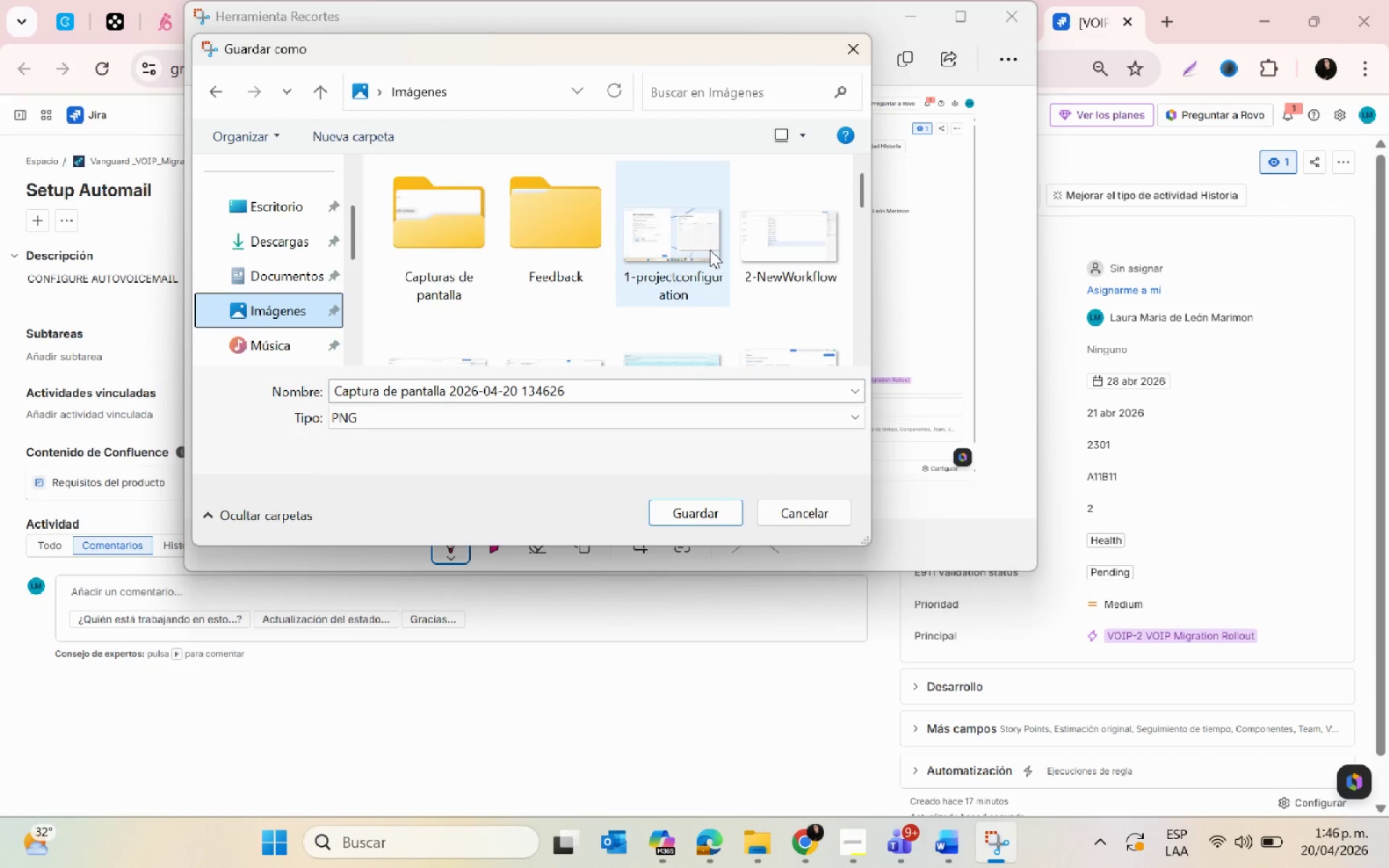 
left_click([660, 311])
 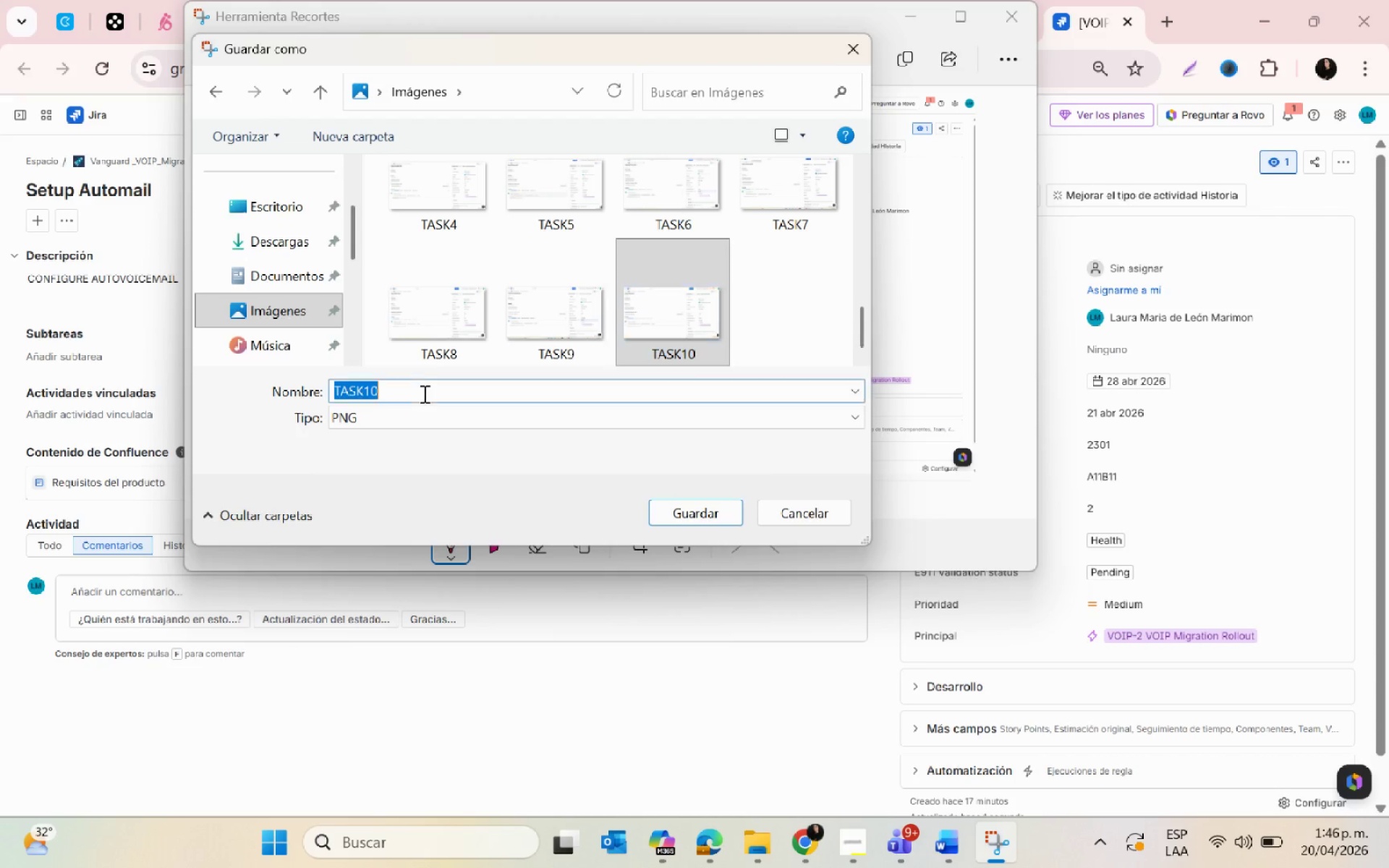 
scroll: coordinate [683, 310], scroll_direction: down, amount: 14.0
 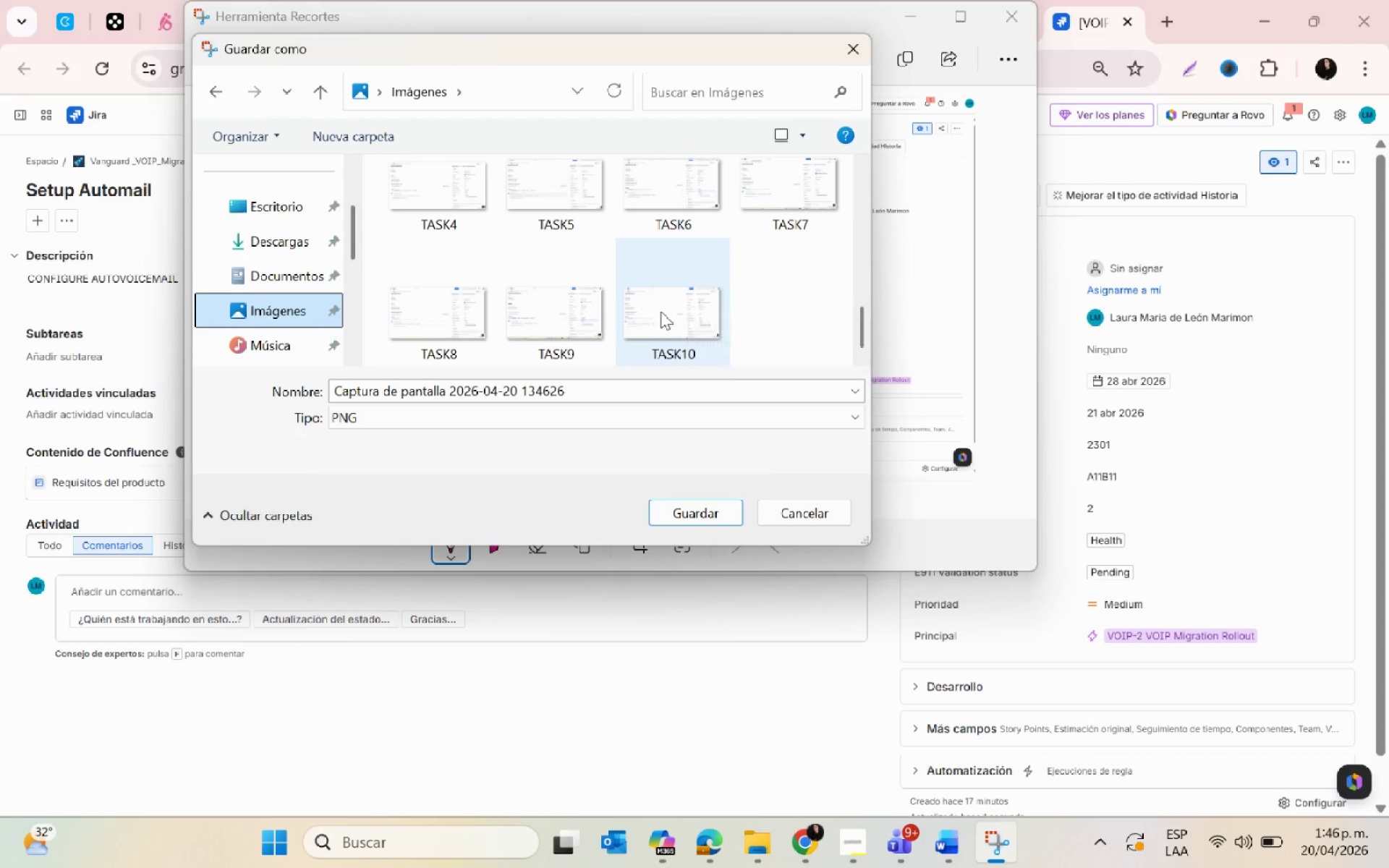 
double_click([421, 392])
 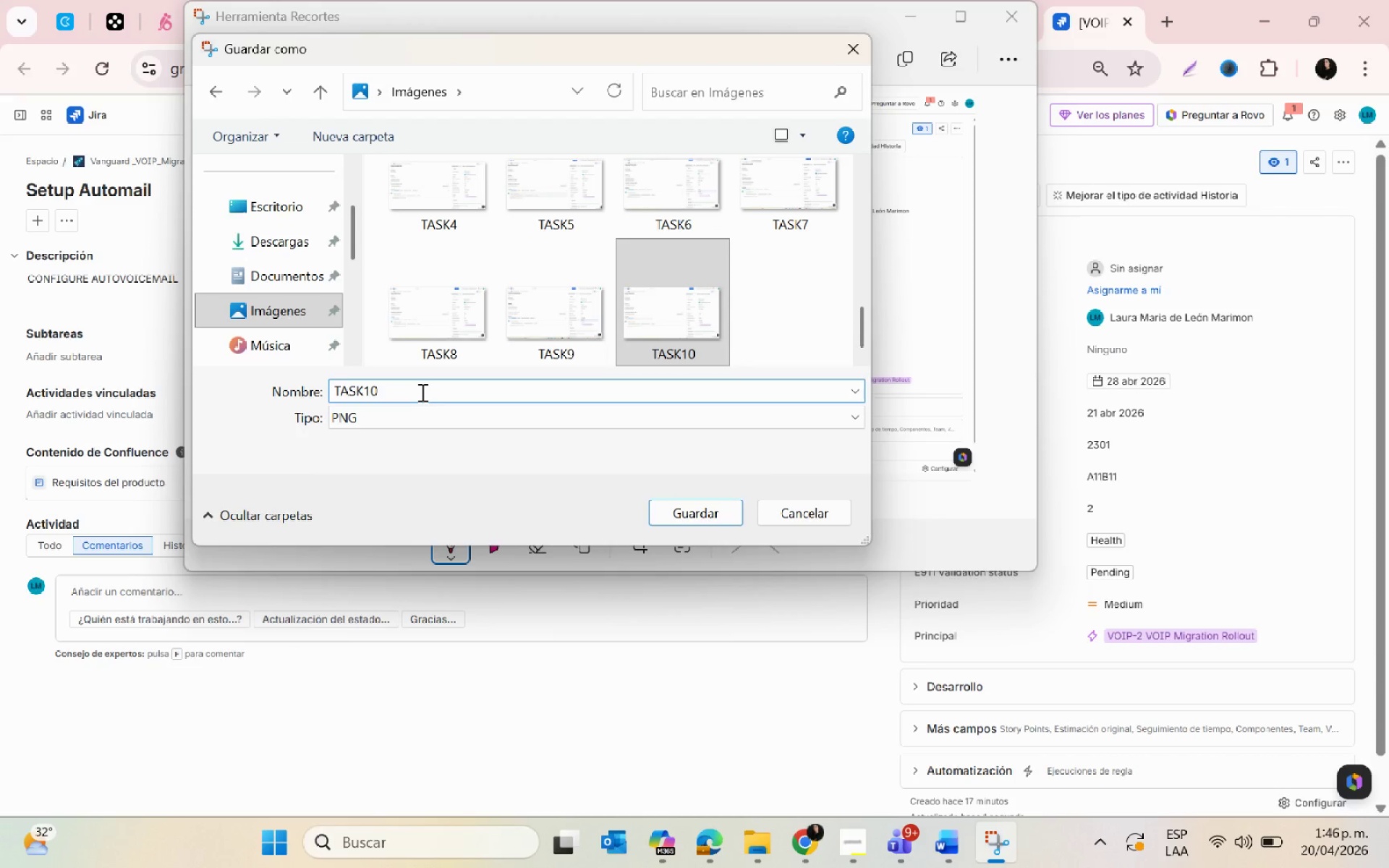 
key(Backspace)
 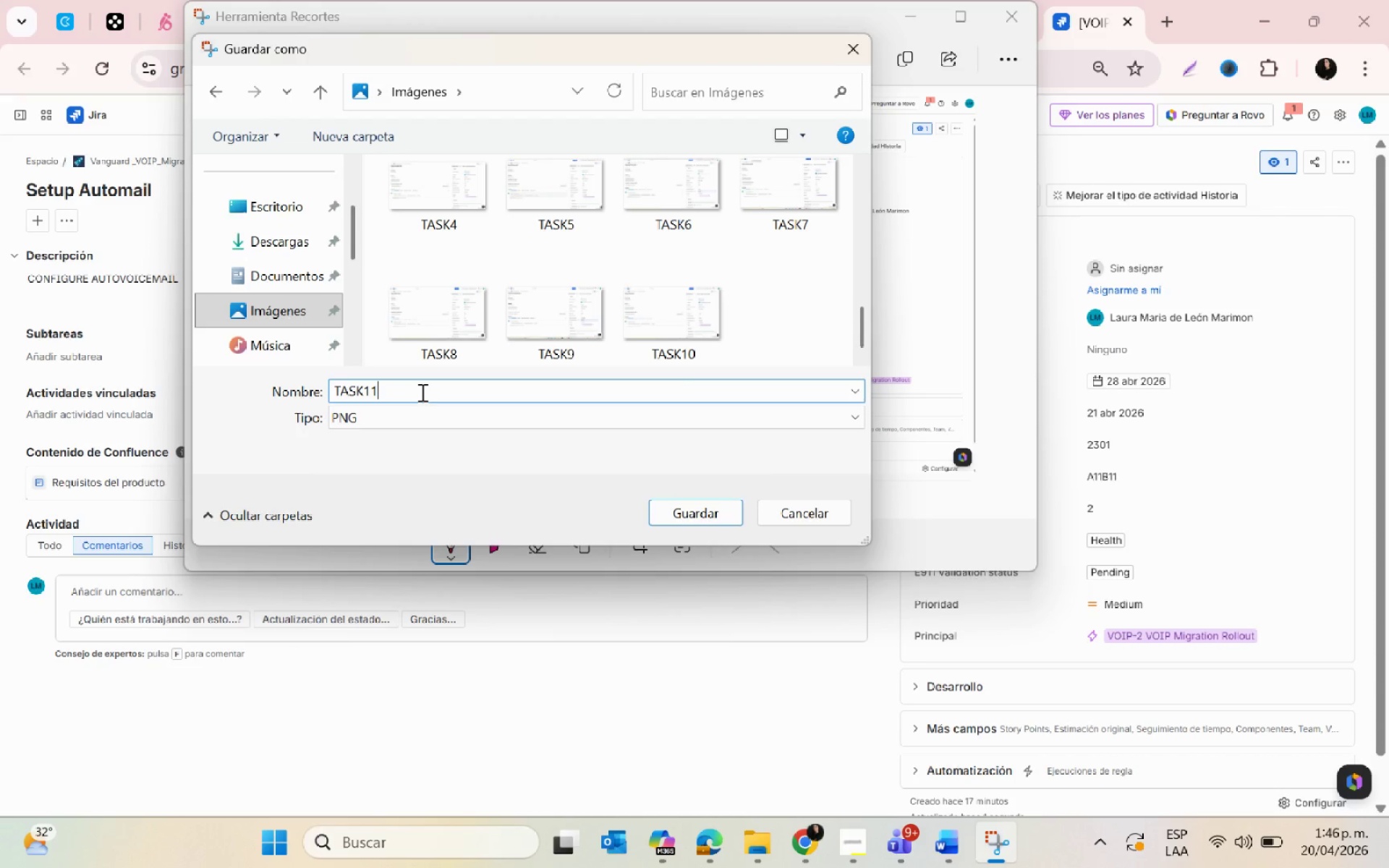 
key(1)
 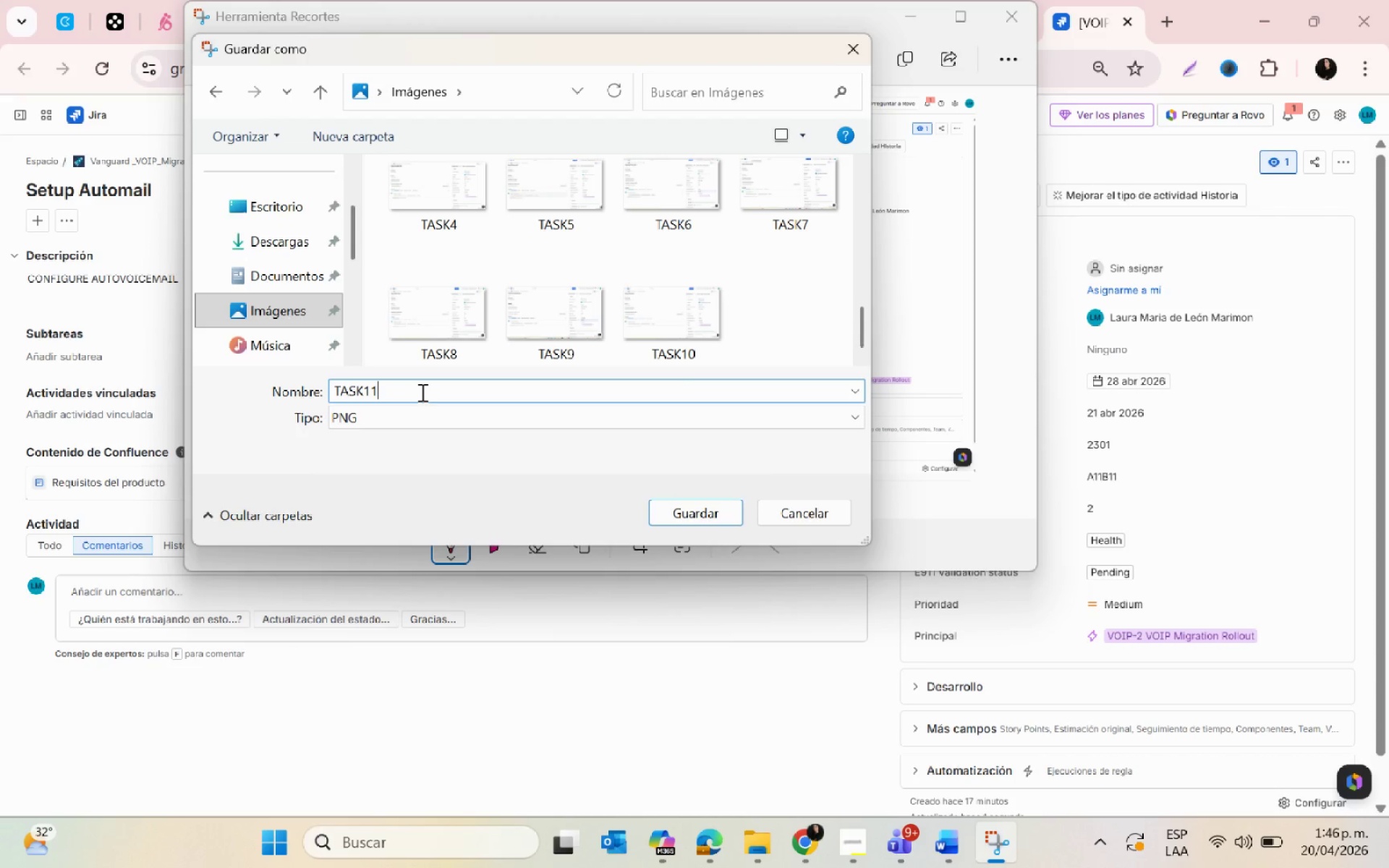 
key(Enter)
 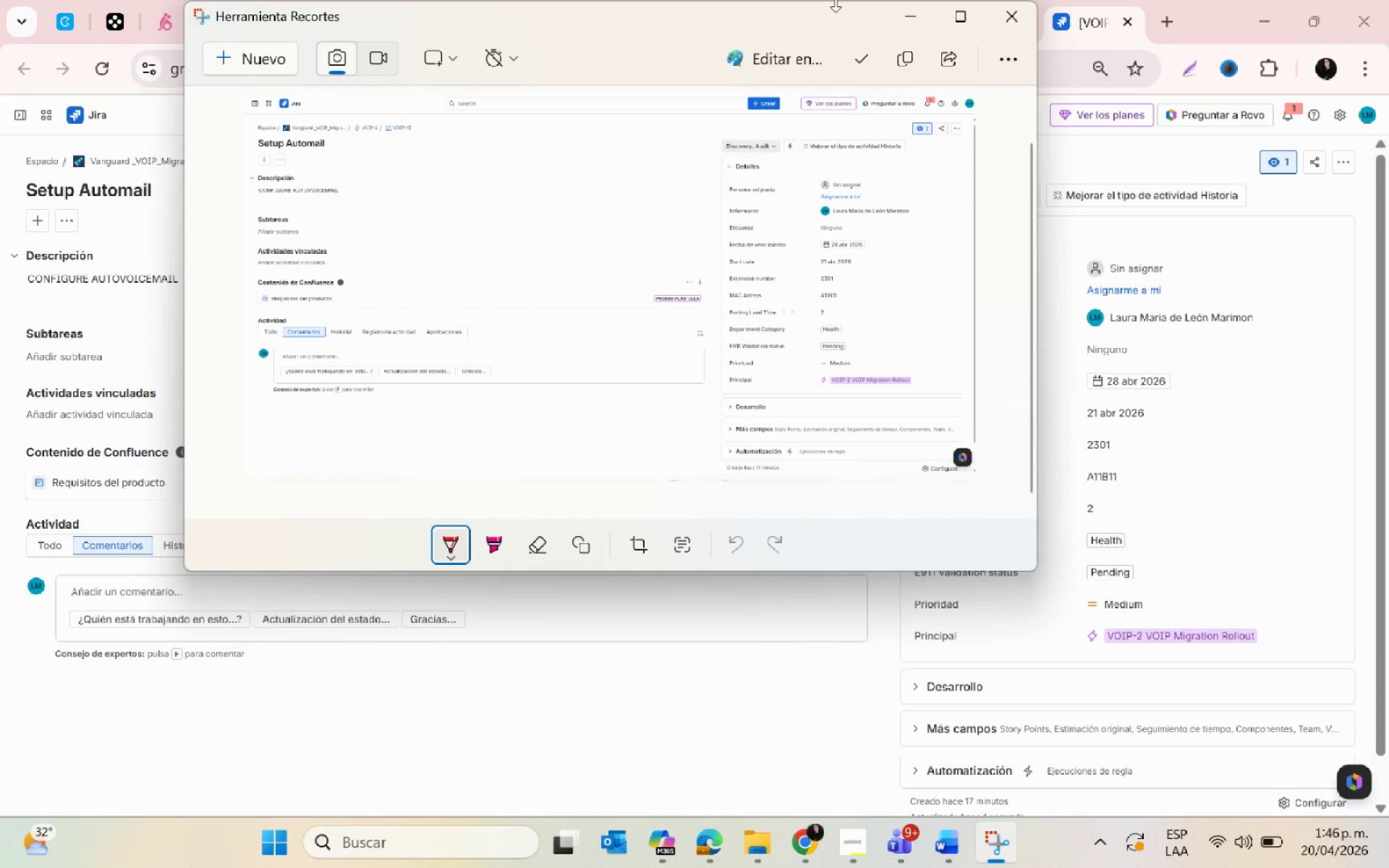 
left_click([917, 20])
 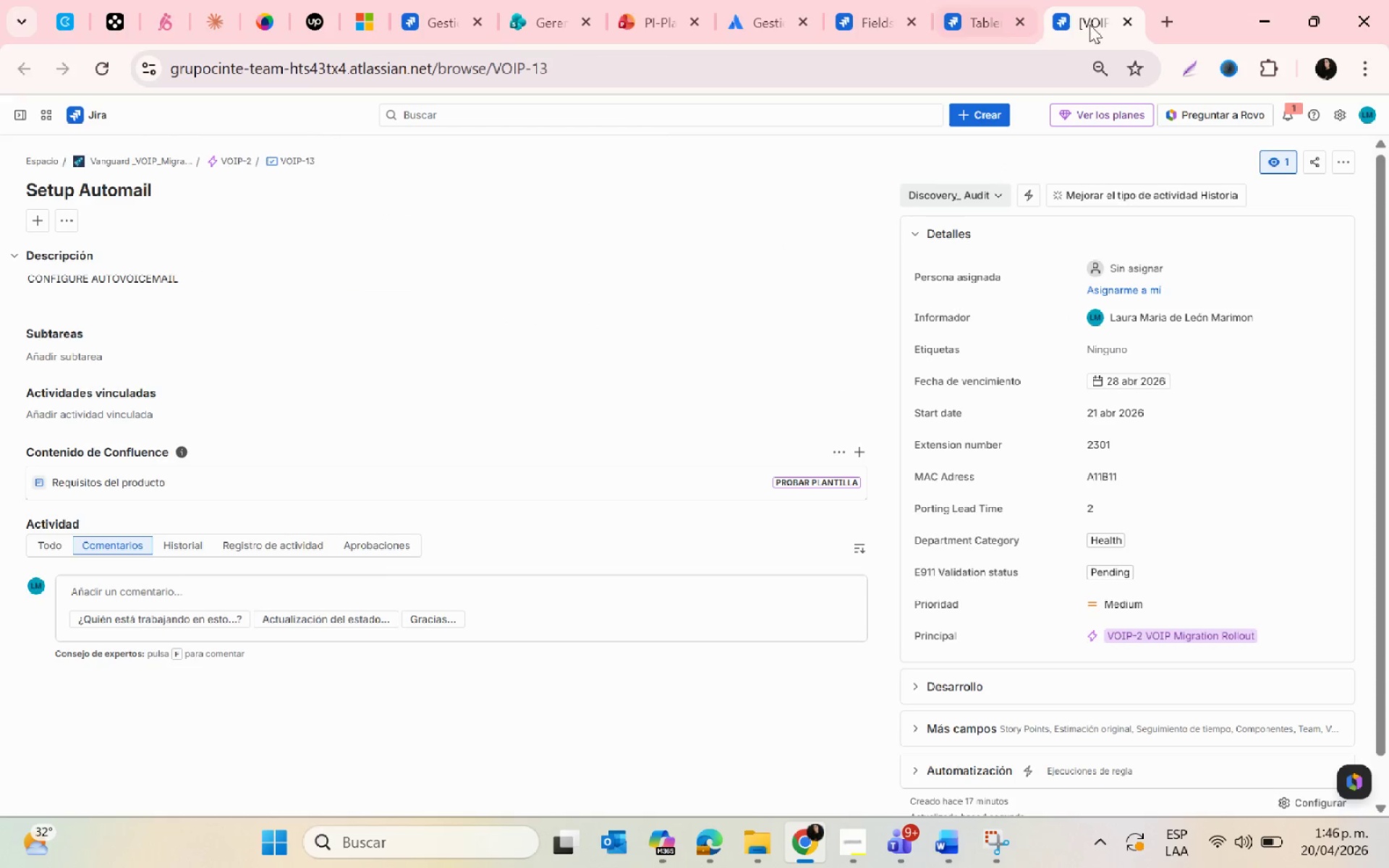 
left_click([1119, 22])
 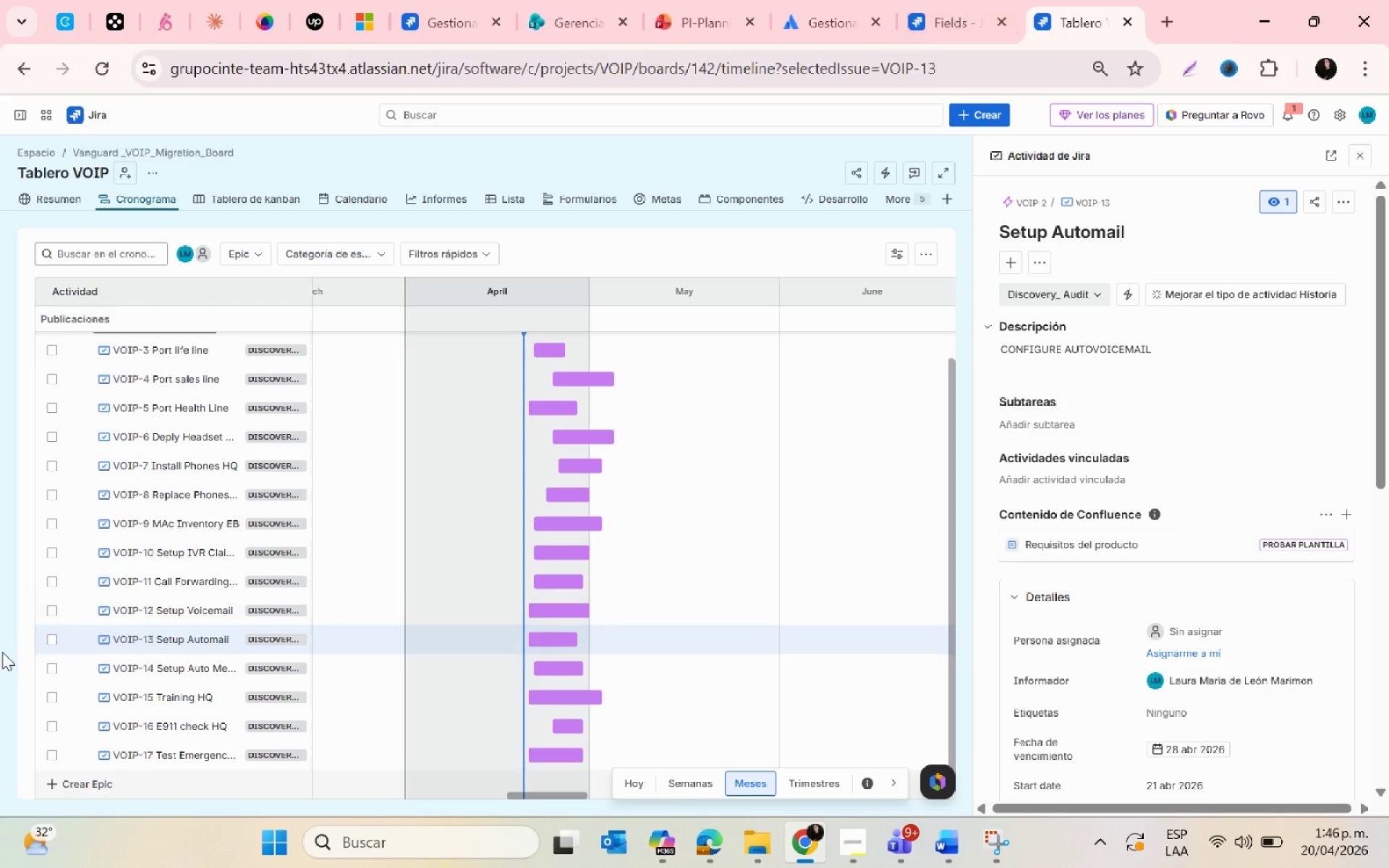 
left_click([138, 669])
 